 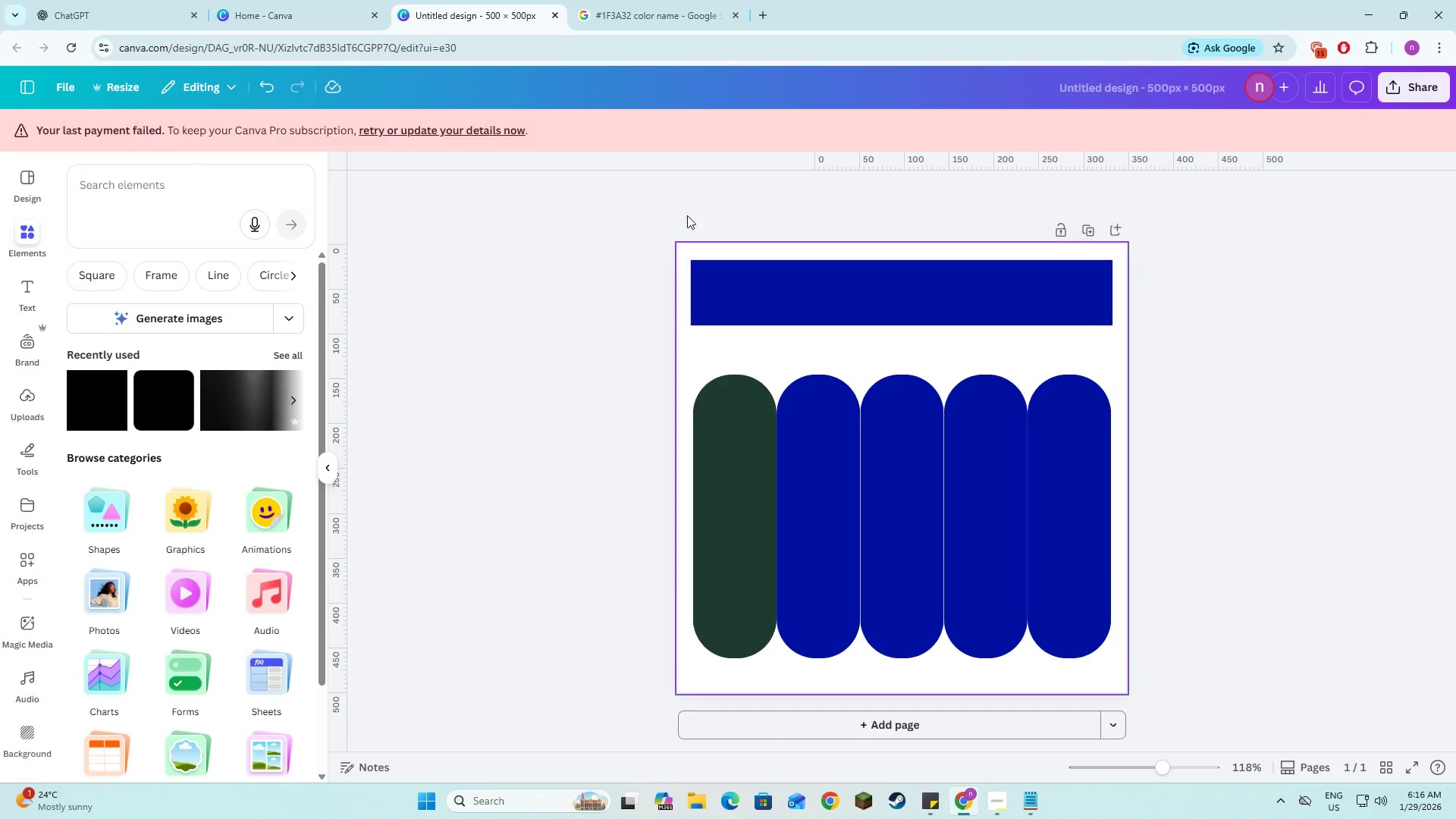 
left_click([114, 0])
 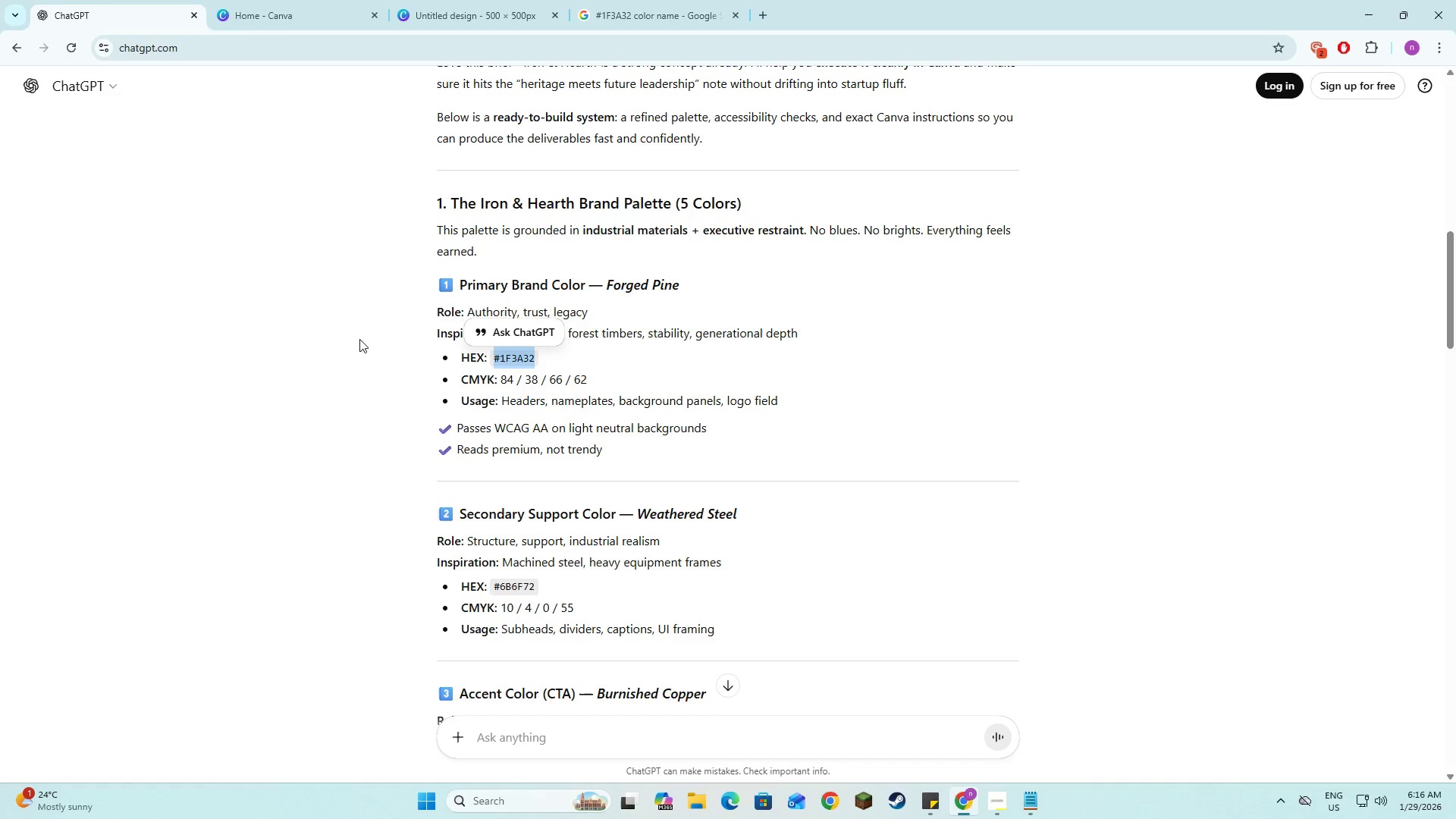 
left_click([351, 400])
 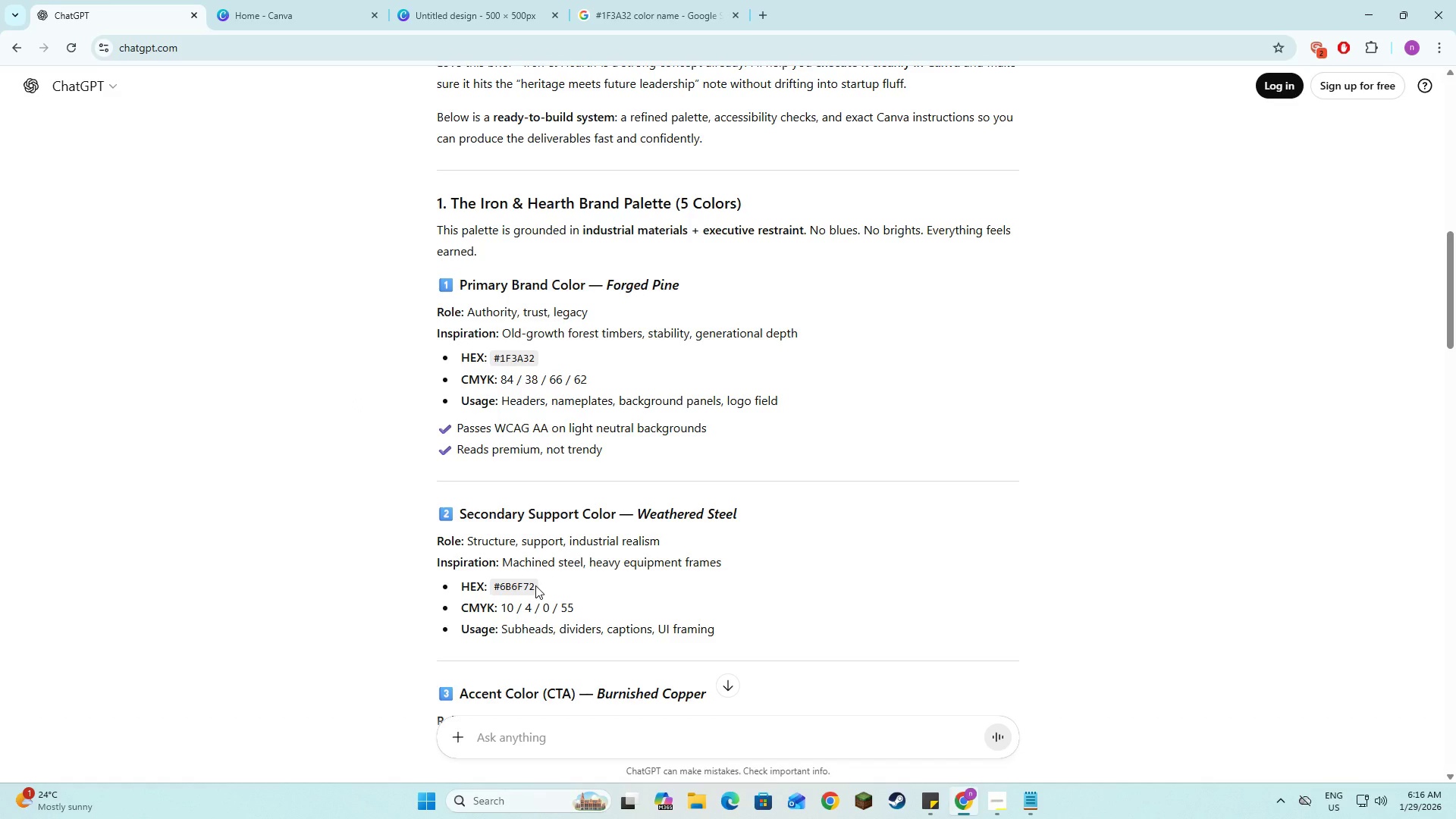 
left_click_drag(start_coordinate=[535, 585], to_coordinate=[494, 584])
 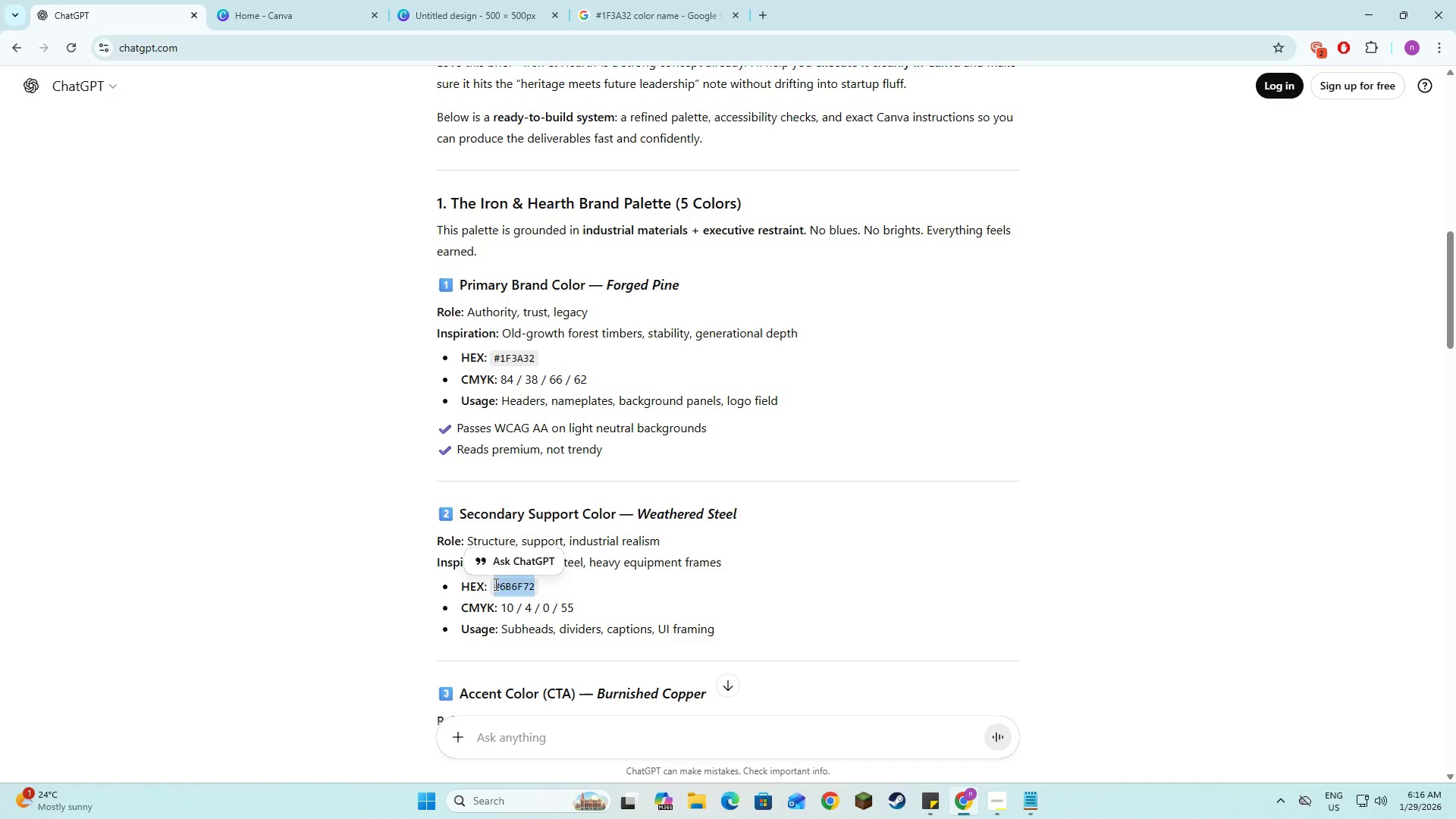 
key(Control+C)
 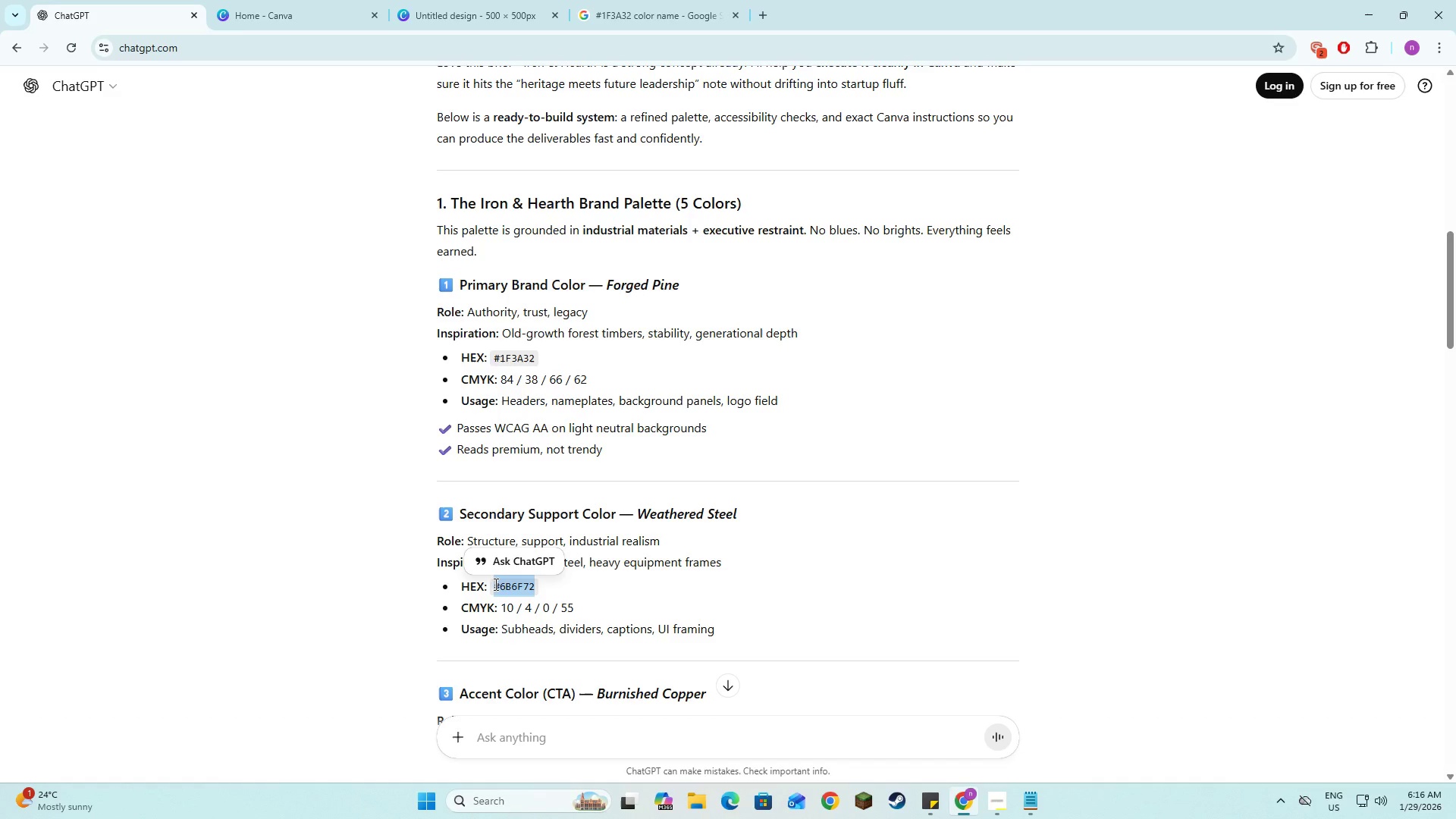 
key(Control+C)
 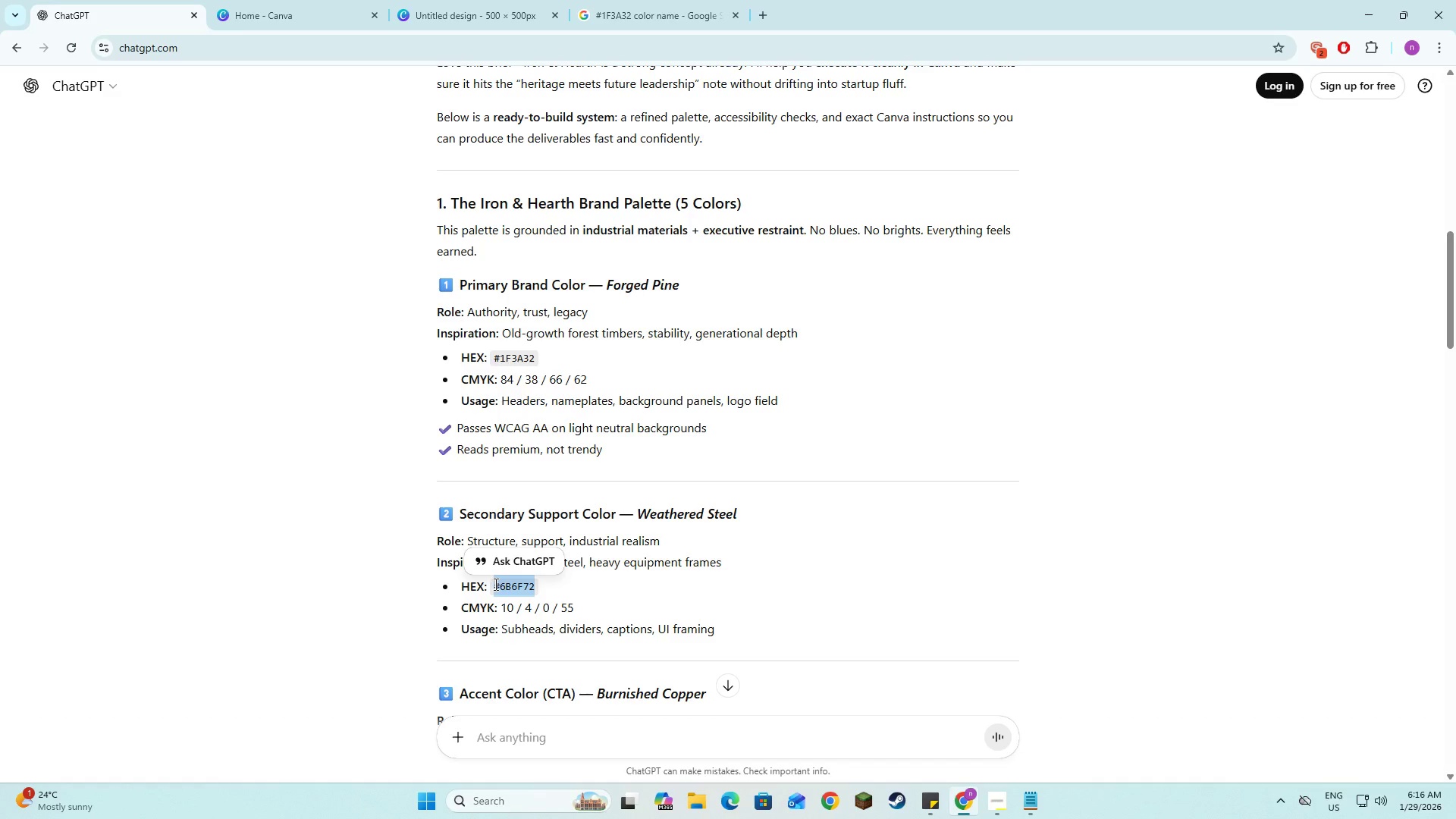 
key(Control+C)
 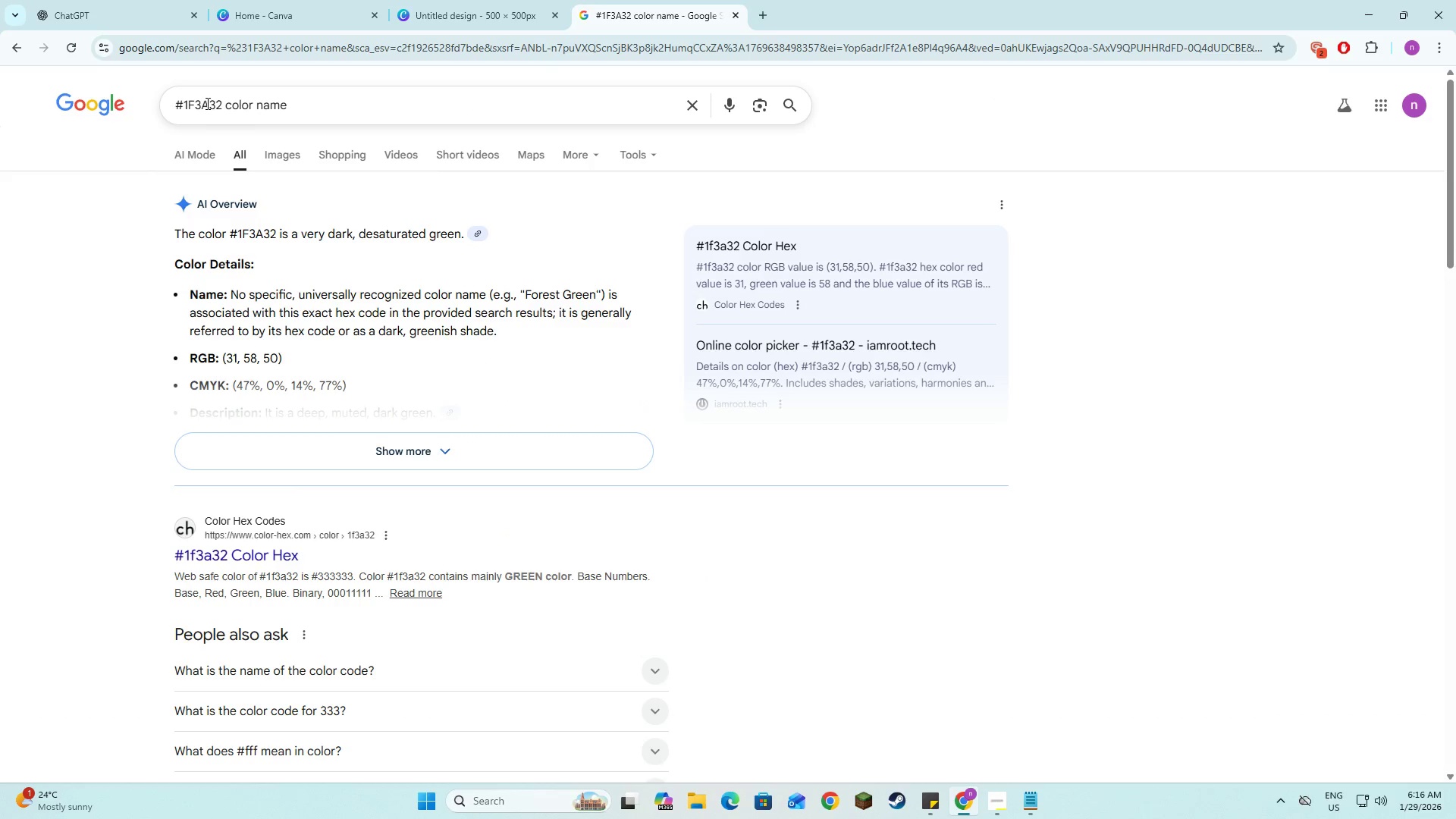 
left_click_drag(start_coordinate=[221, 107], to_coordinate=[155, 96])
 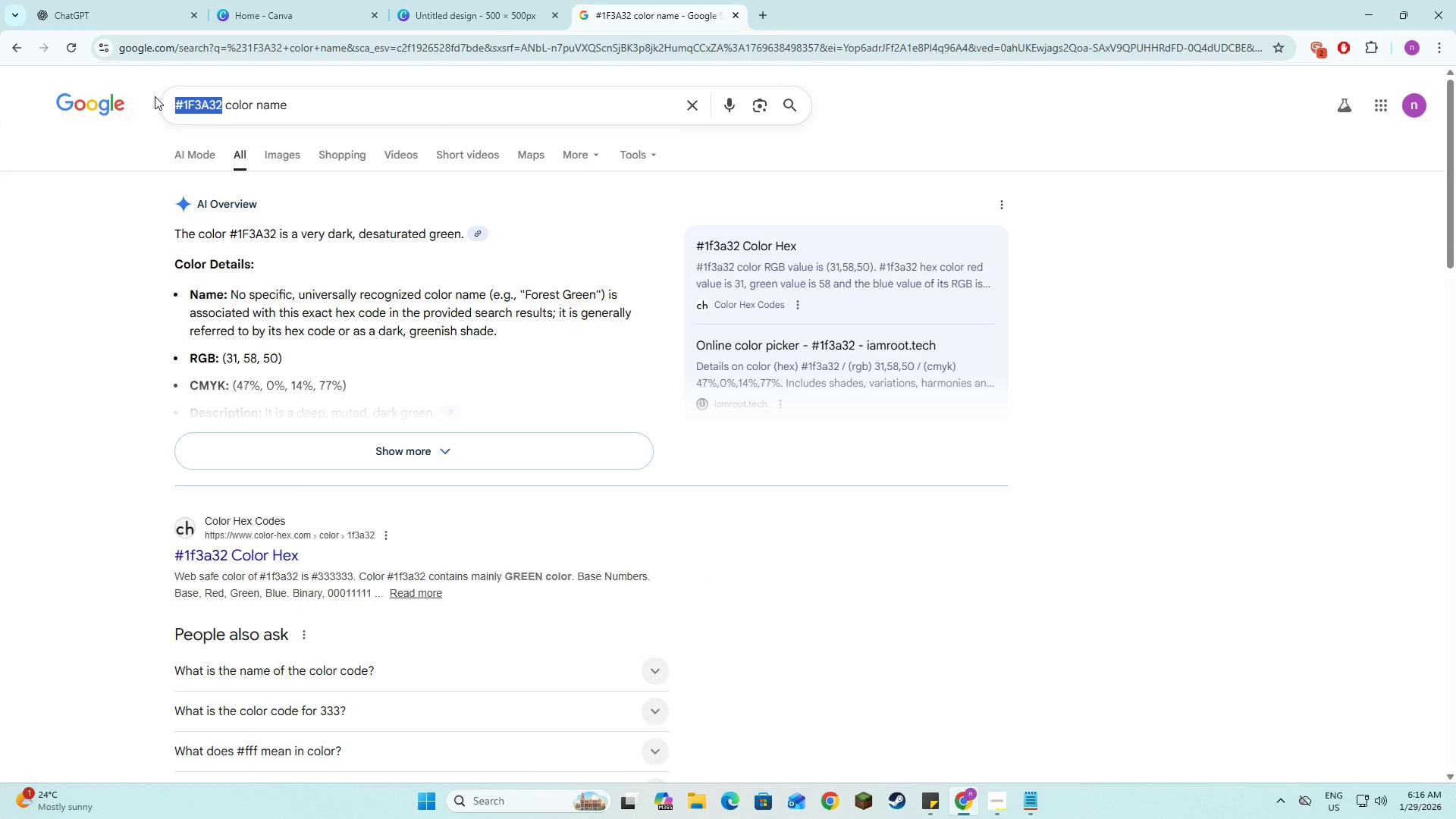 
key(Control+V)
 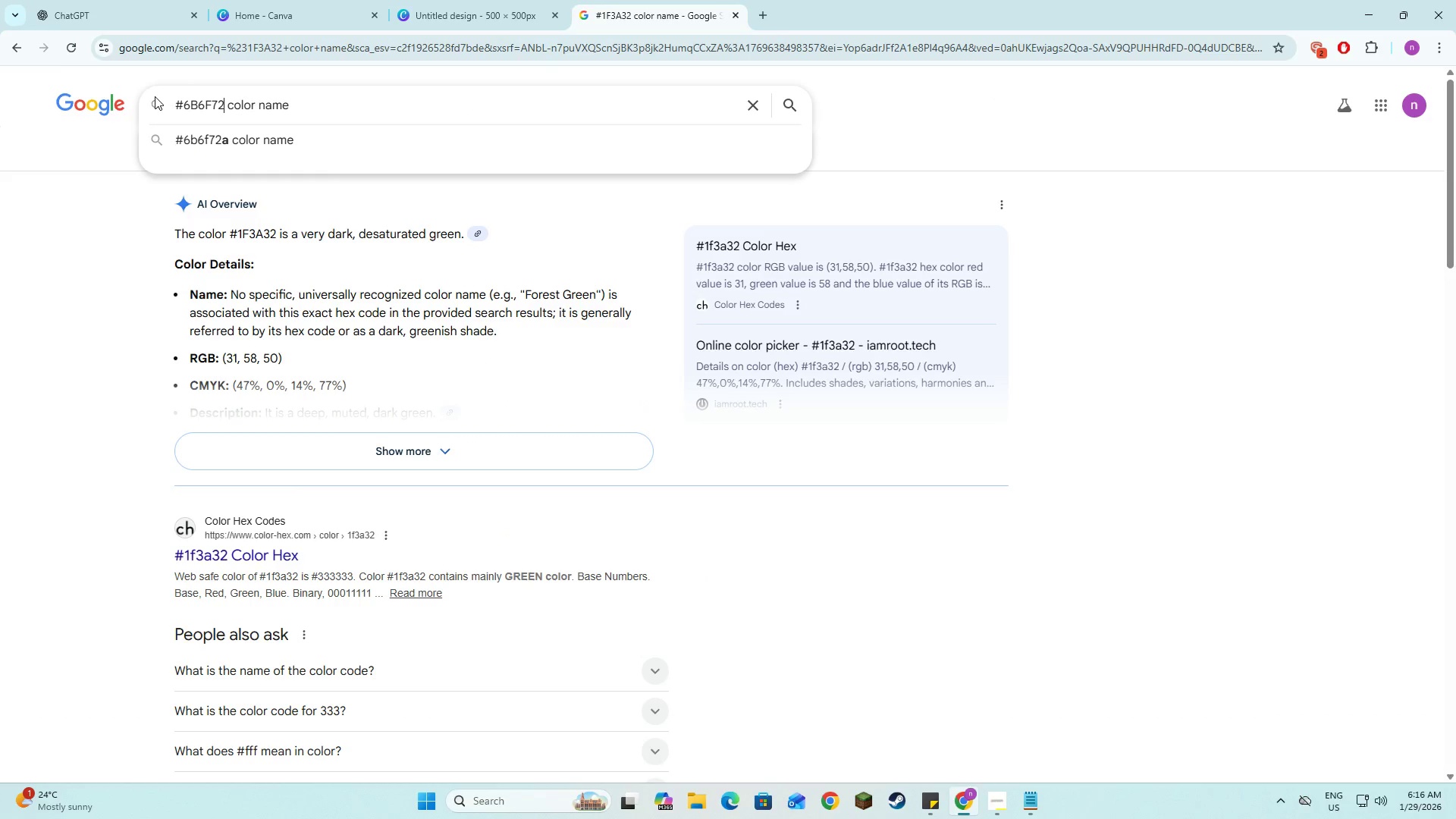 
key(NumpadEnter)
 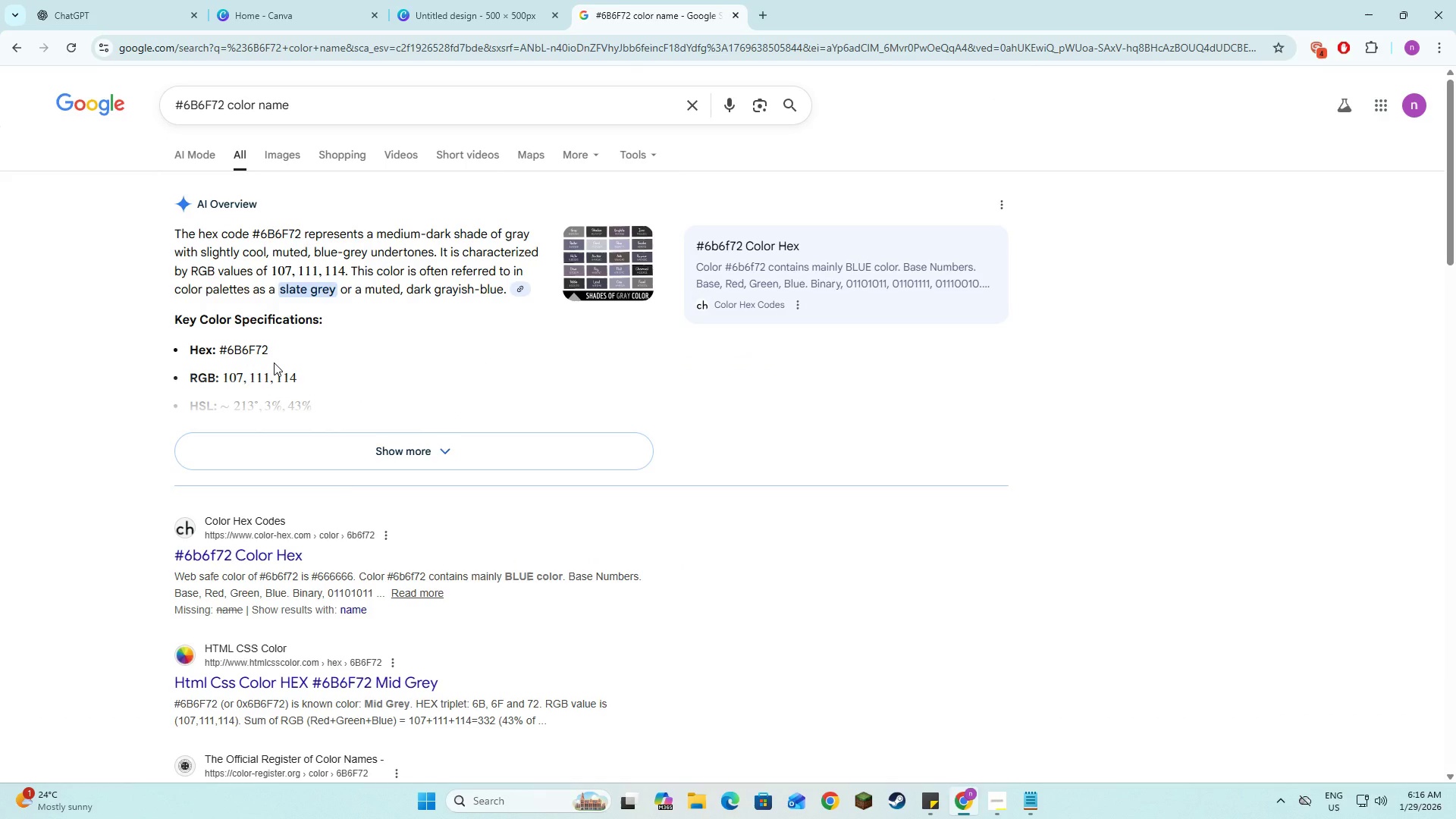 
wait(6.42)
 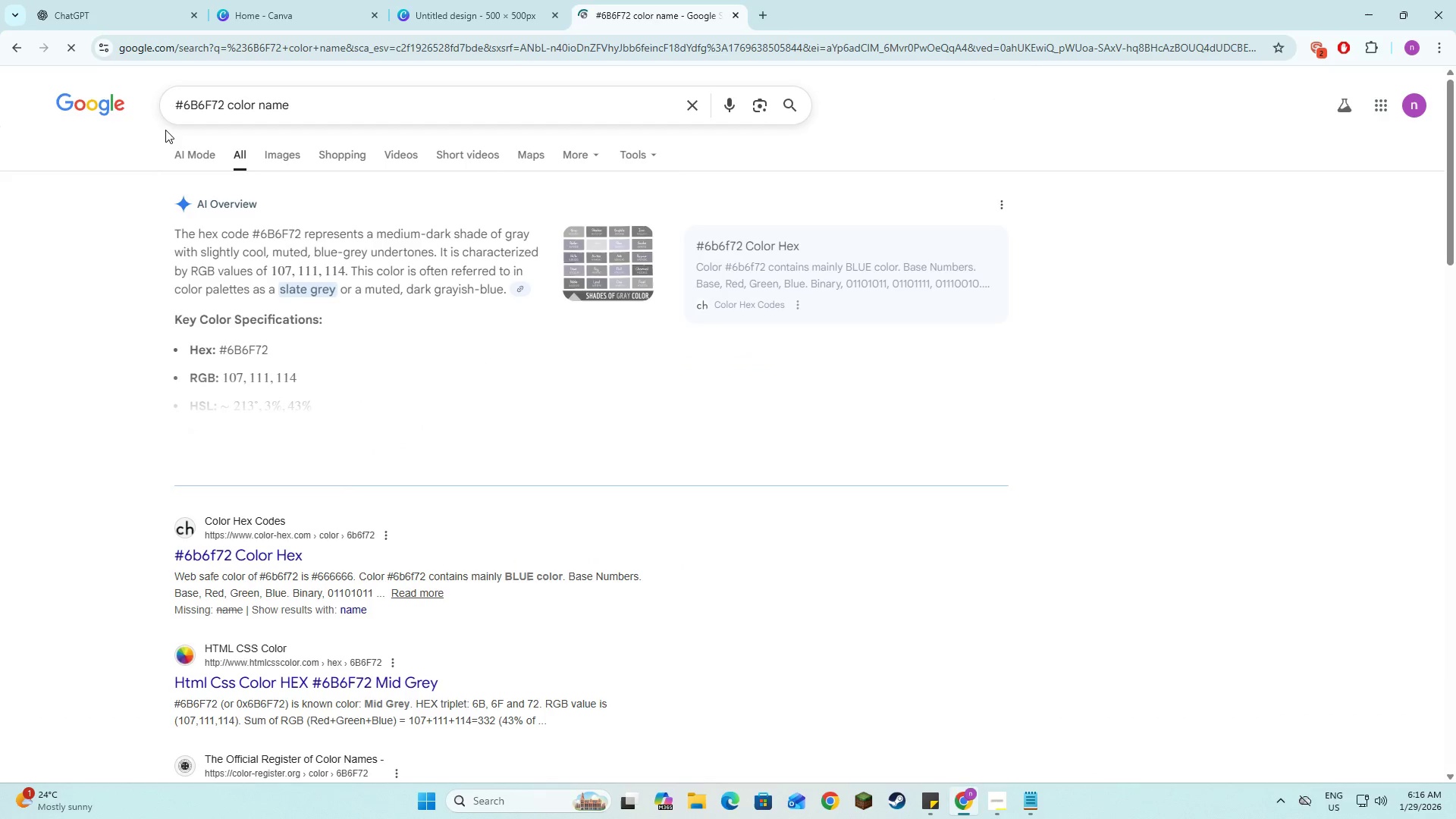 
left_click([426, 0])
 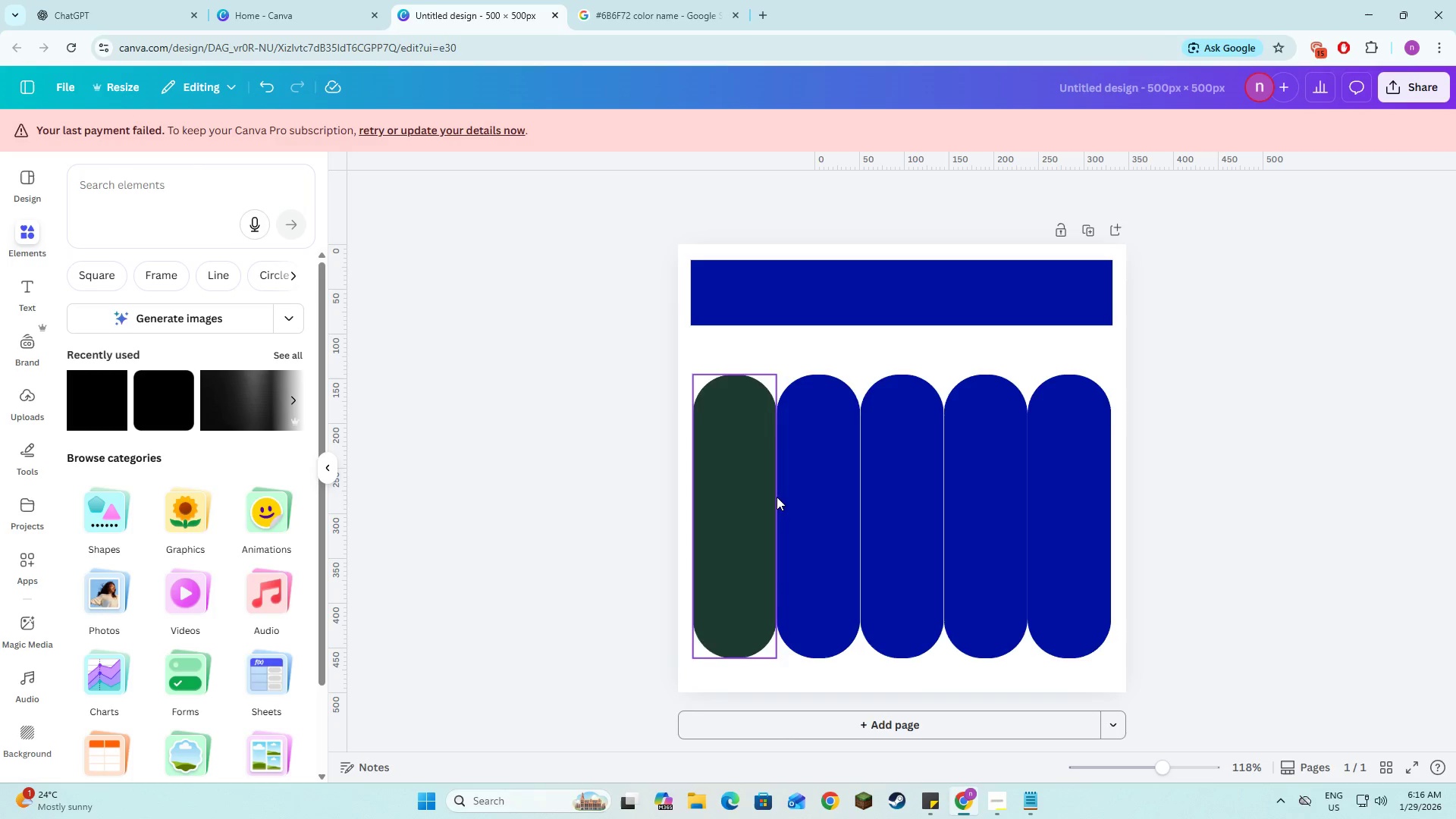 
left_click([800, 501])
 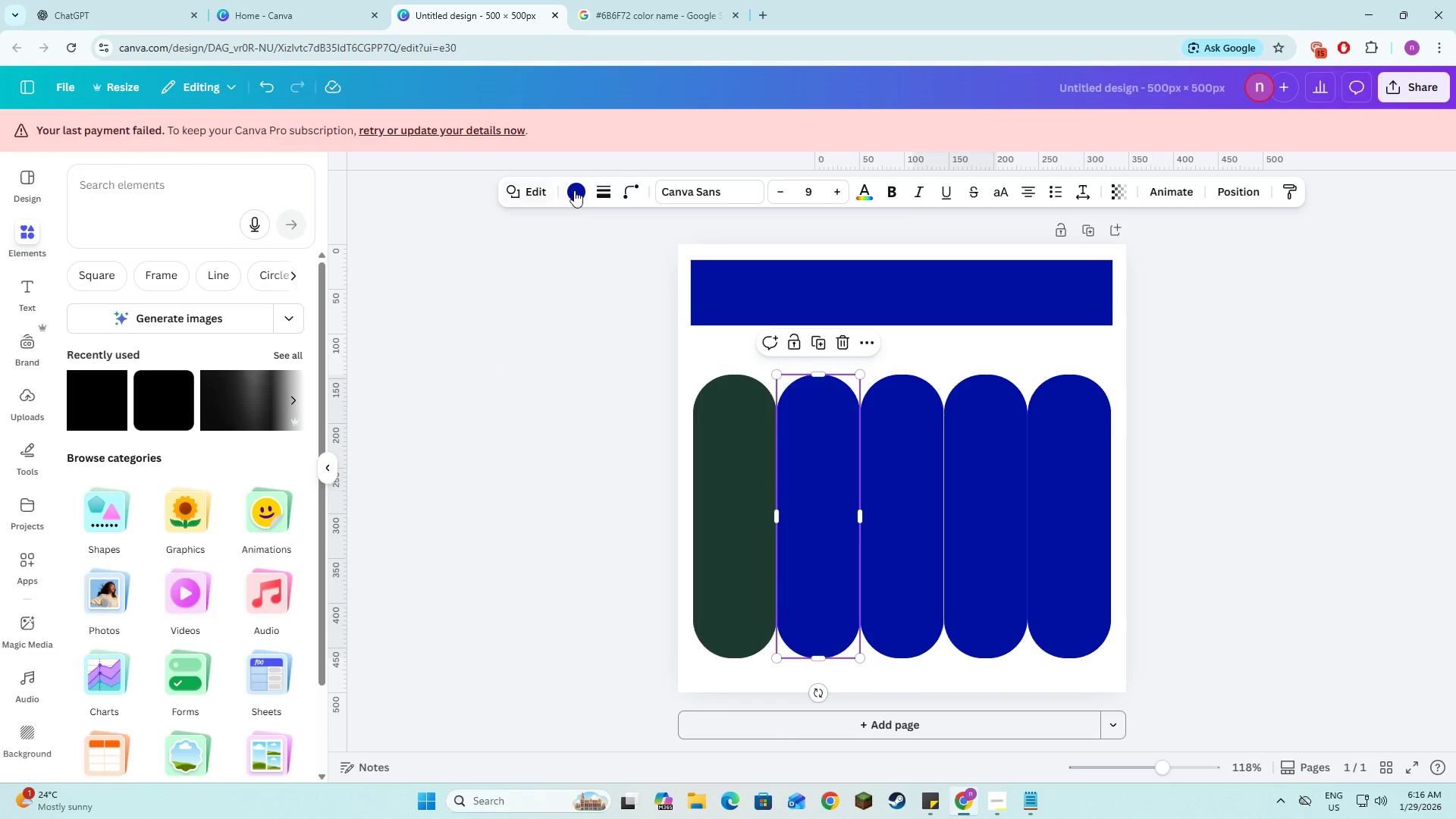 
left_click([574, 190])
 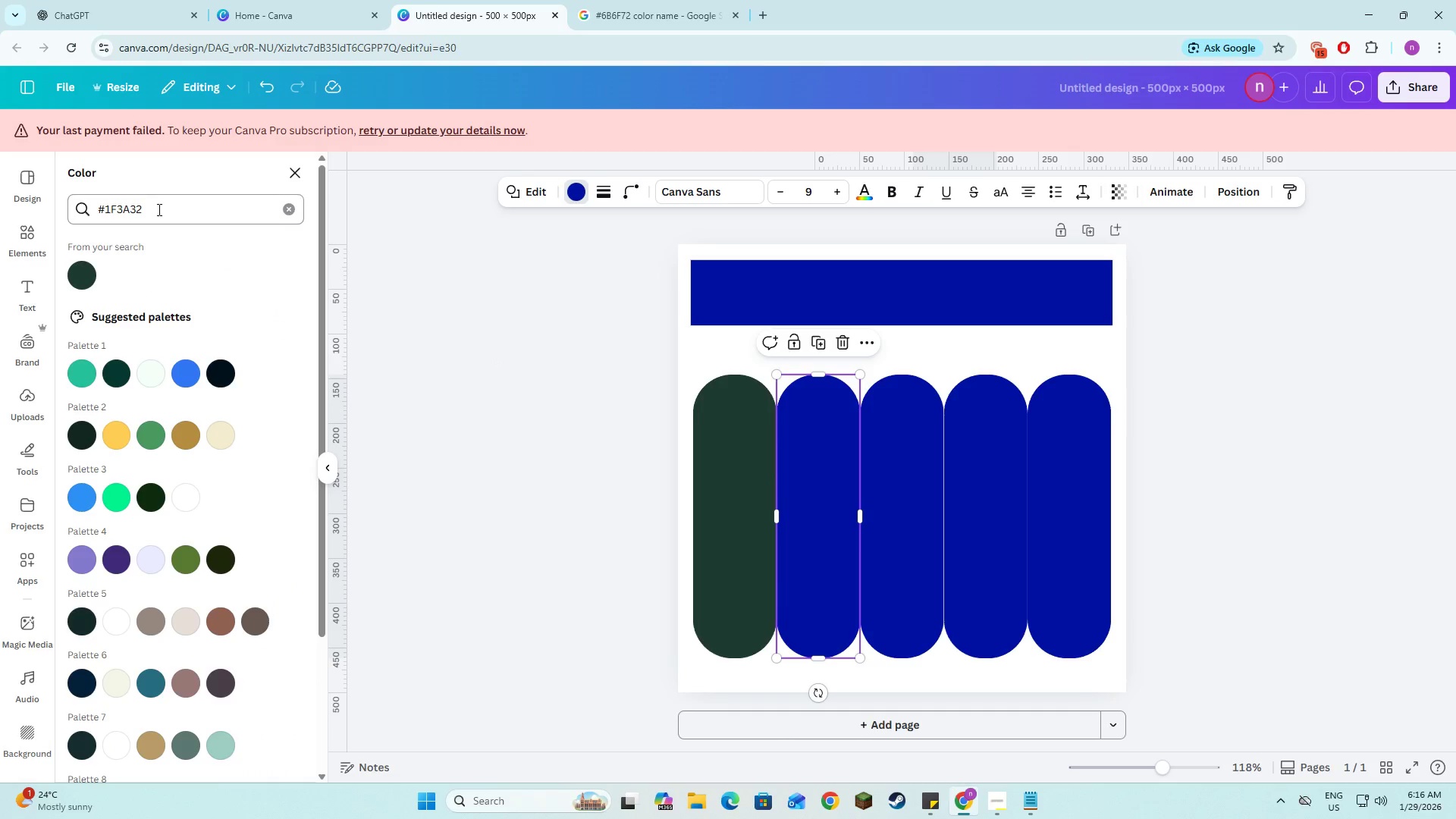 
left_click_drag(start_coordinate=[158, 209], to_coordinate=[78, 198])
 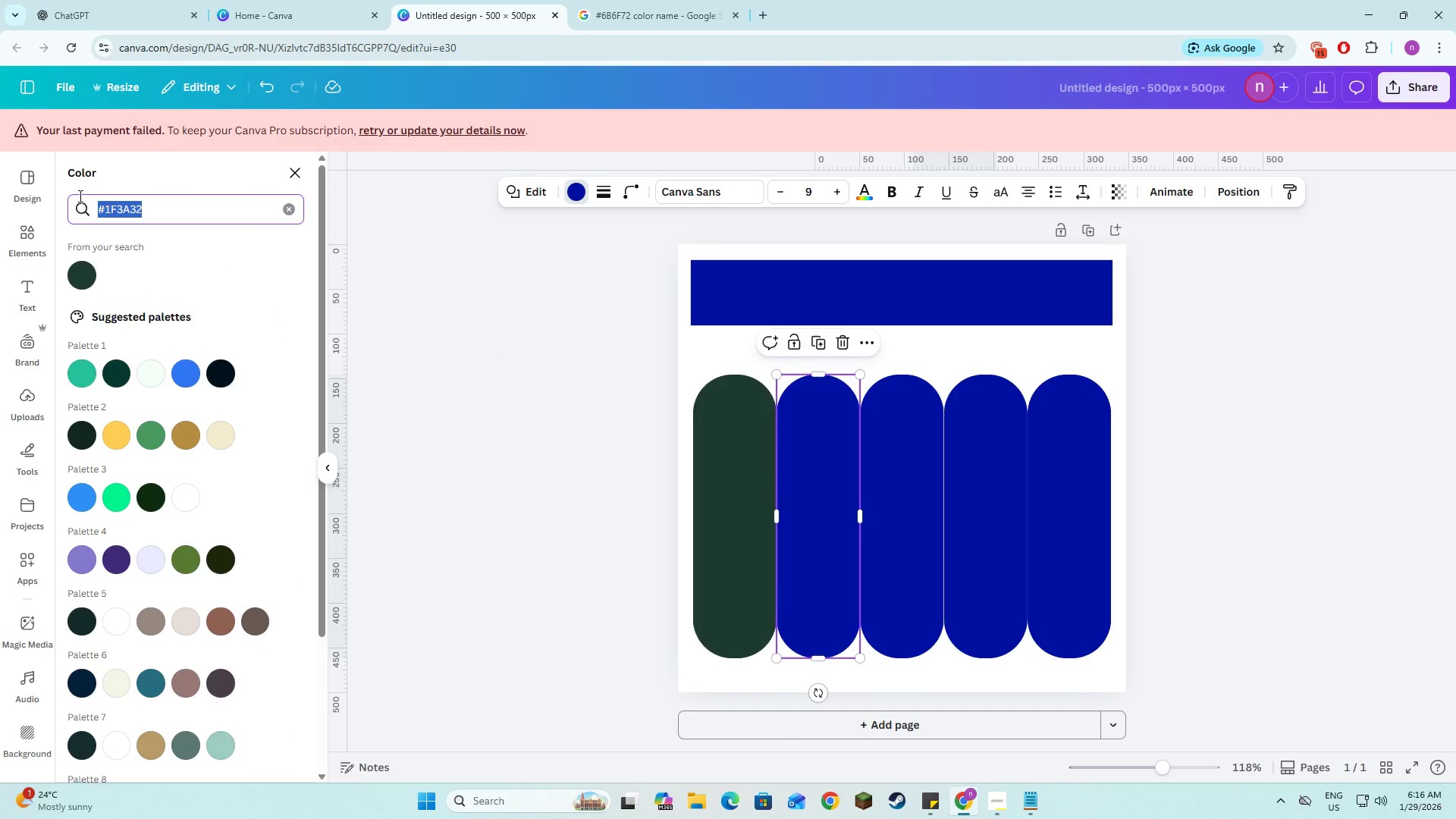 
key(Control+V)
 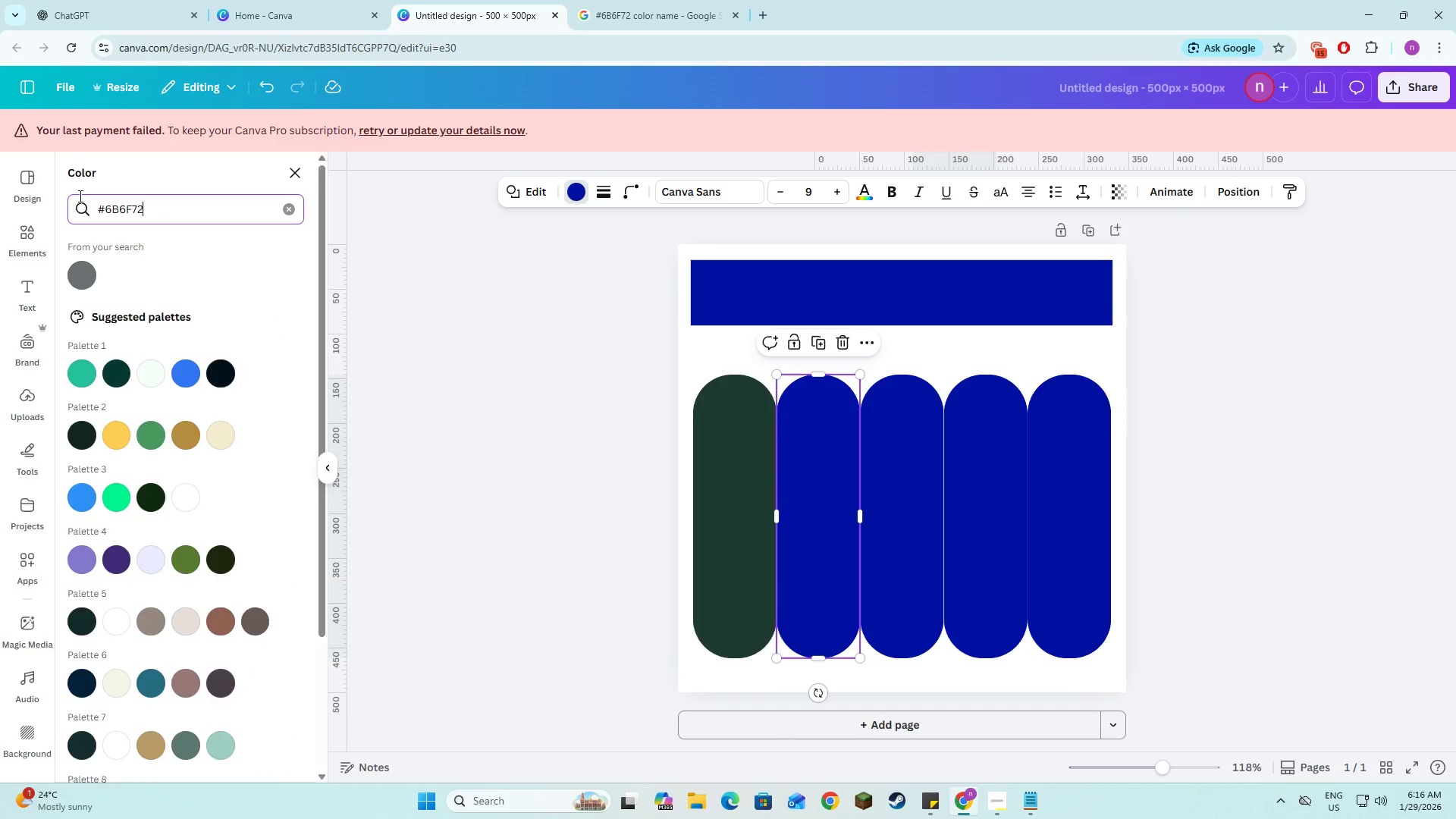 
key(NumpadEnter)
 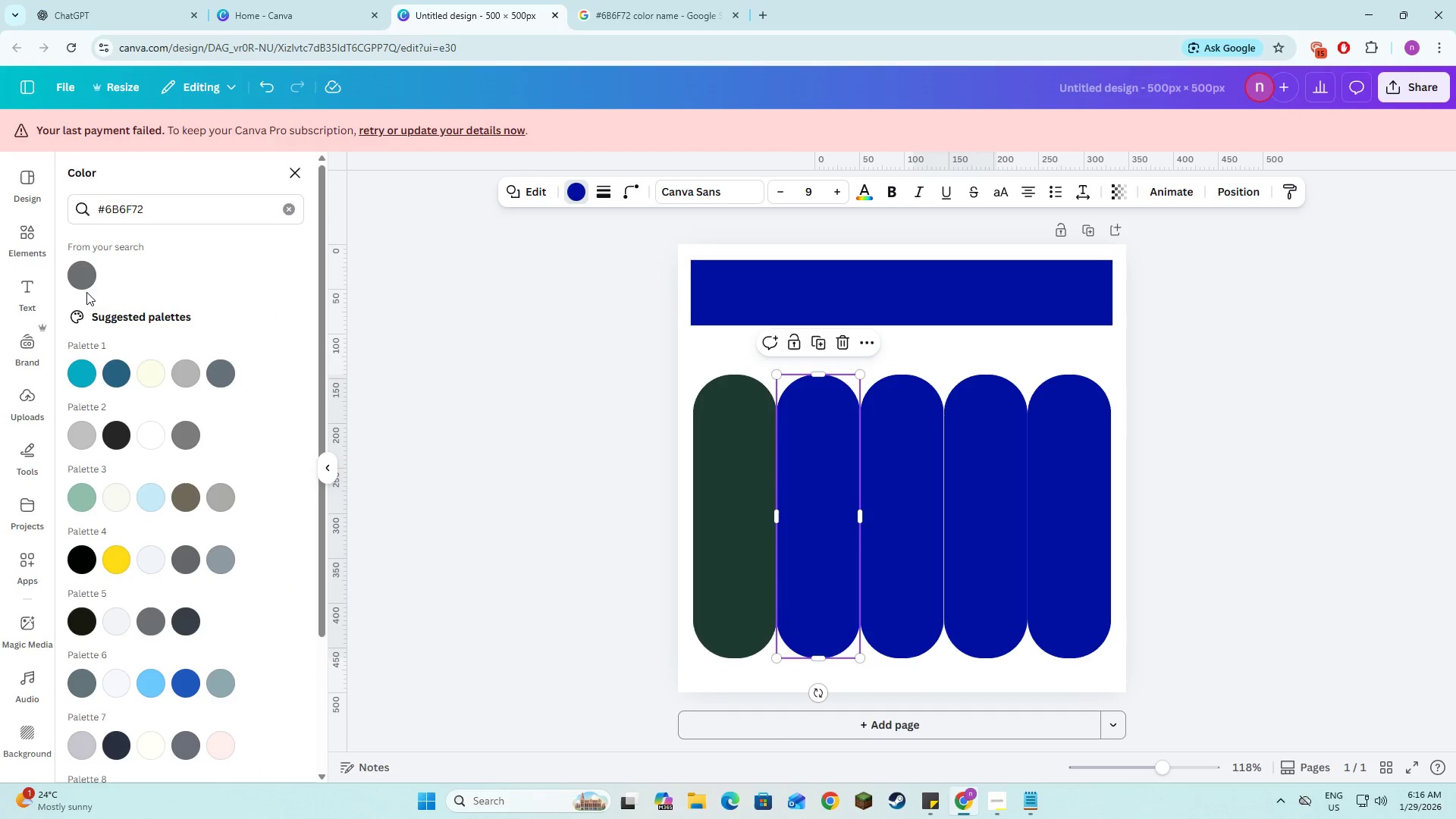 
double_click([83, 281])
 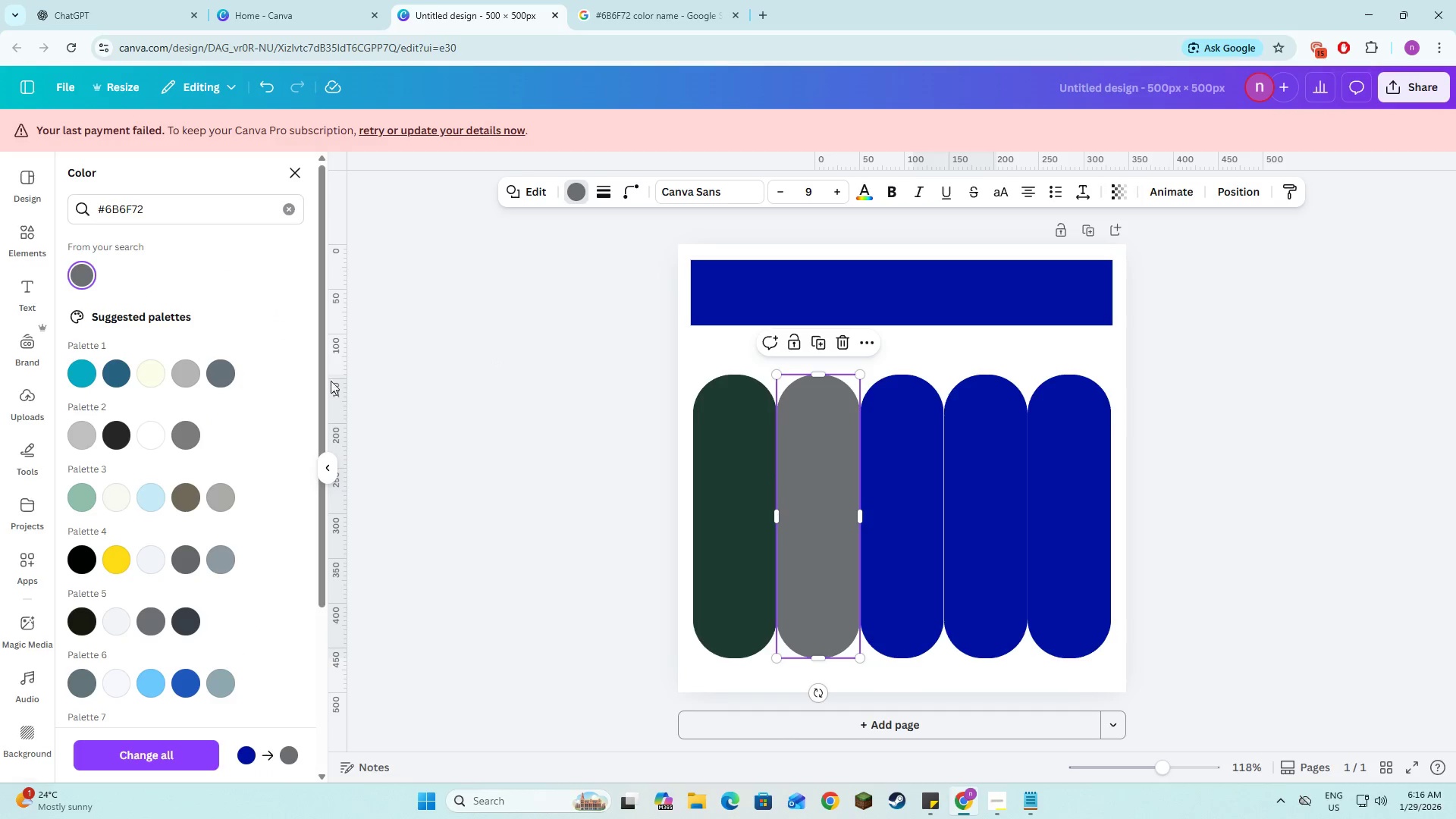 
left_click([419, 423])
 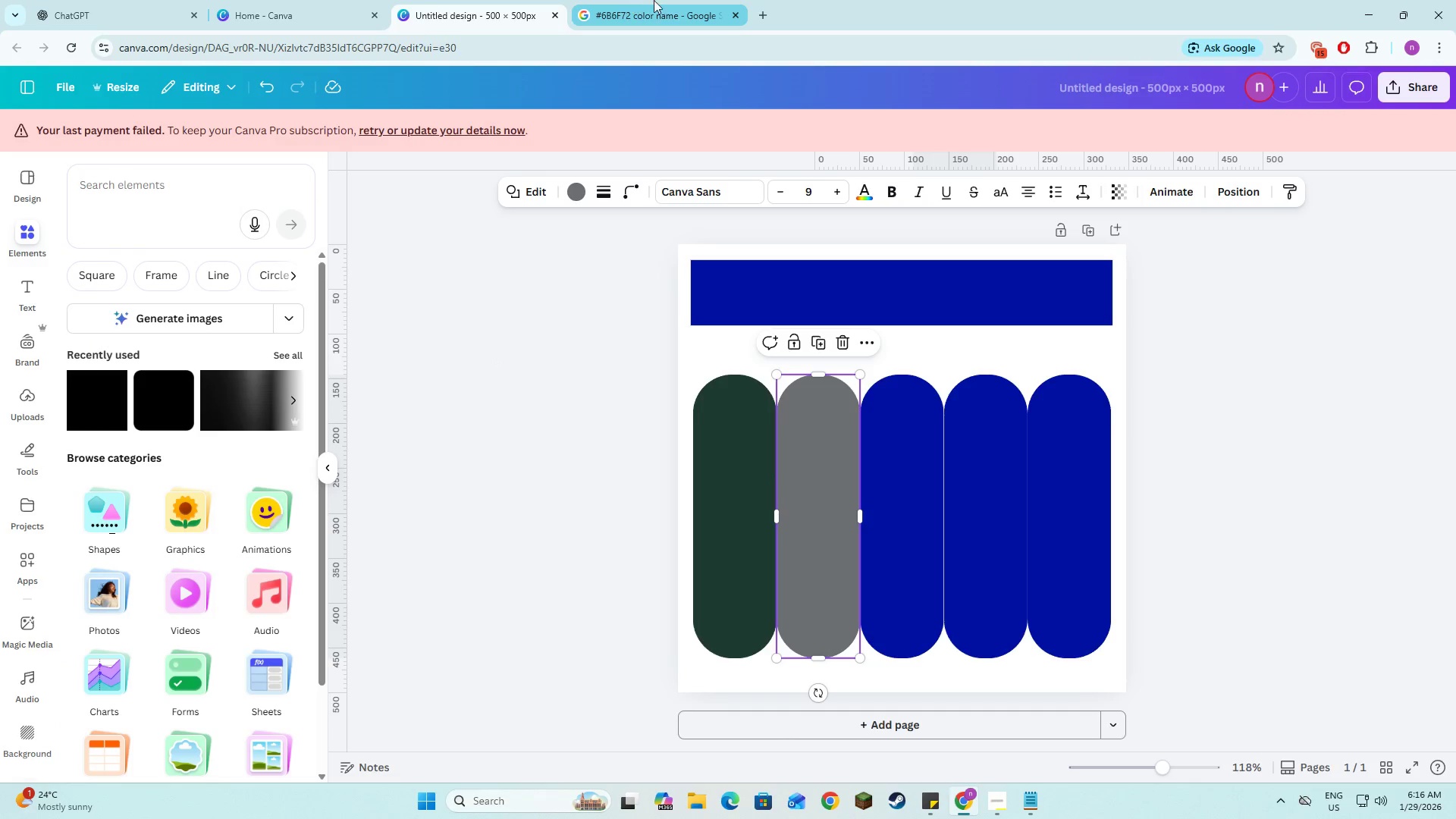 
left_click([656, 0])
 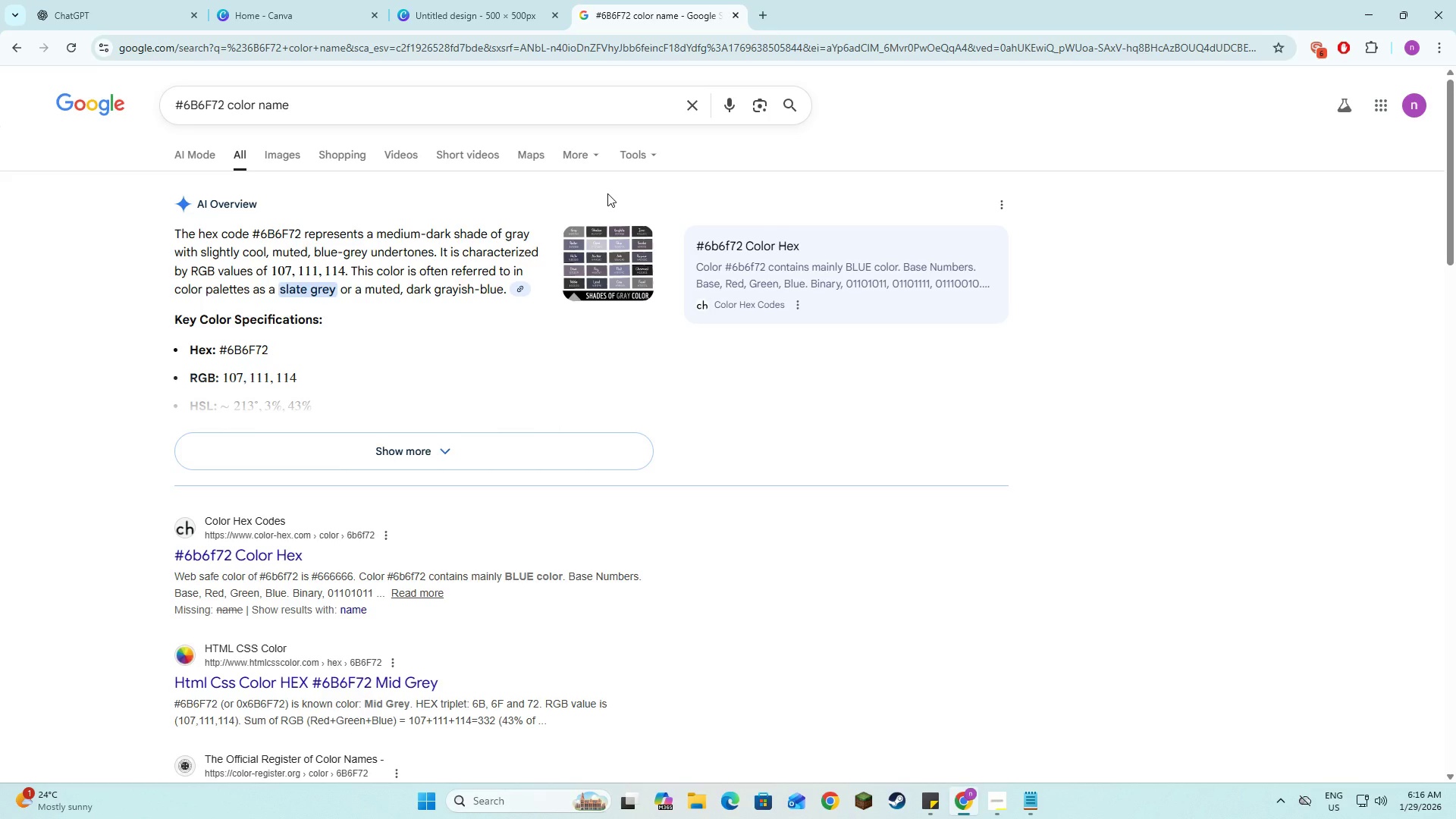 
key(Alt+AltLeft)
 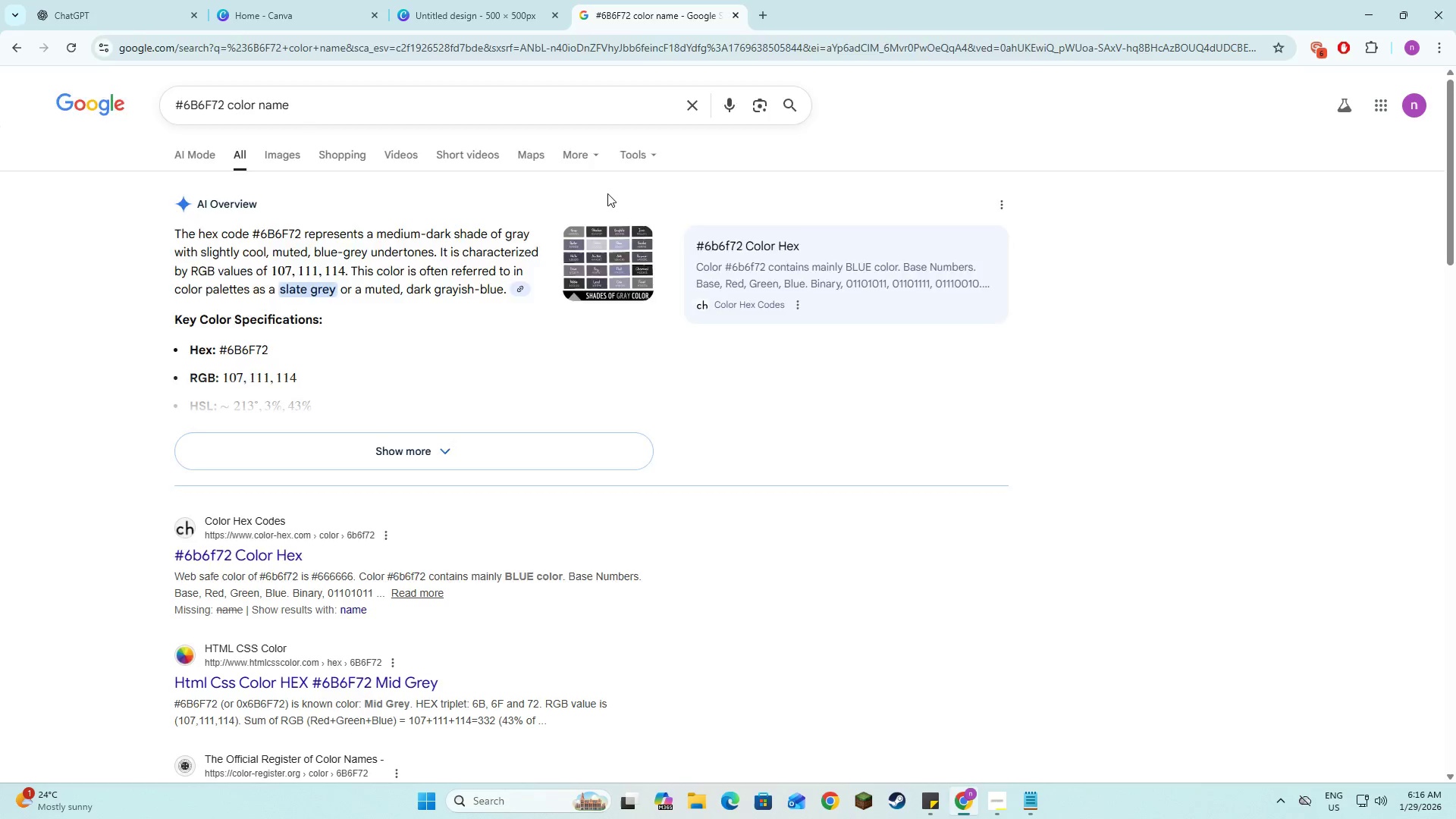 
key(Alt+Tab)
 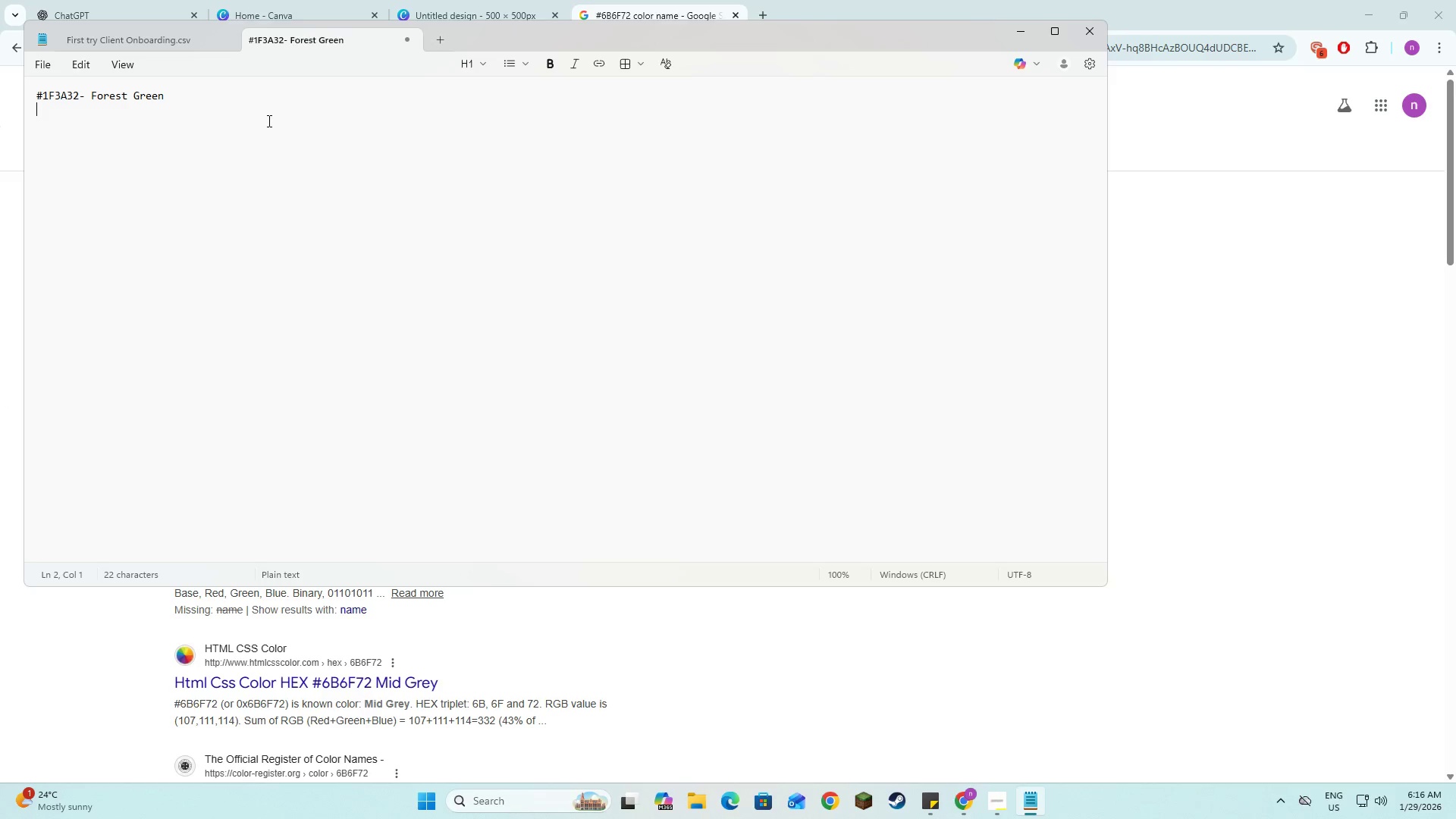 
key(Control+V)
 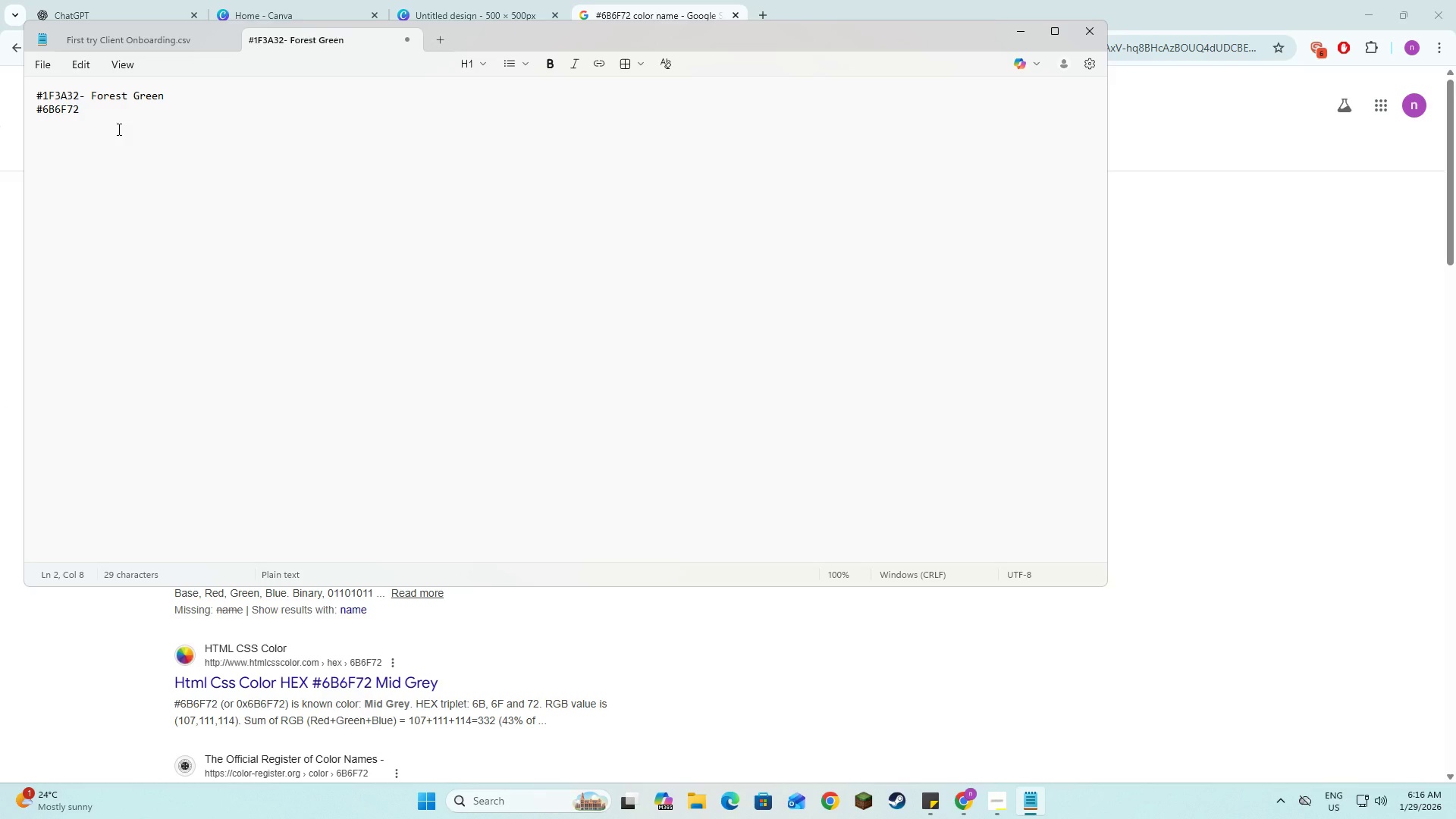 
type(- Slate Grey)
 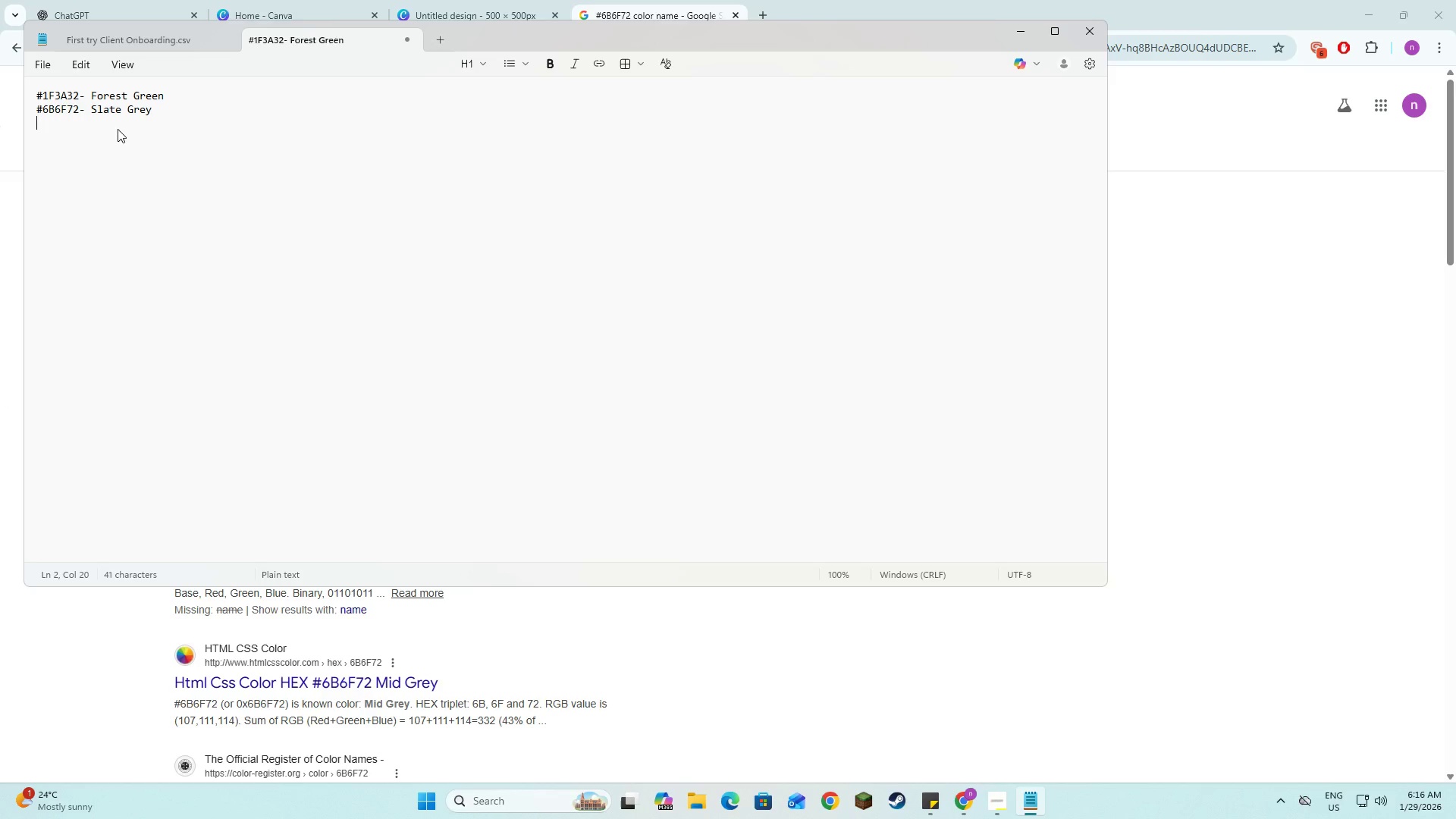 
key(Enter)
 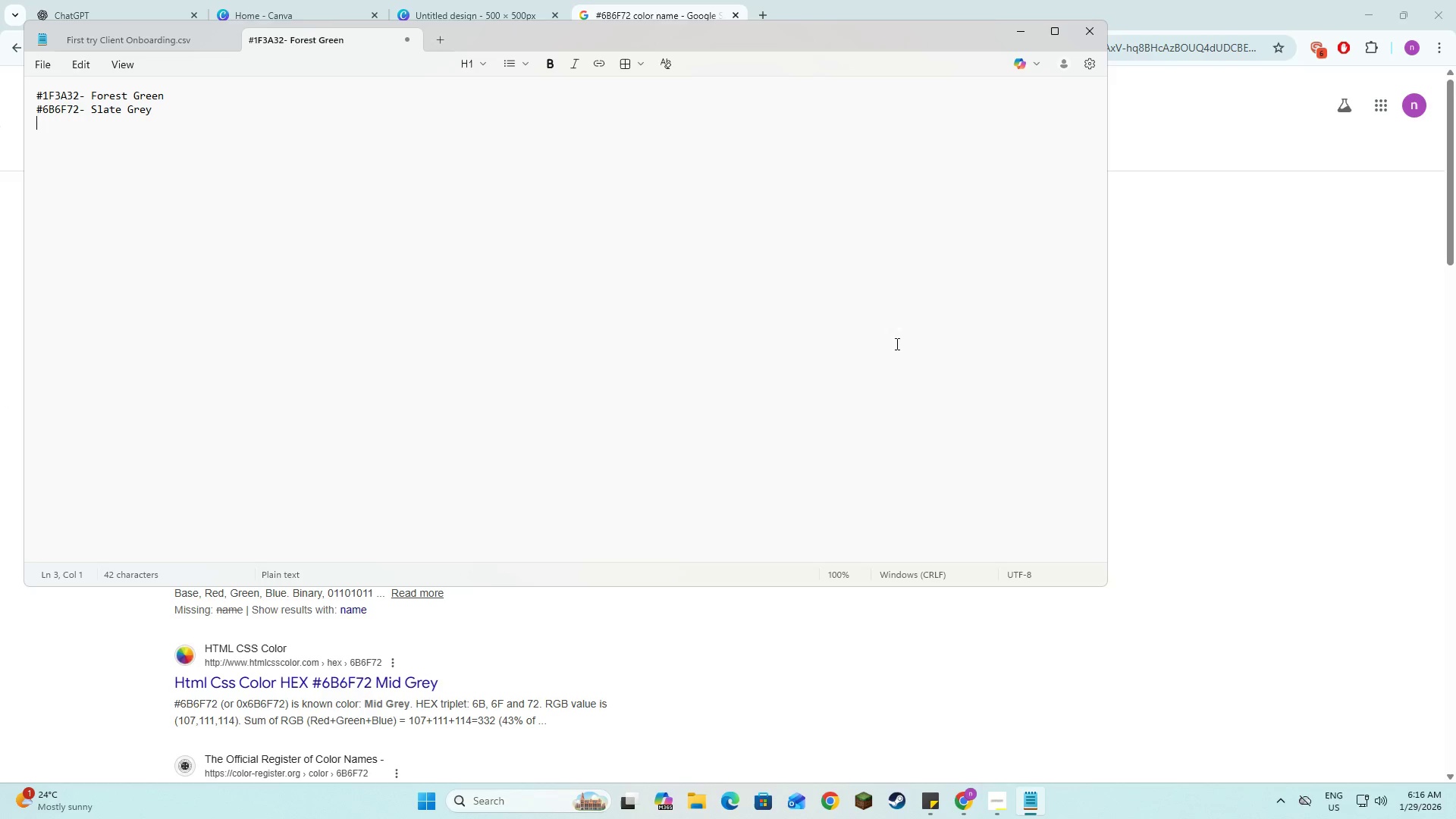 
left_click([1190, 365])
 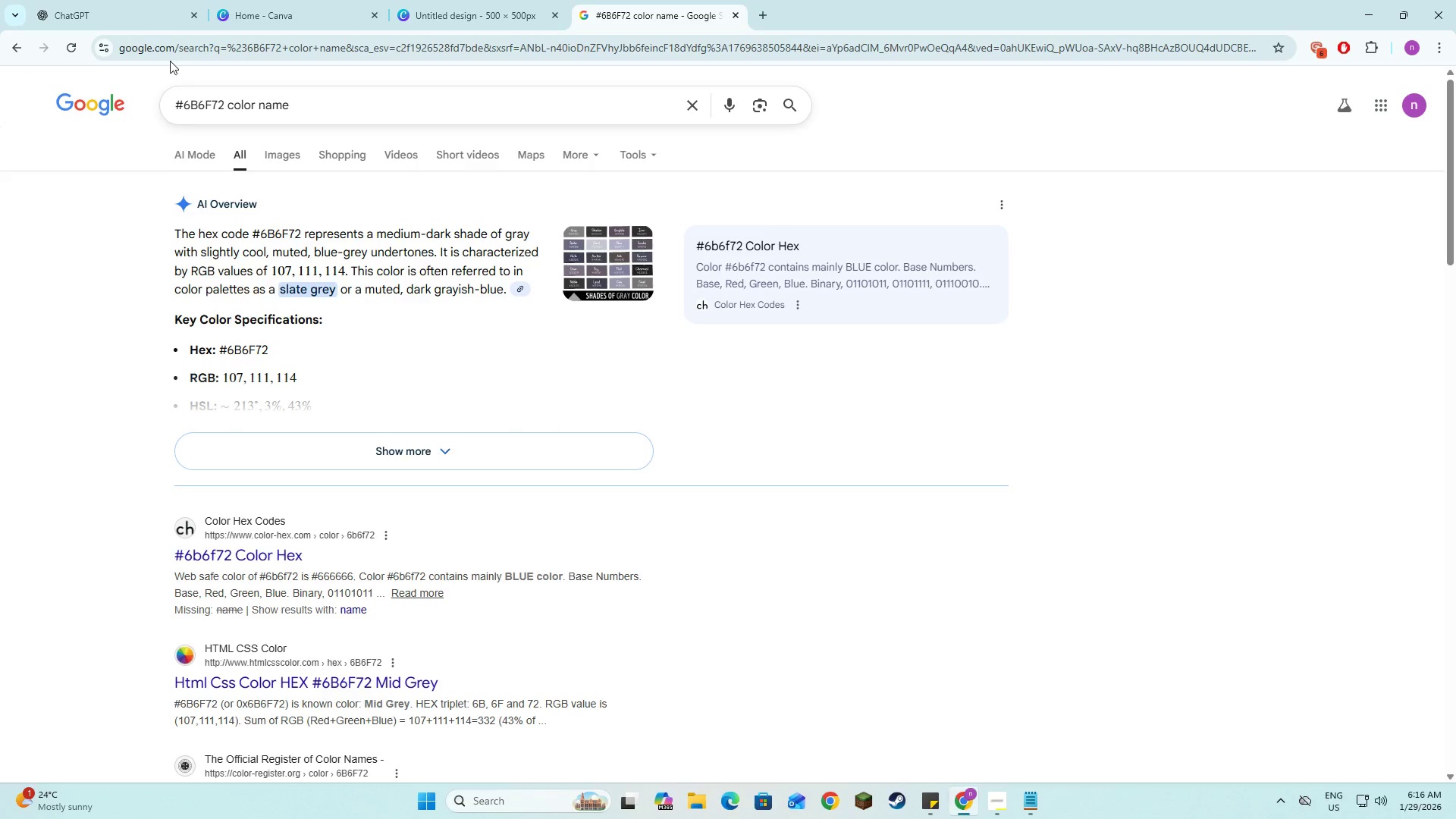 
left_click([119, 0])
 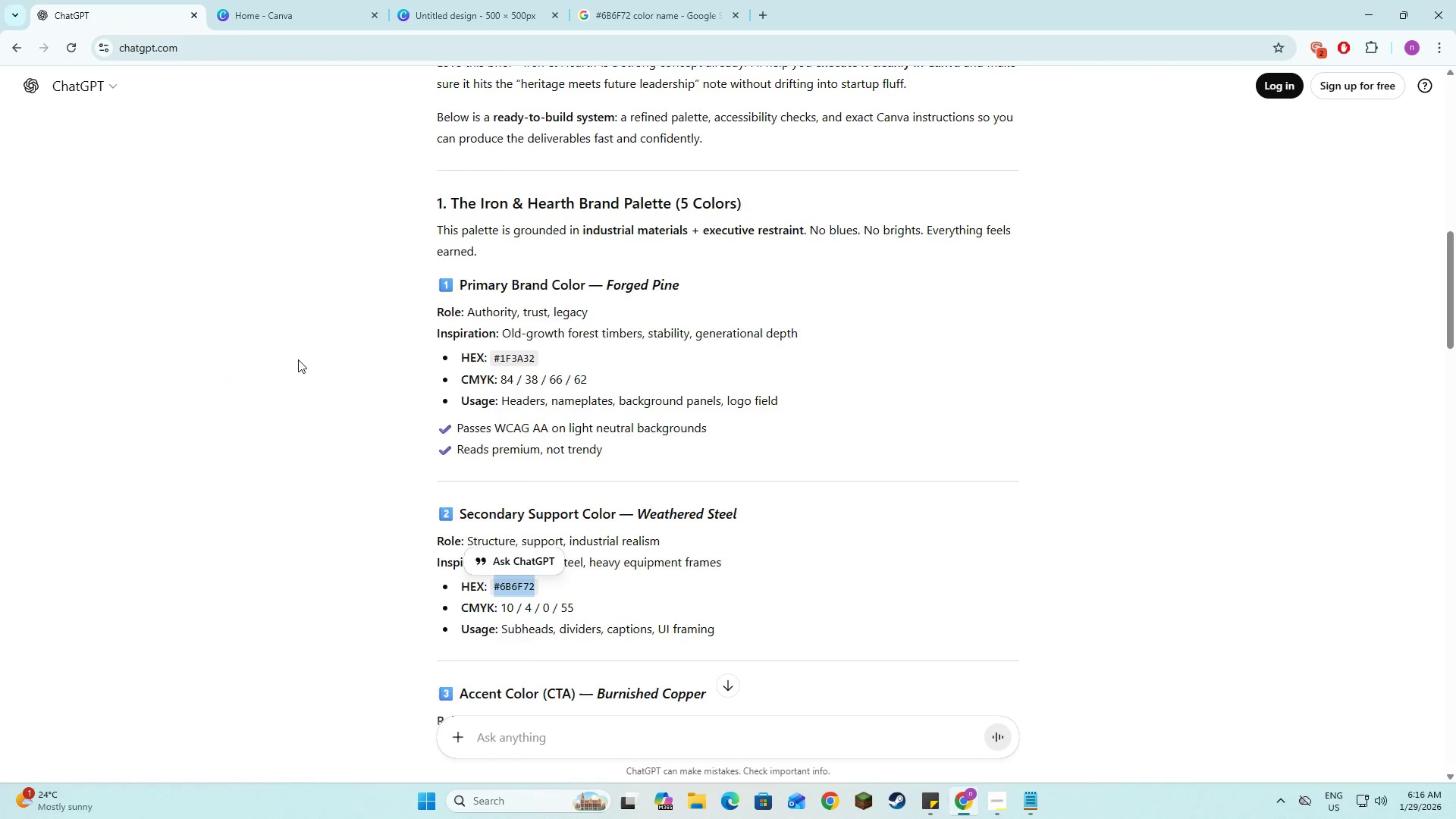 
scroll: coordinate [301, 361], scroll_direction: down, amount: 5.0
 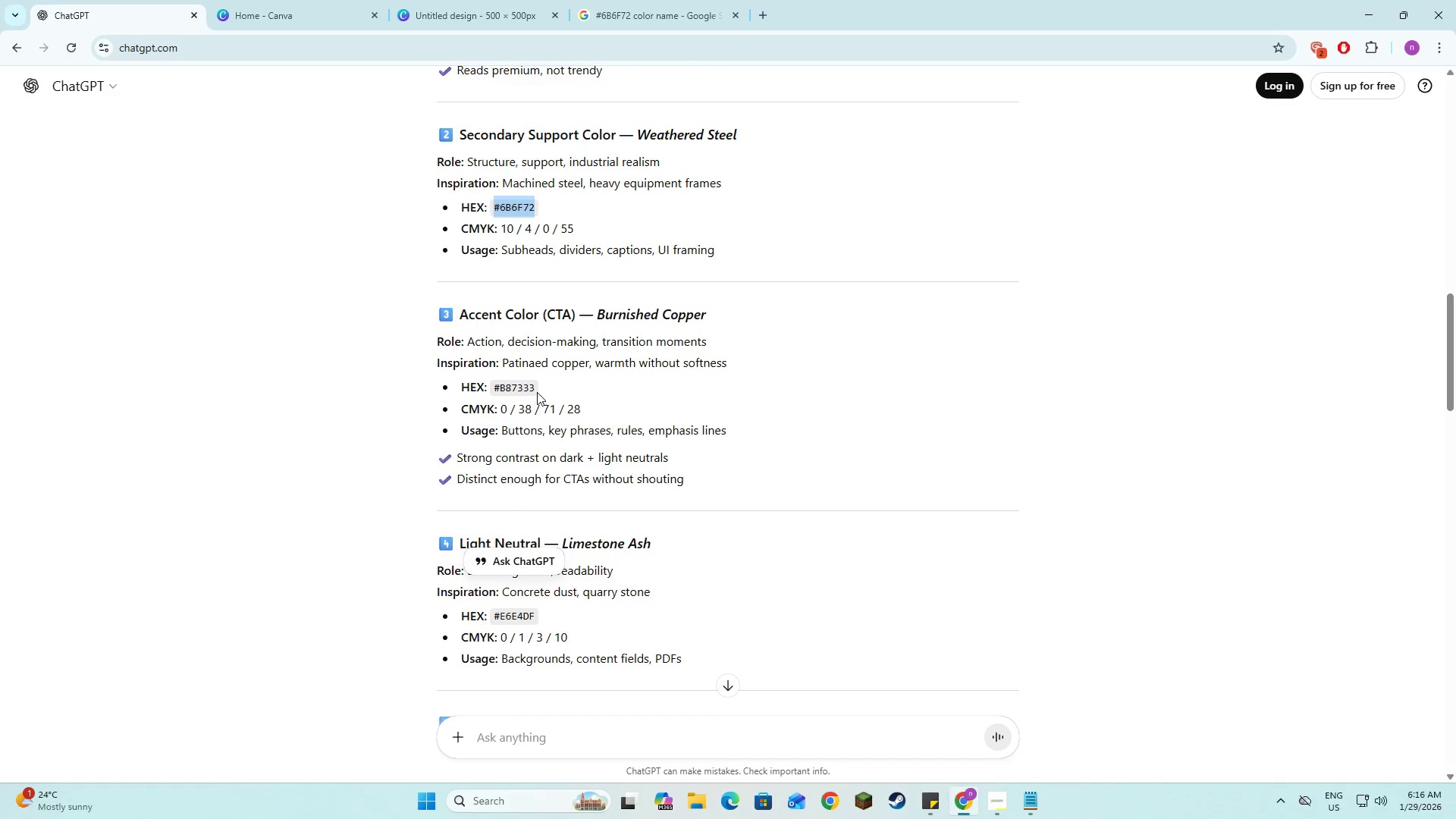 
left_click_drag(start_coordinate=[536, 392], to_coordinate=[494, 389])
 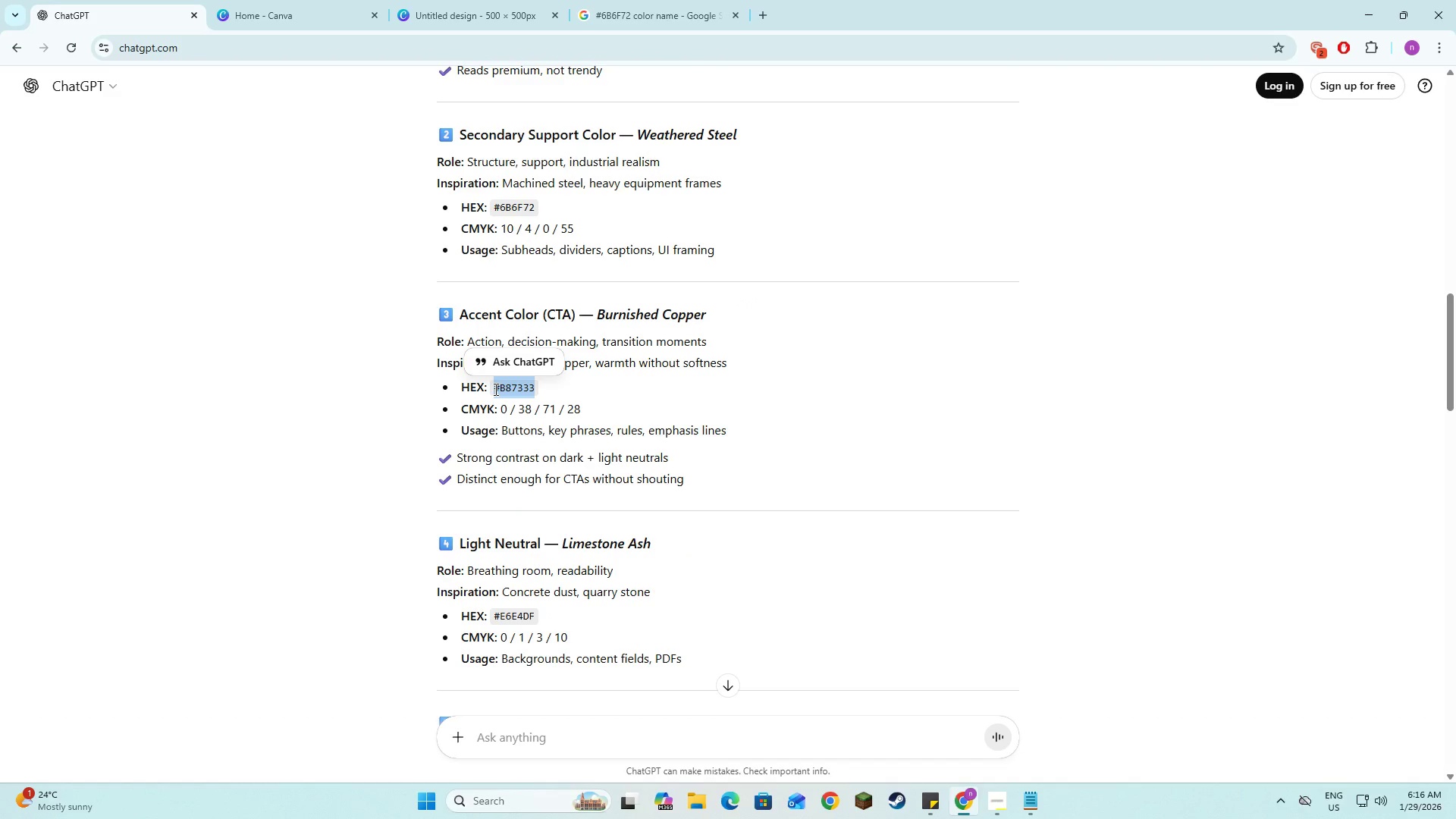 
key(Control+C)
 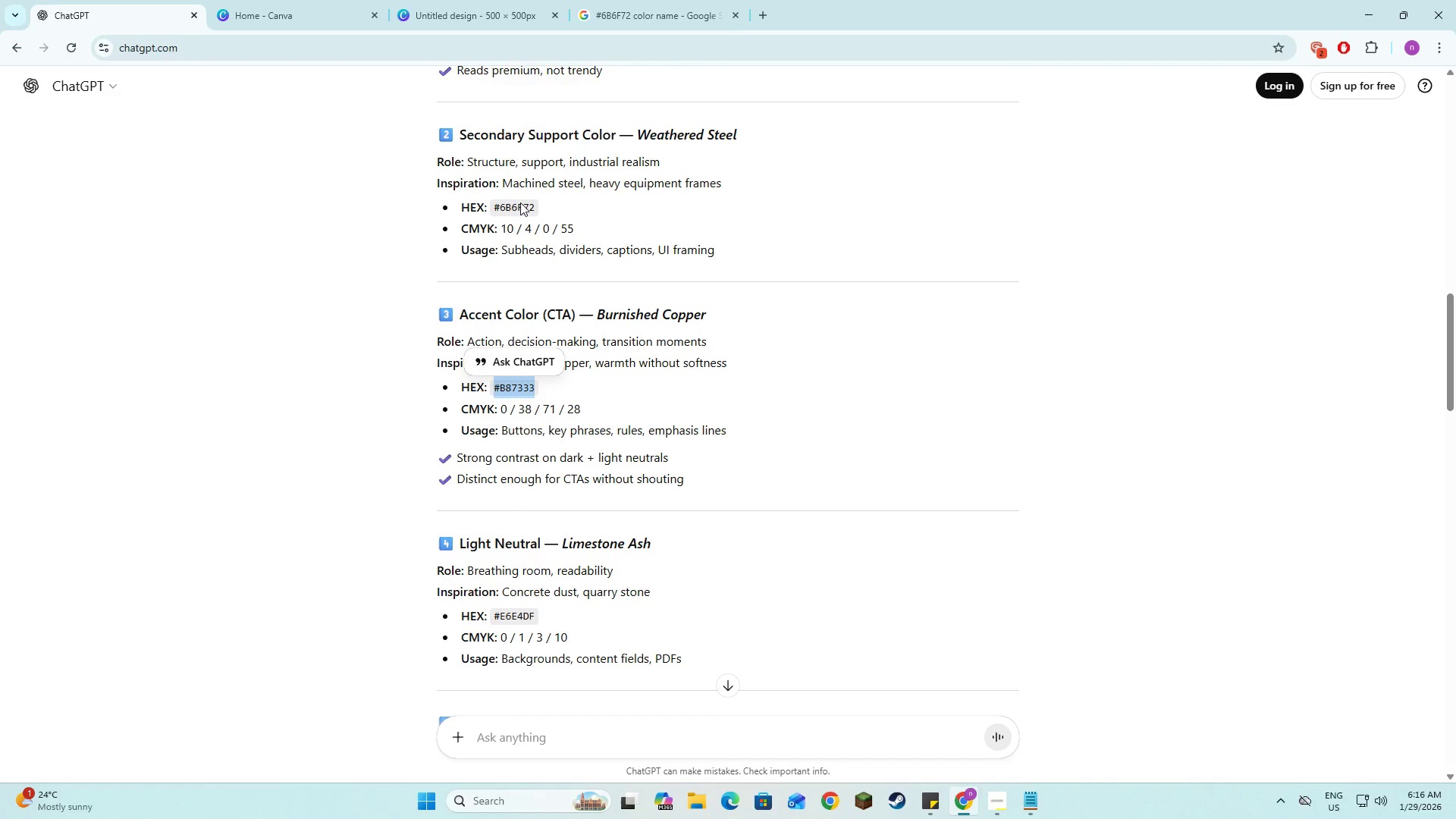 
key(Control+C)
 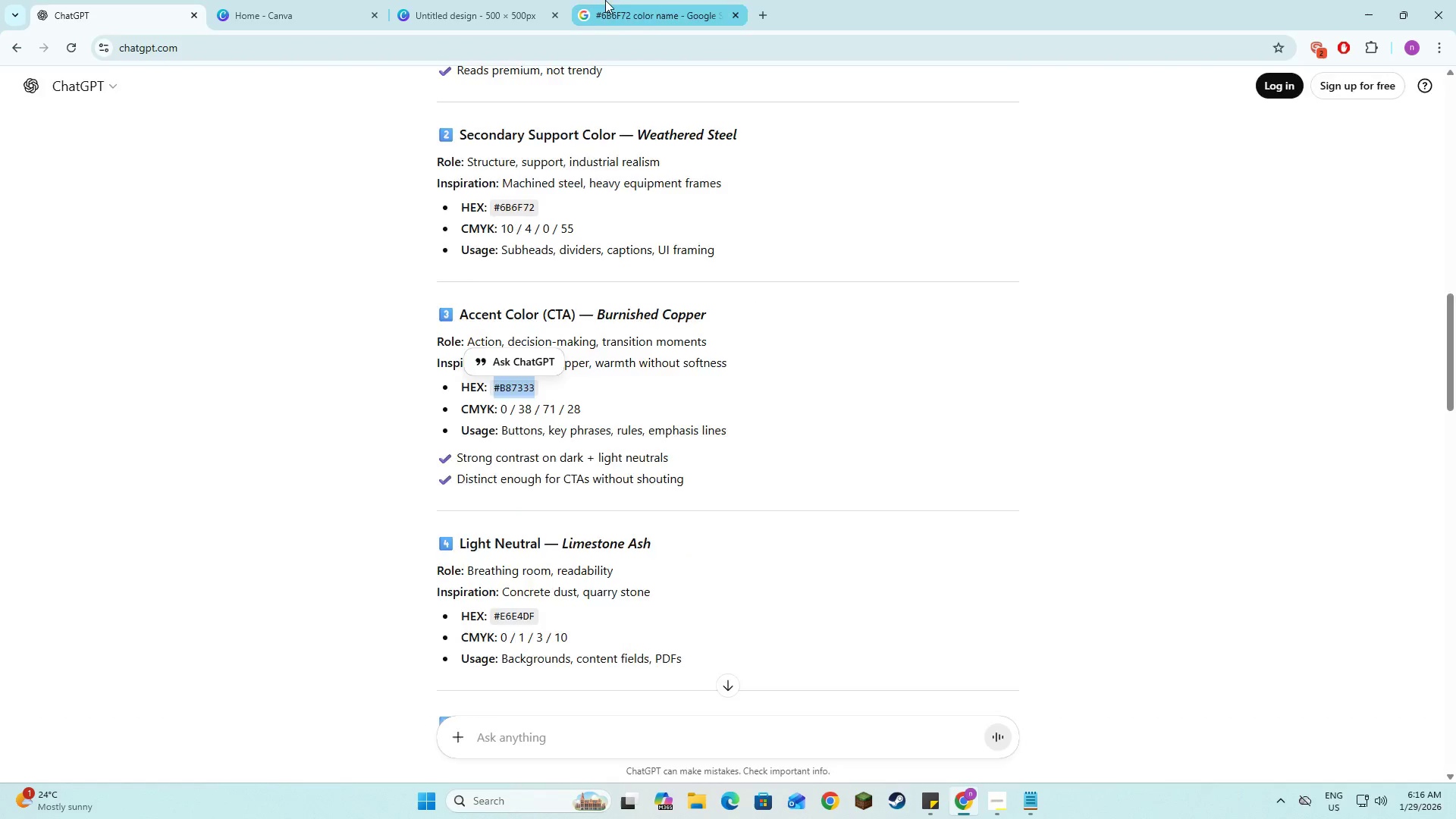 
left_click([605, 0])
 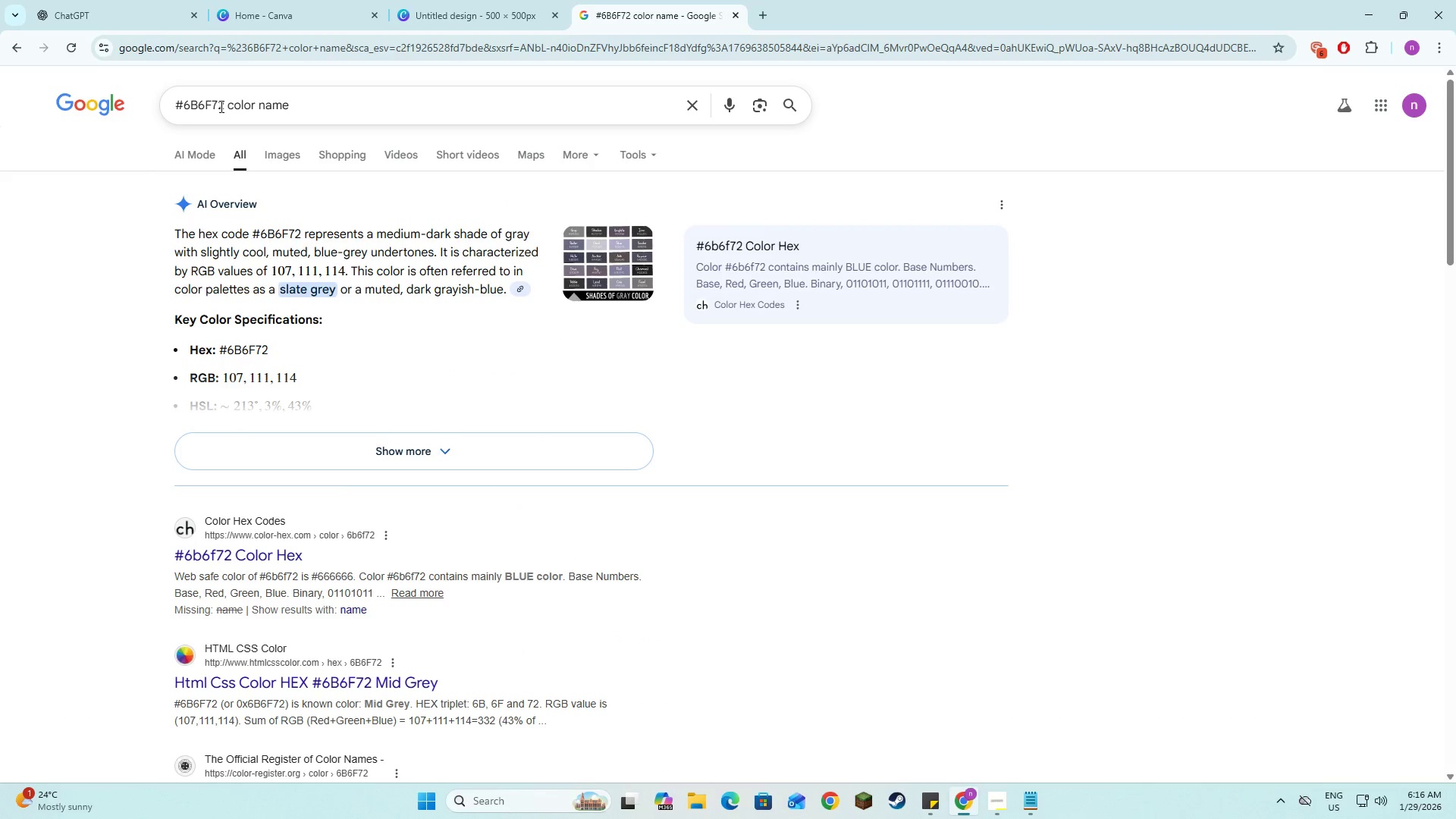 
left_click_drag(start_coordinate=[221, 108], to_coordinate=[171, 115])
 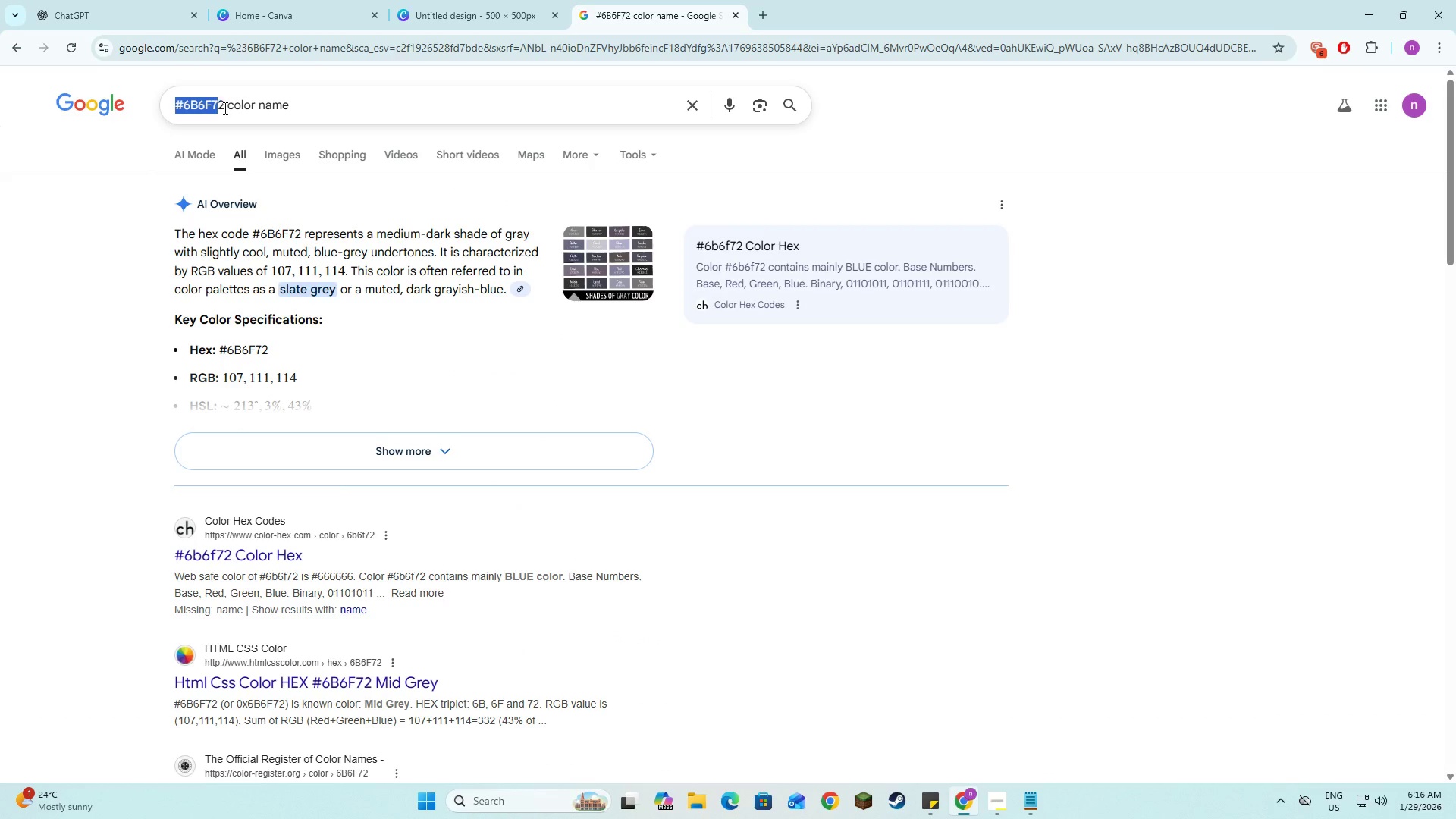 
left_click_drag(start_coordinate=[224, 108], to_coordinate=[171, 111])
 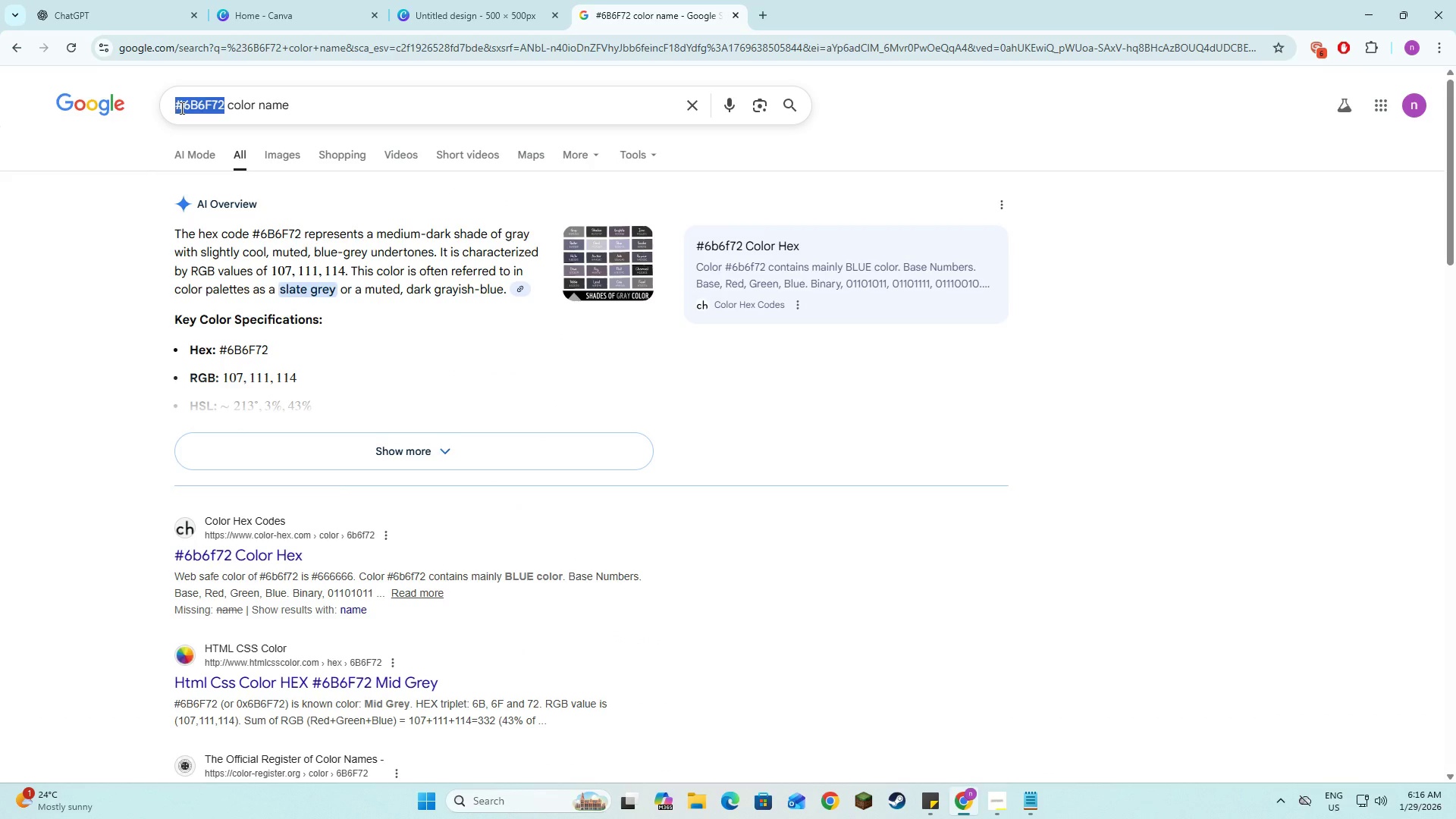 
key(Control+V)
 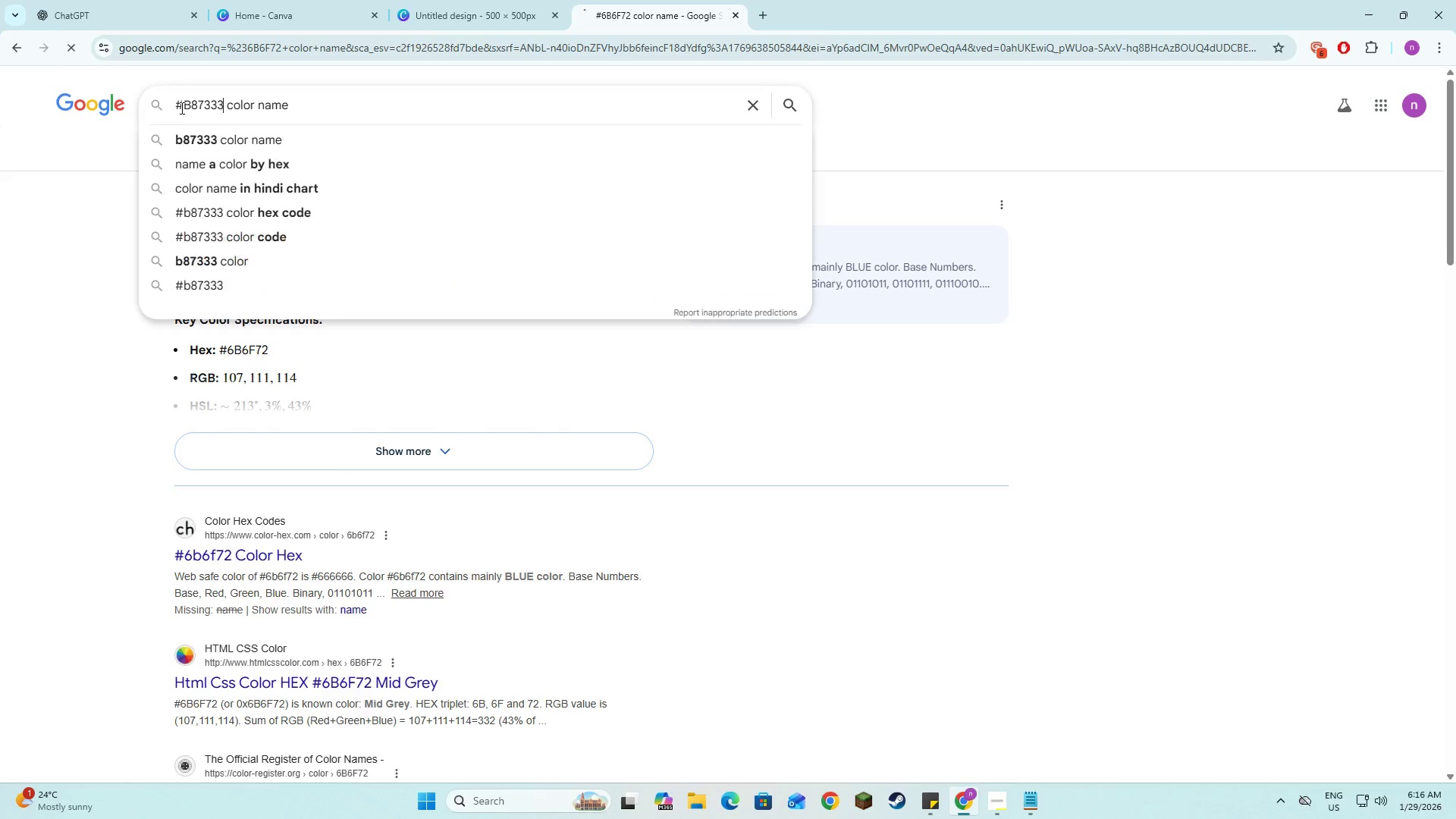 
key(NumpadEnter)
 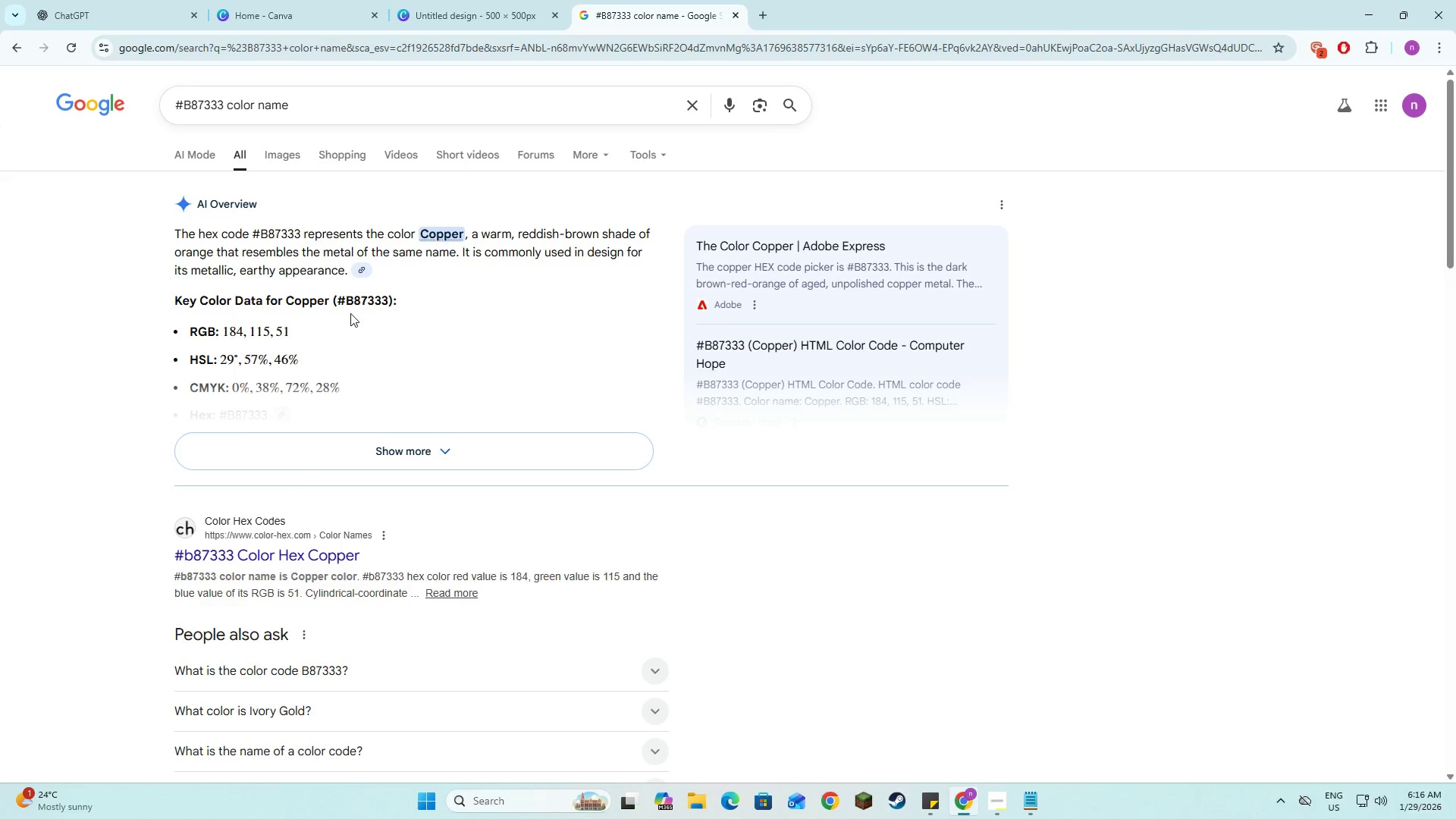 
left_click([90, 0])
 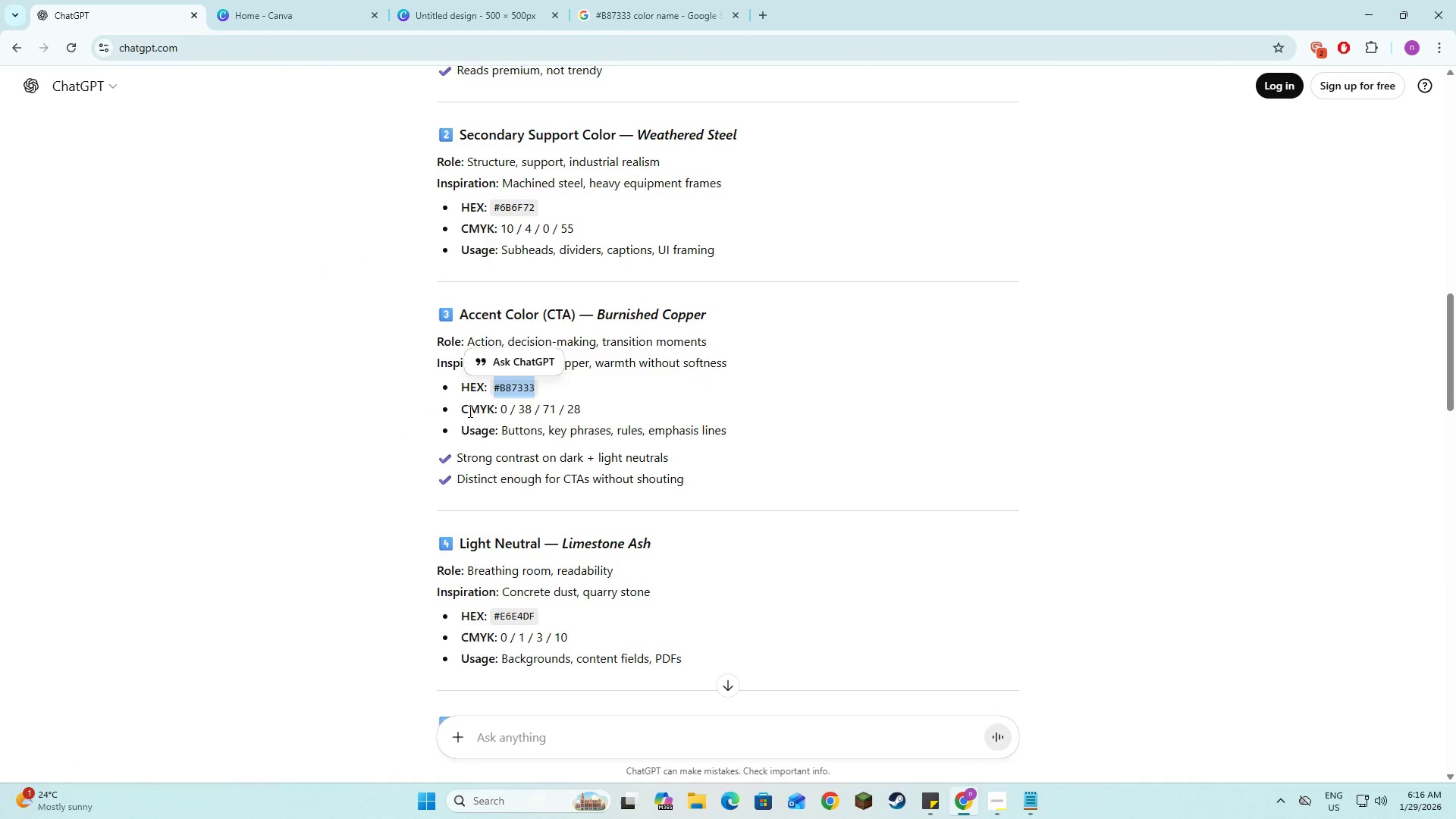 
key(Alt+AltLeft)
 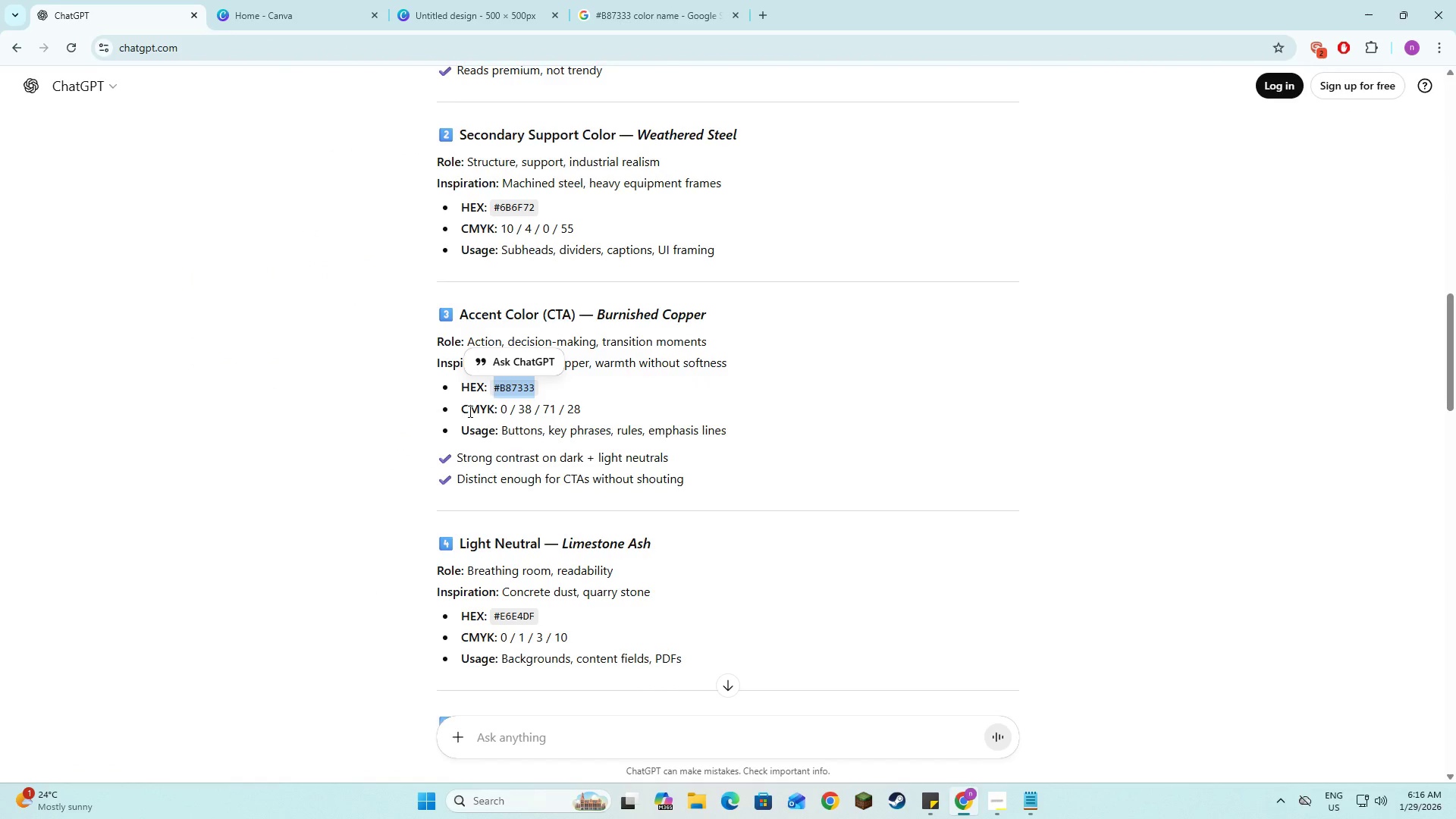 
key(Alt+Tab)
 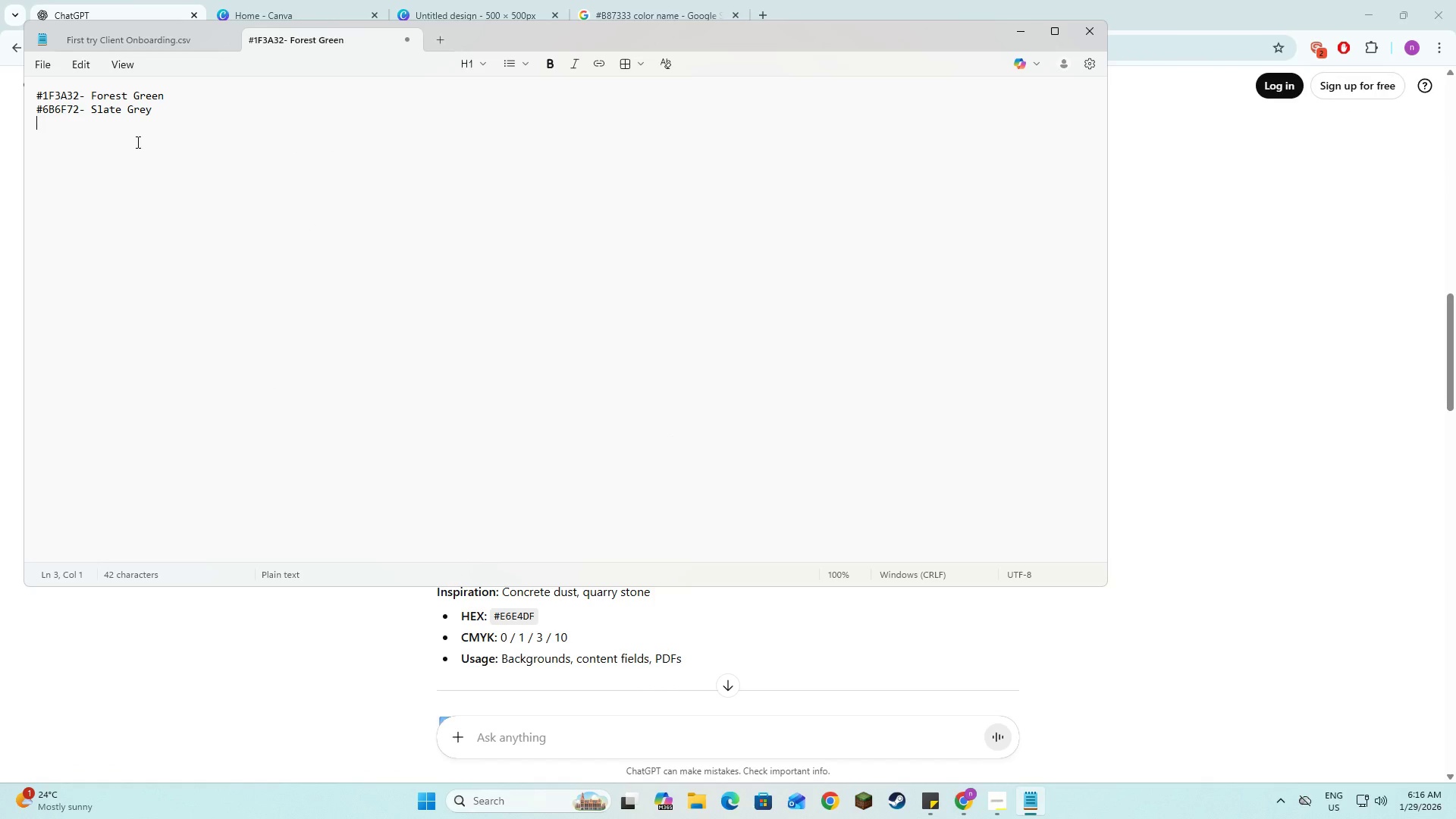 
key(Control+V)
 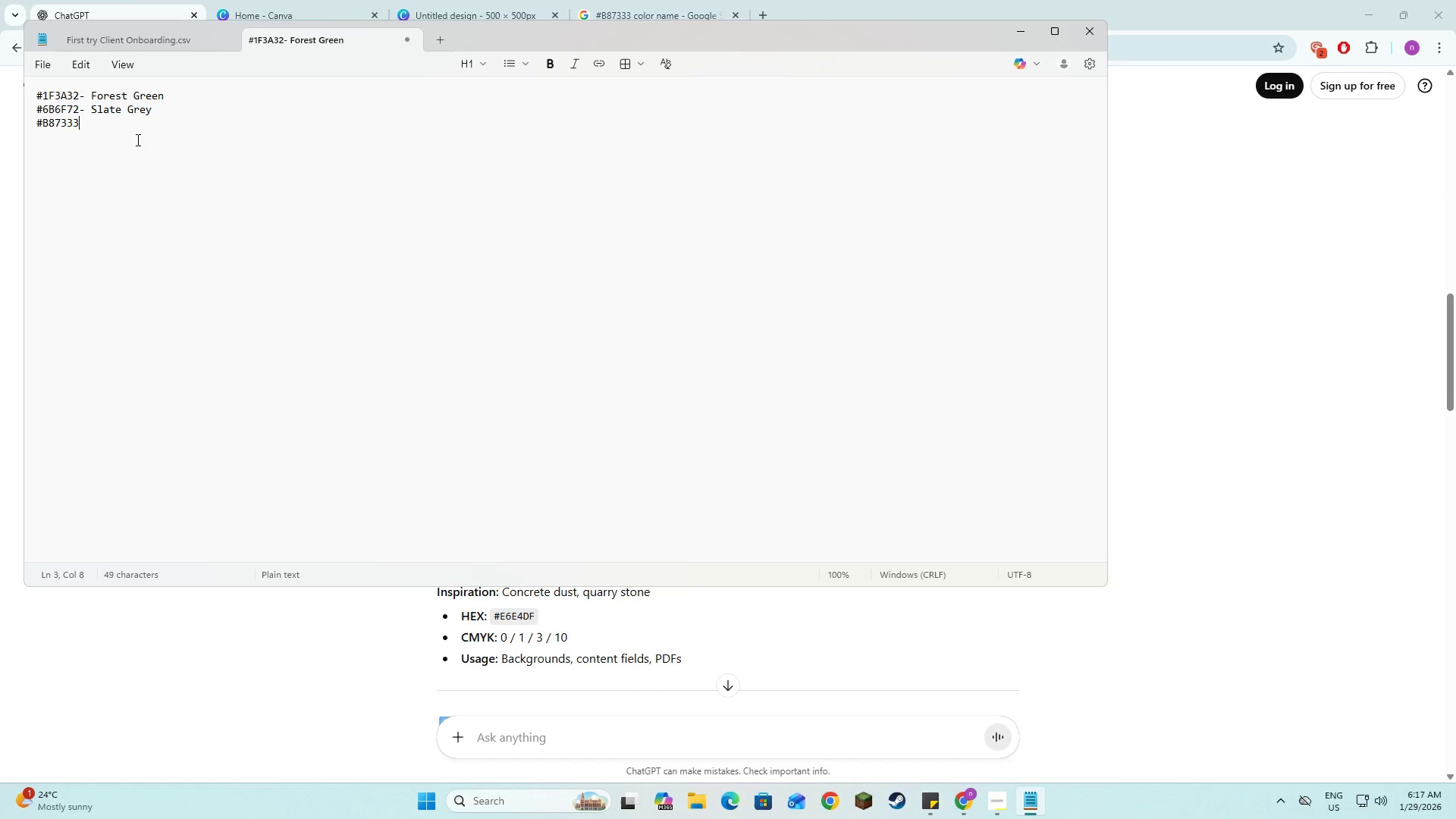 
type(- Copper)
 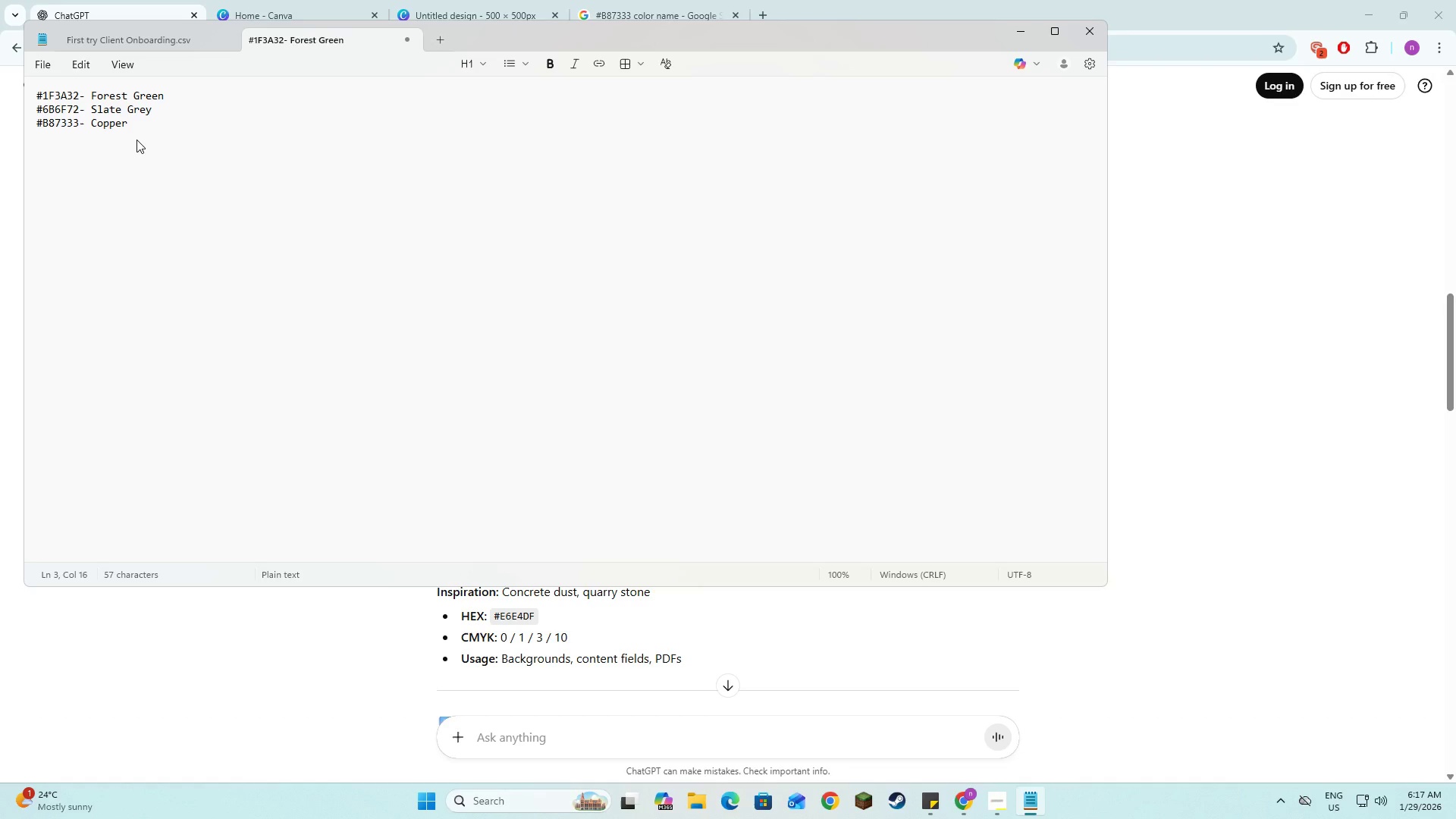 
key(Alt+AltLeft)
 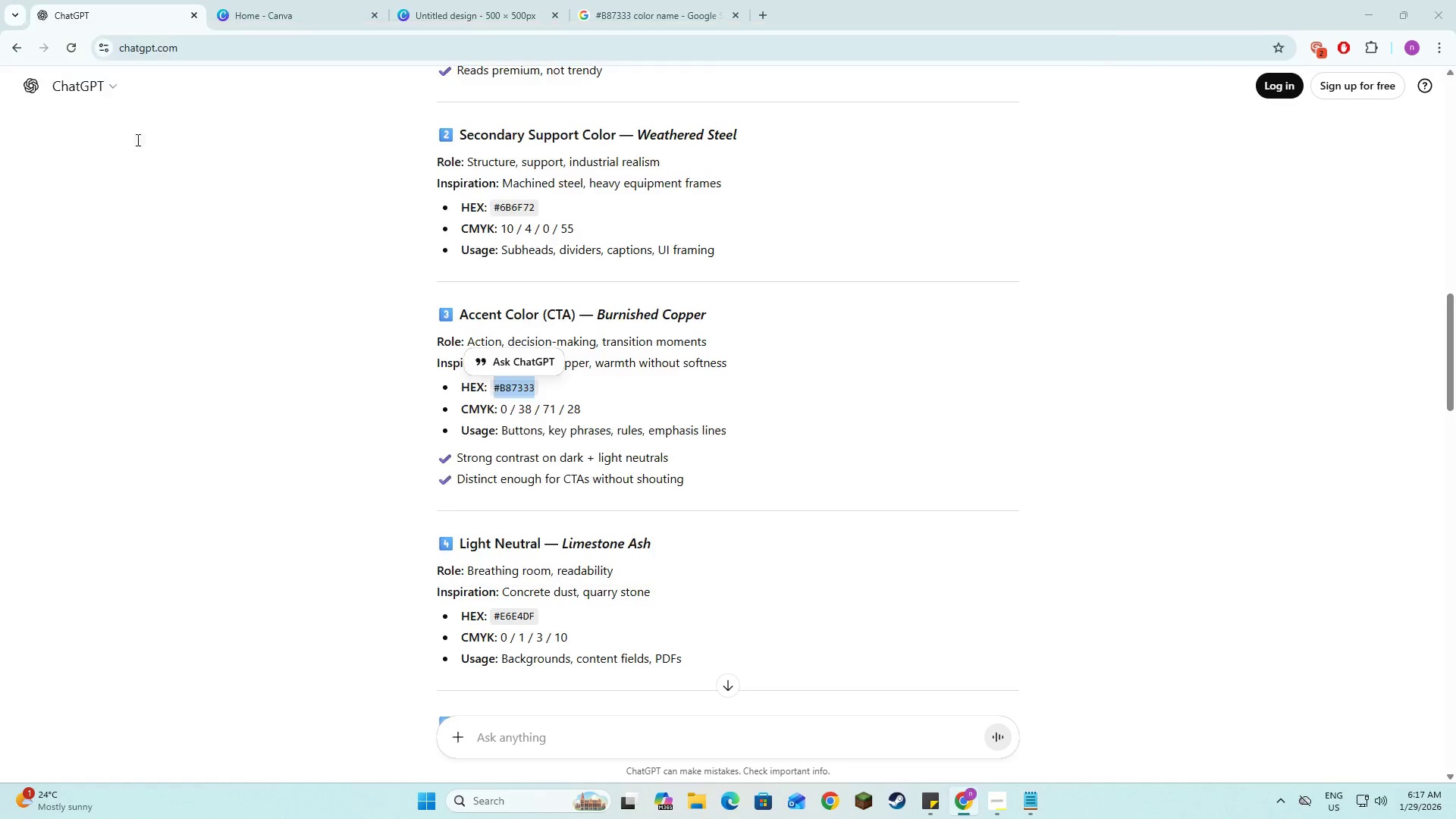 
key(Alt+Tab)
 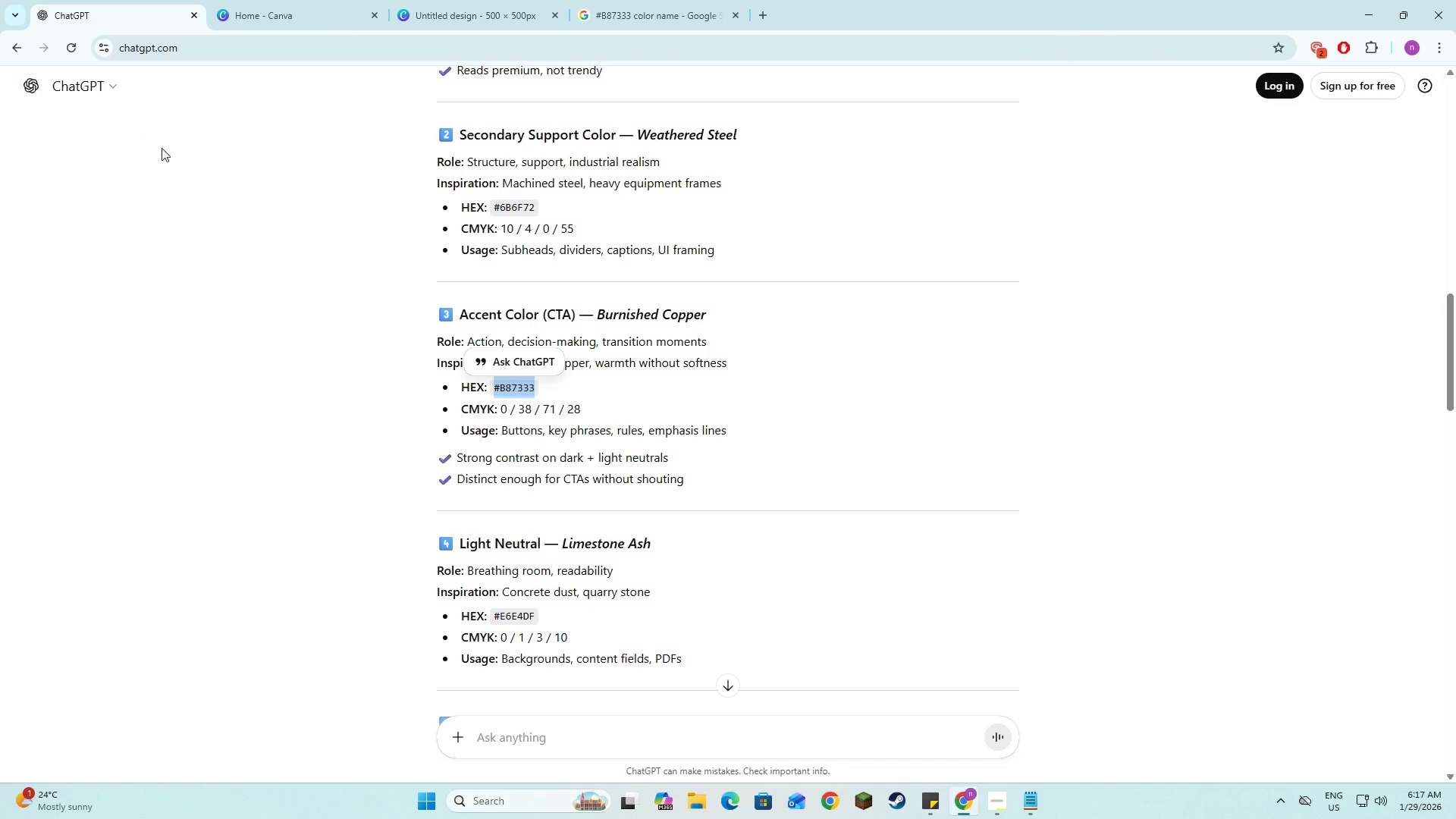 
hold_key(key=AltLeft, duration=0.52)
 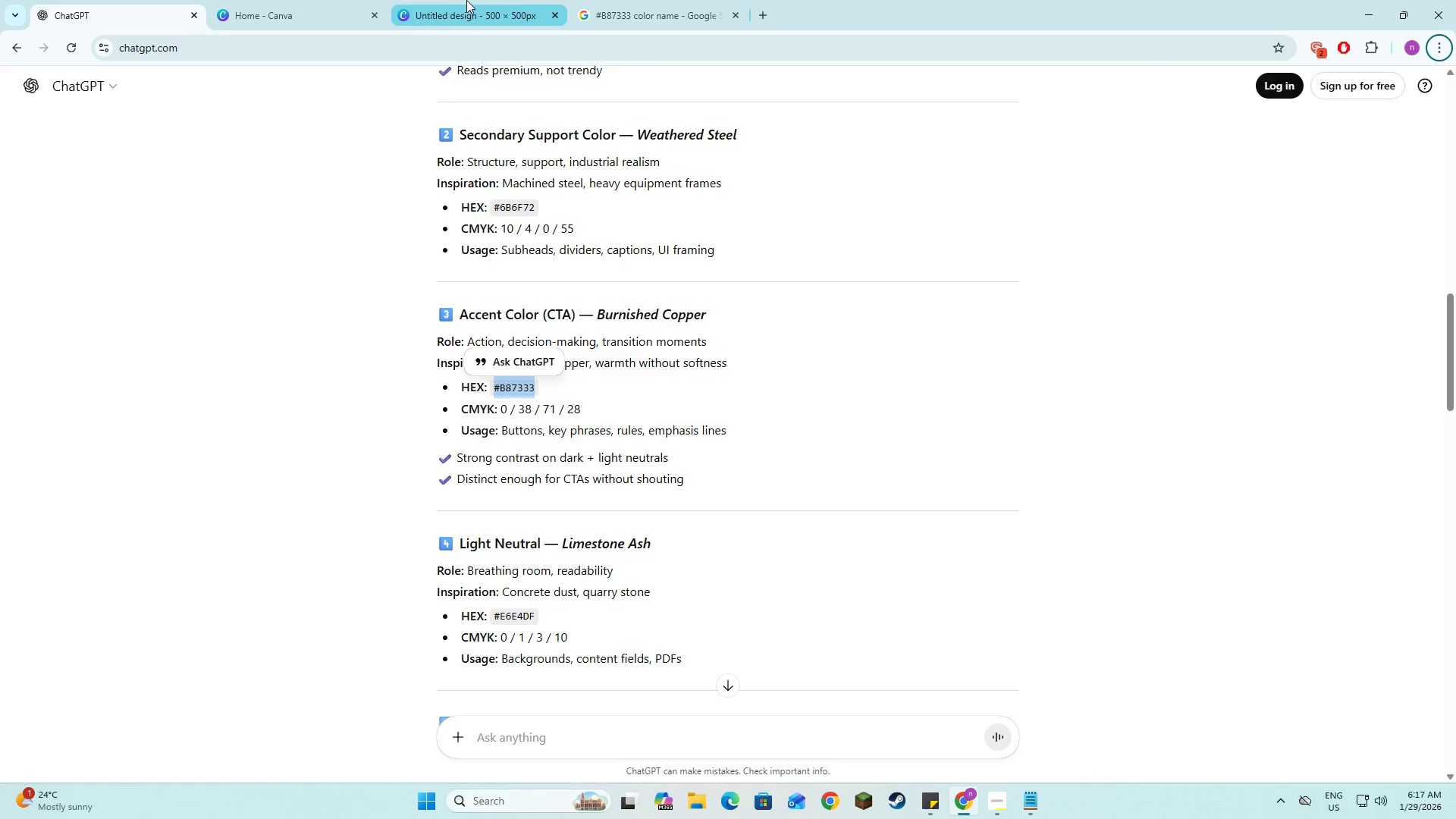 
left_click([466, 0])
 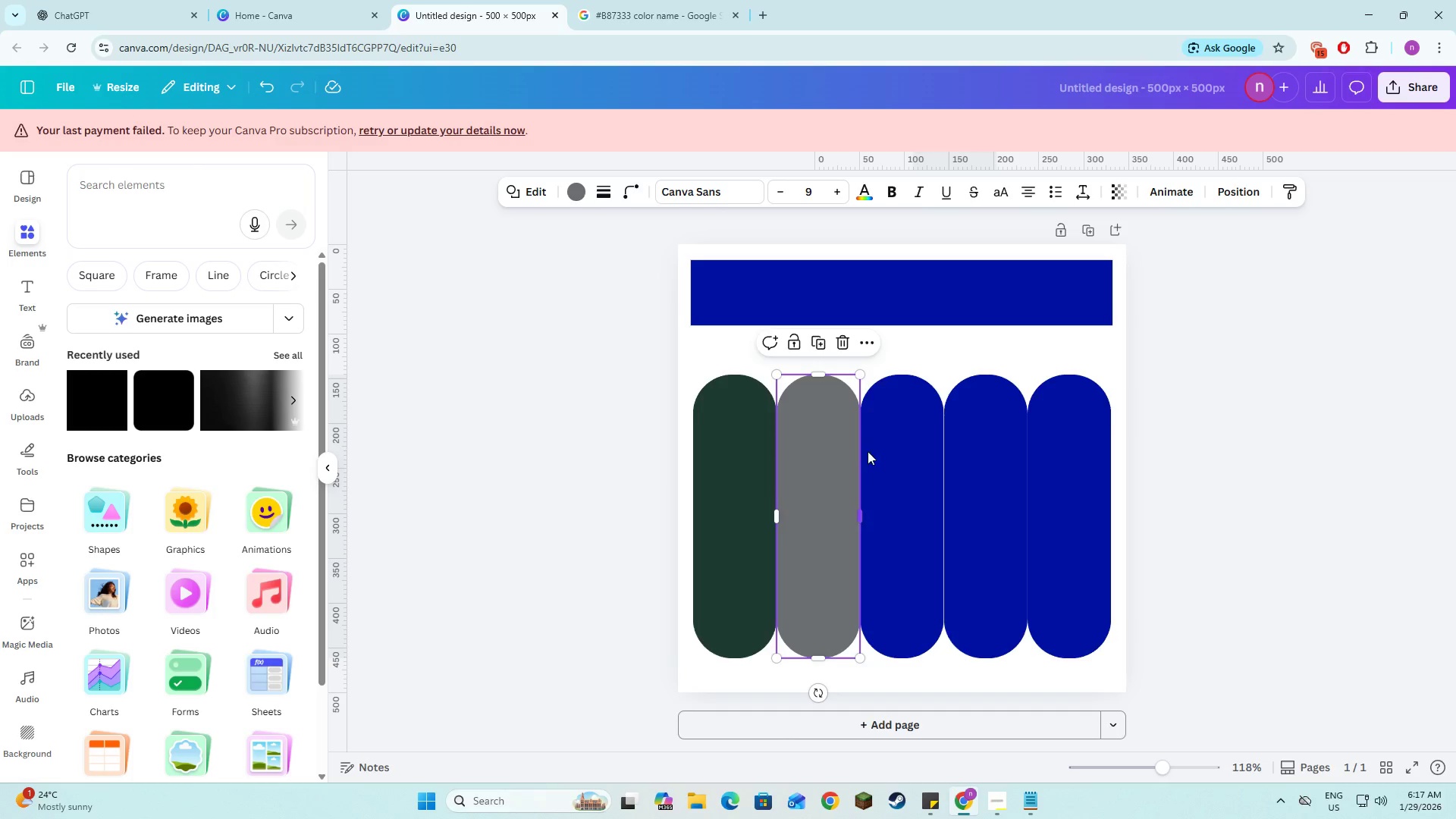 
left_click([898, 466])
 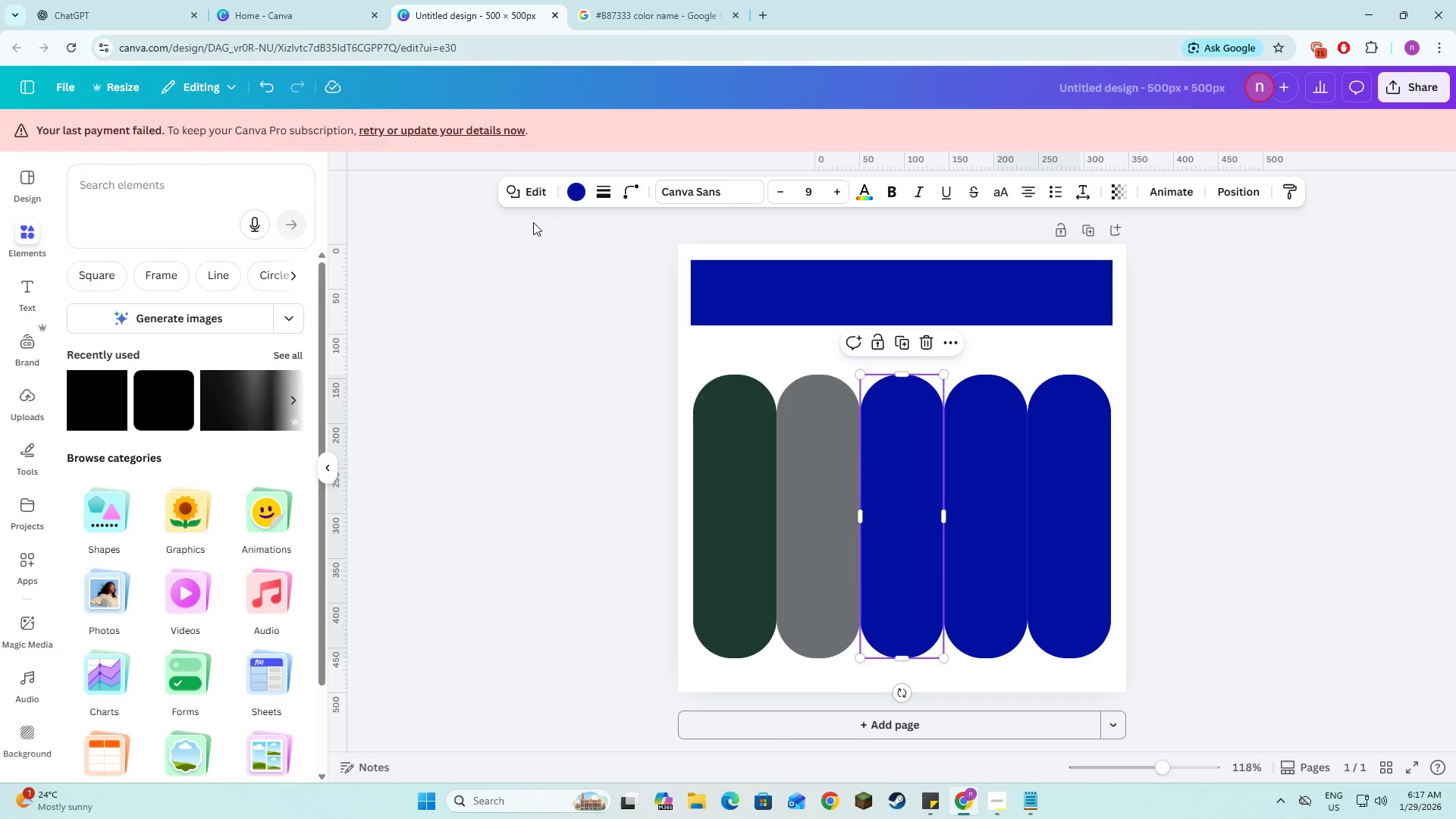 
left_click([571, 193])
 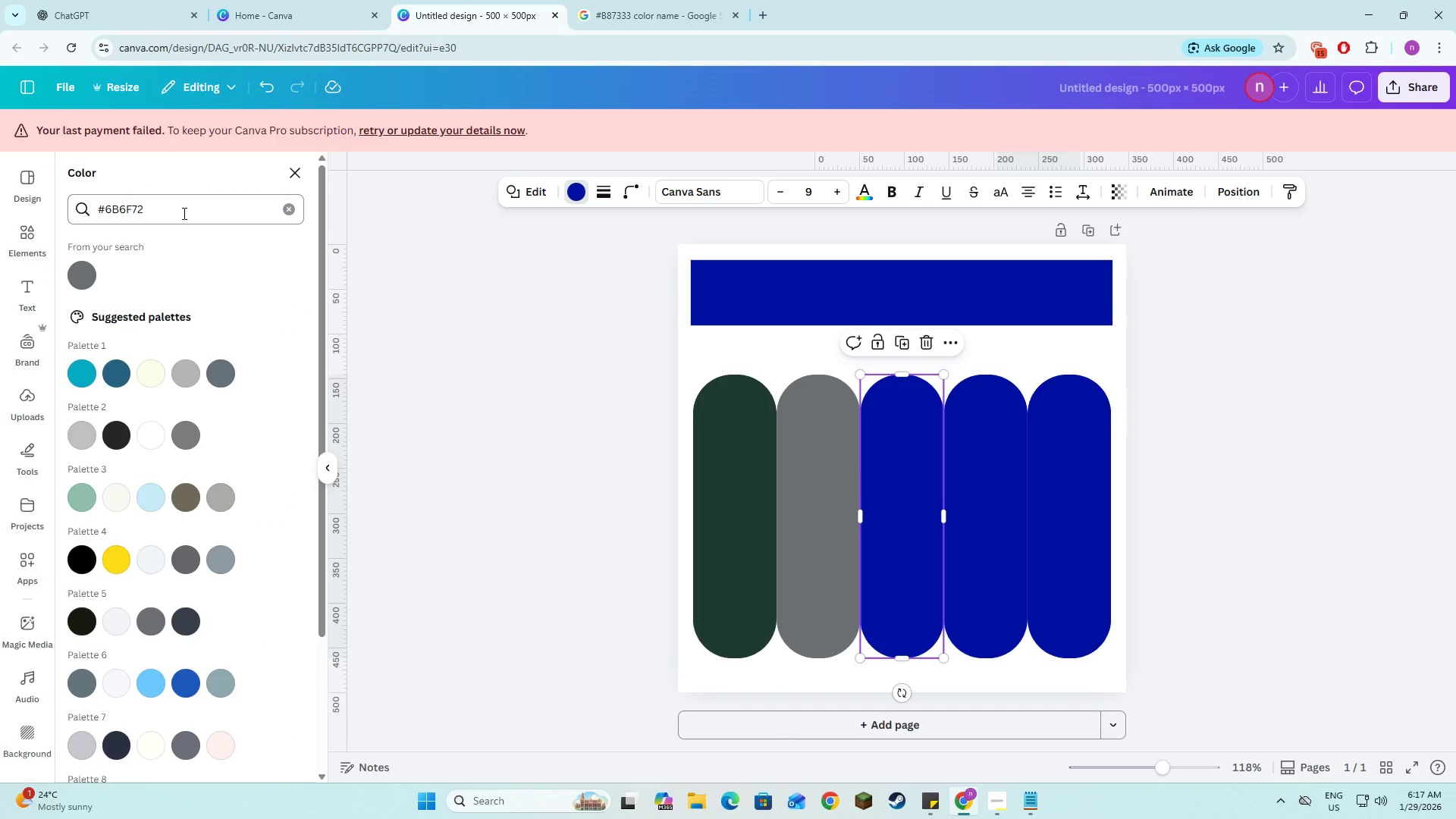 
left_click_drag(start_coordinate=[183, 212], to_coordinate=[56, 204])
 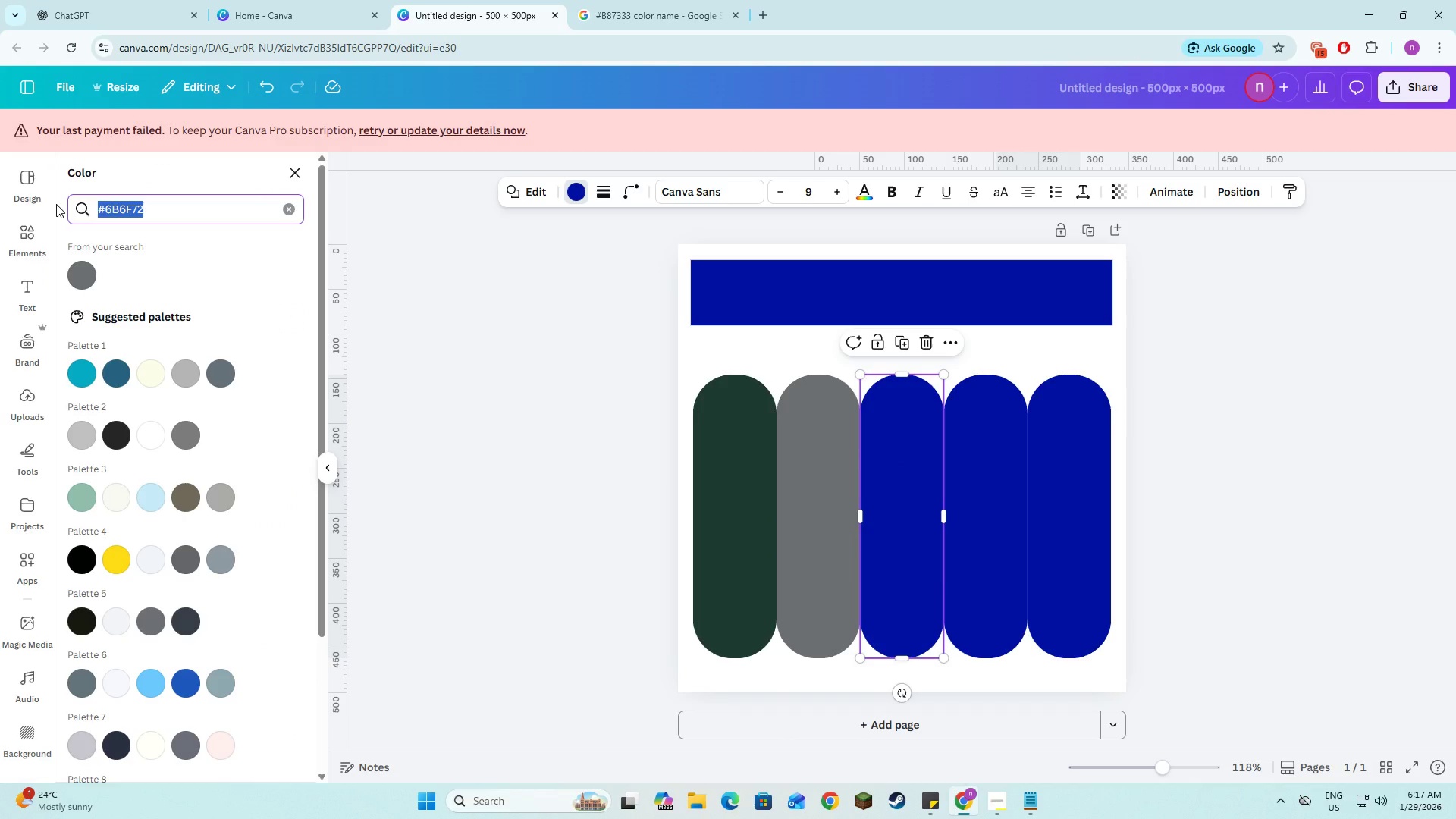 
key(Control+V)
 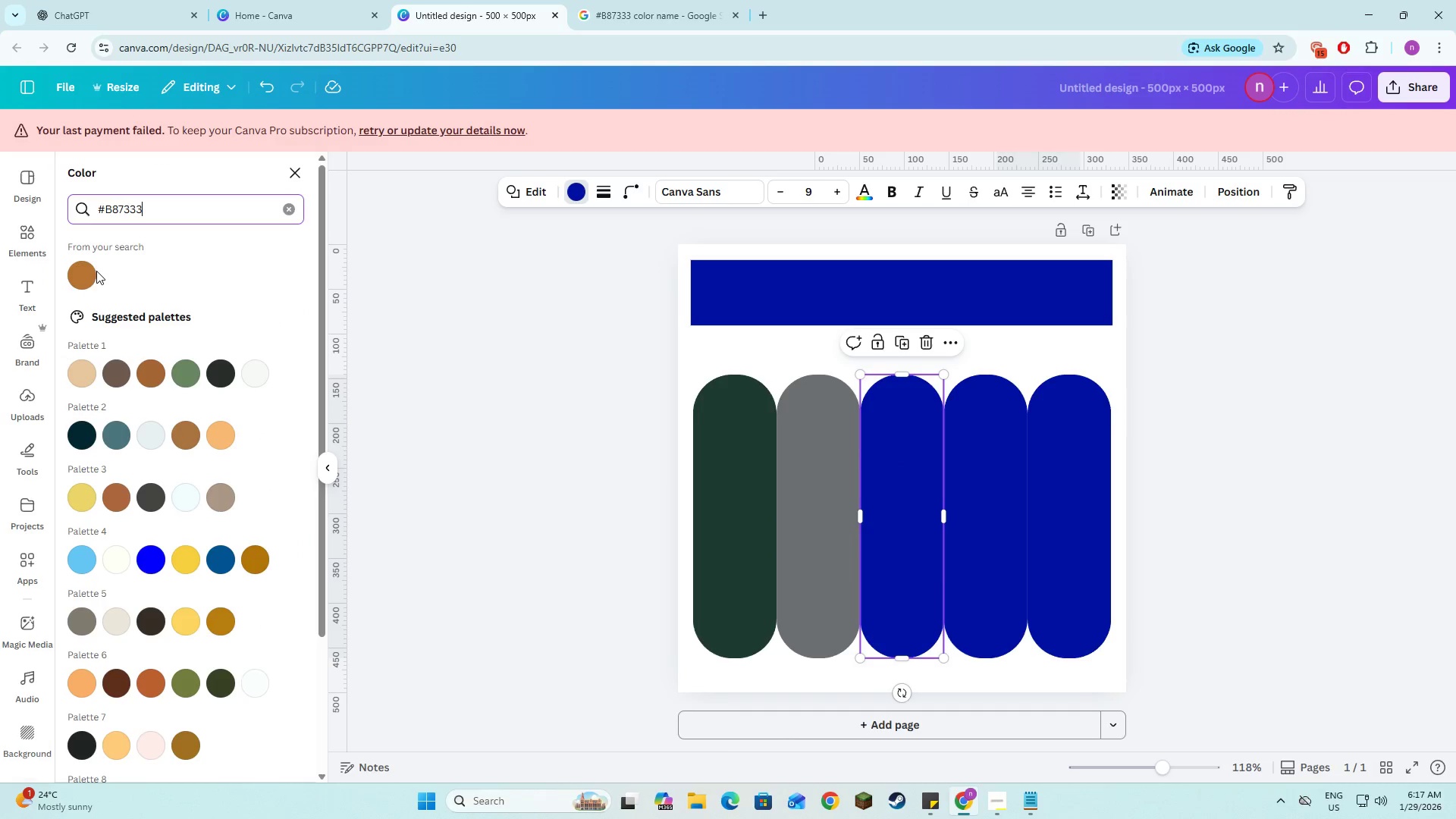 
left_click([81, 278])
 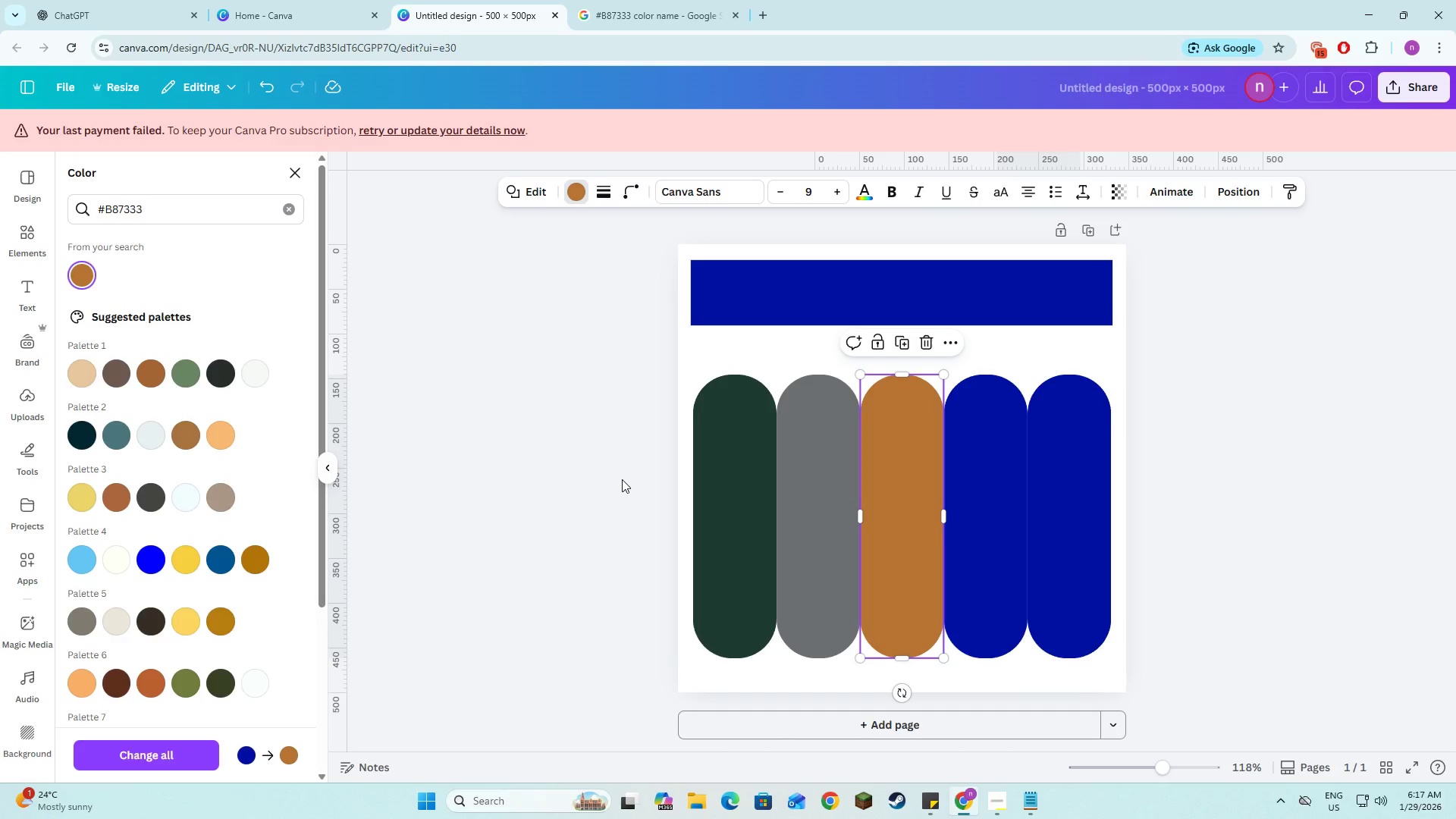 
double_click([622, 479])
 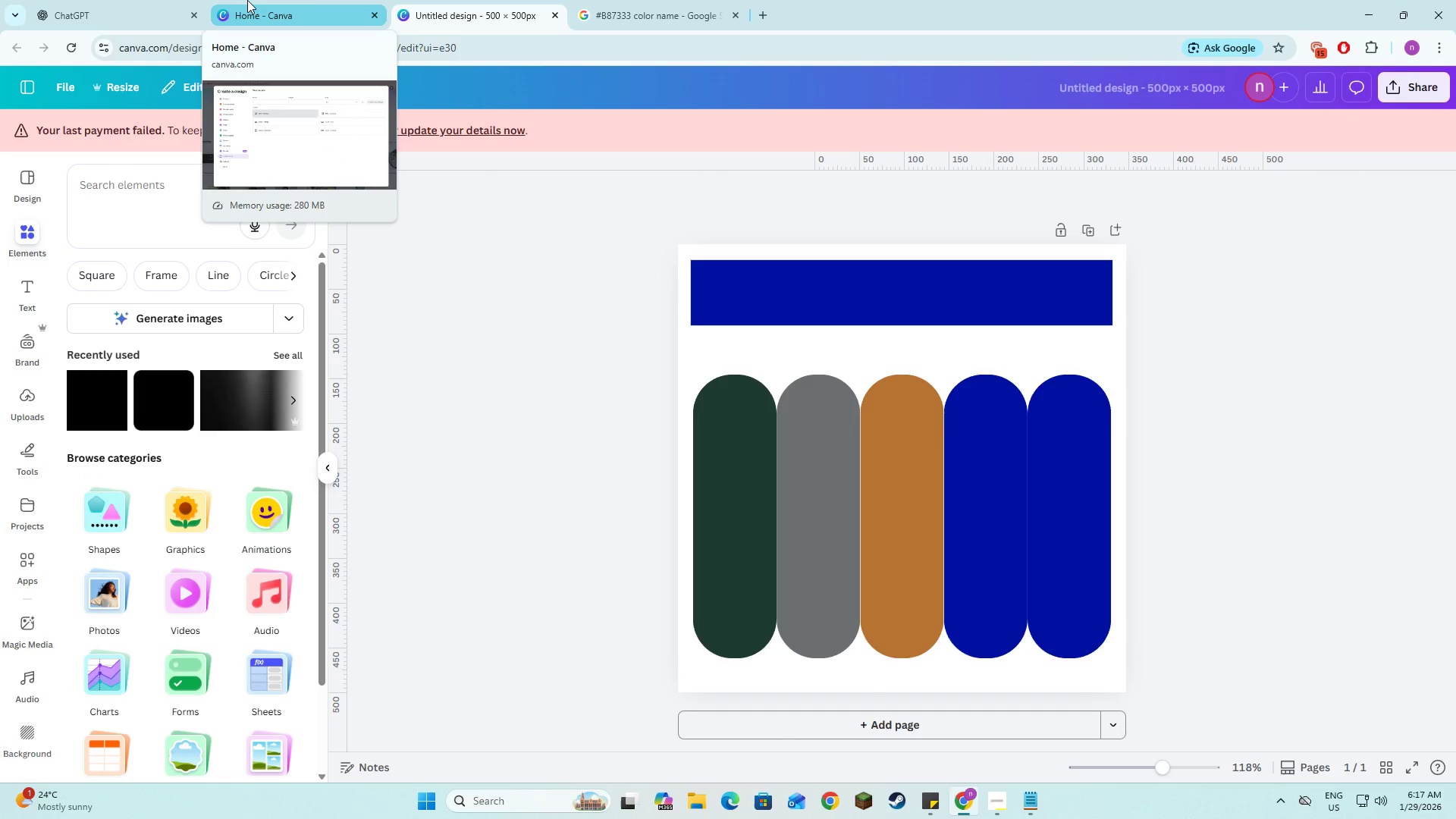 
left_click([247, 0])
 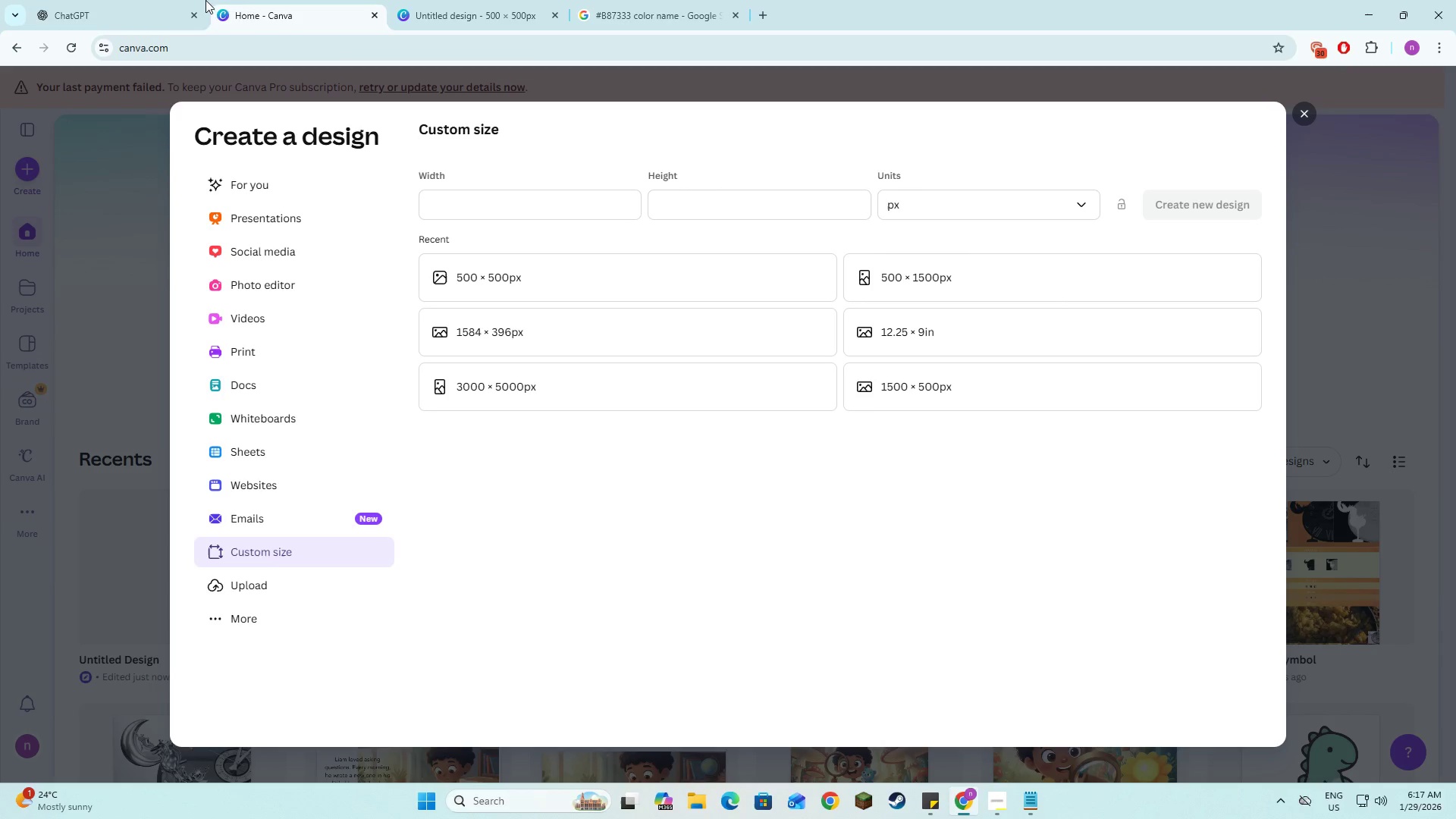 
left_click([76, 0])
 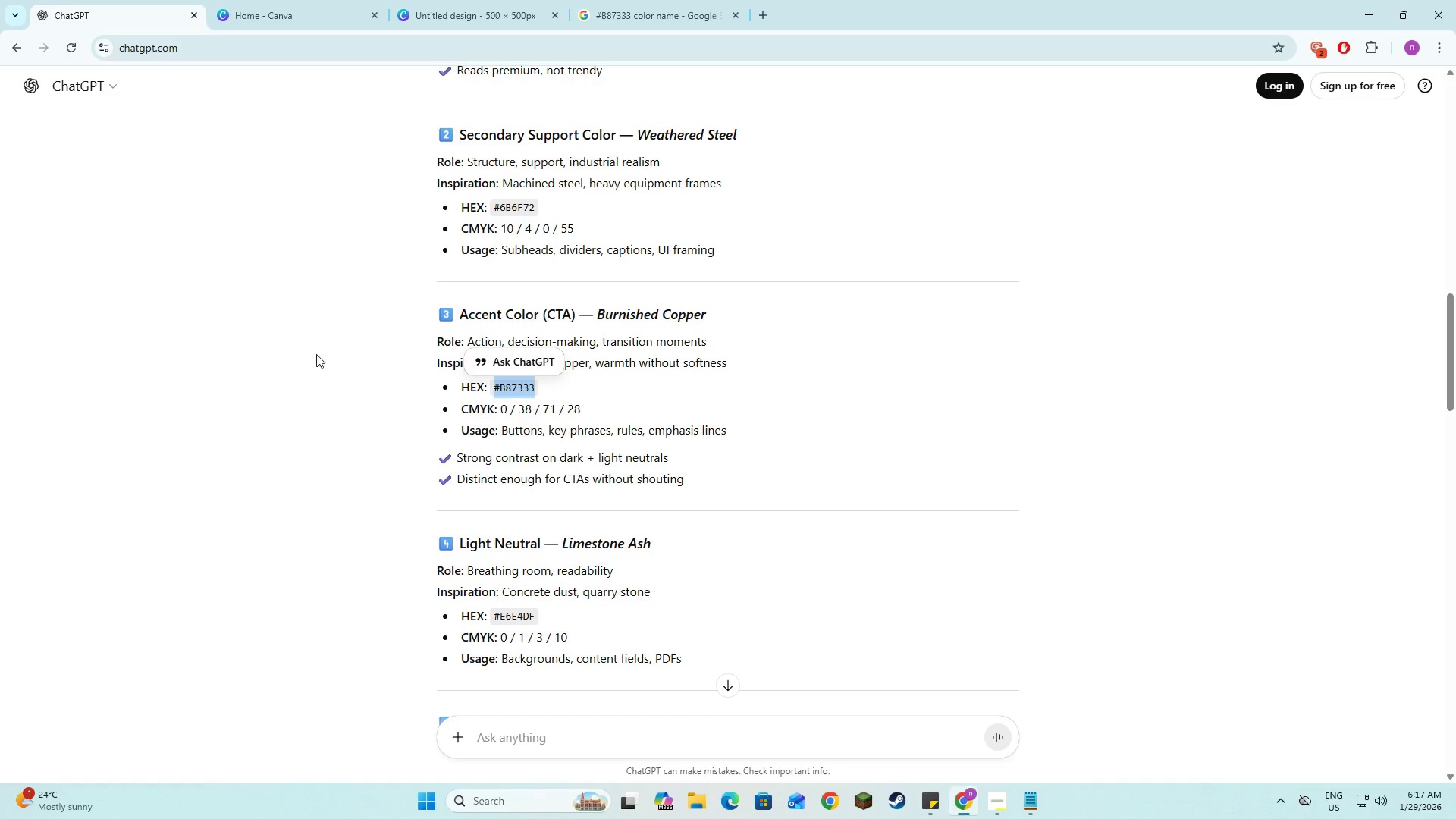 
left_click([300, 371])
 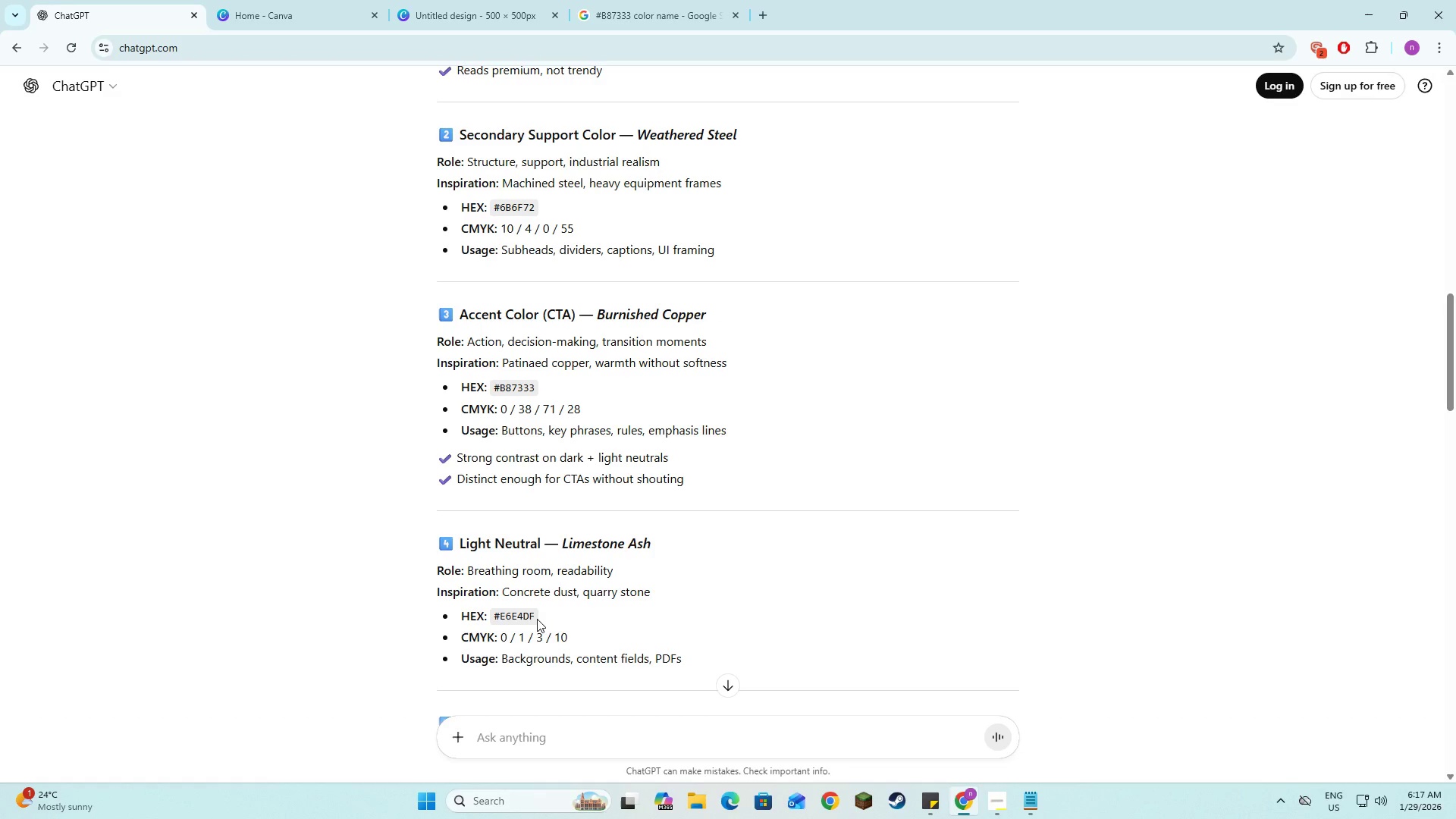 
left_click_drag(start_coordinate=[538, 617], to_coordinate=[493, 617])
 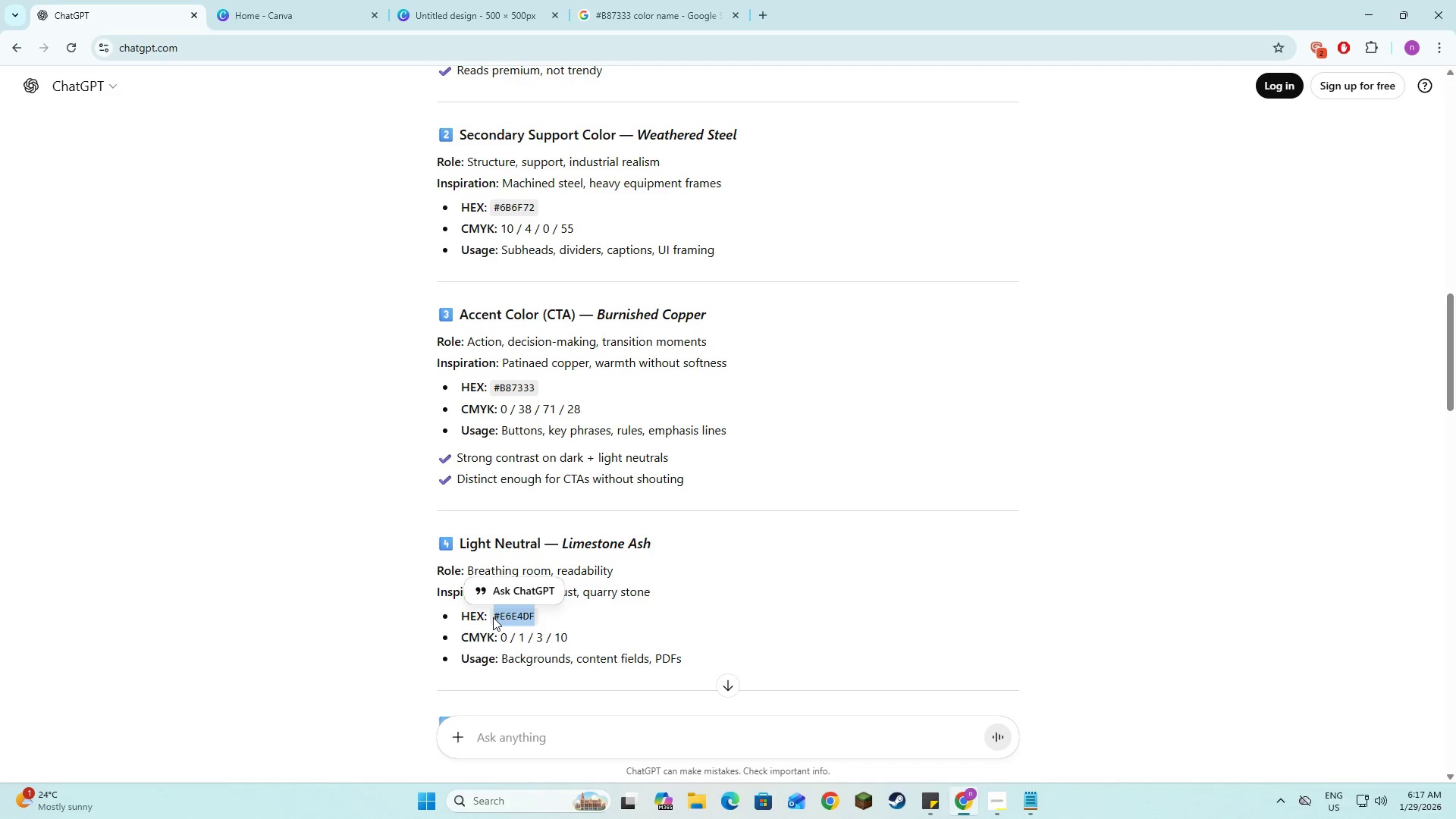 
key(Control+C)
 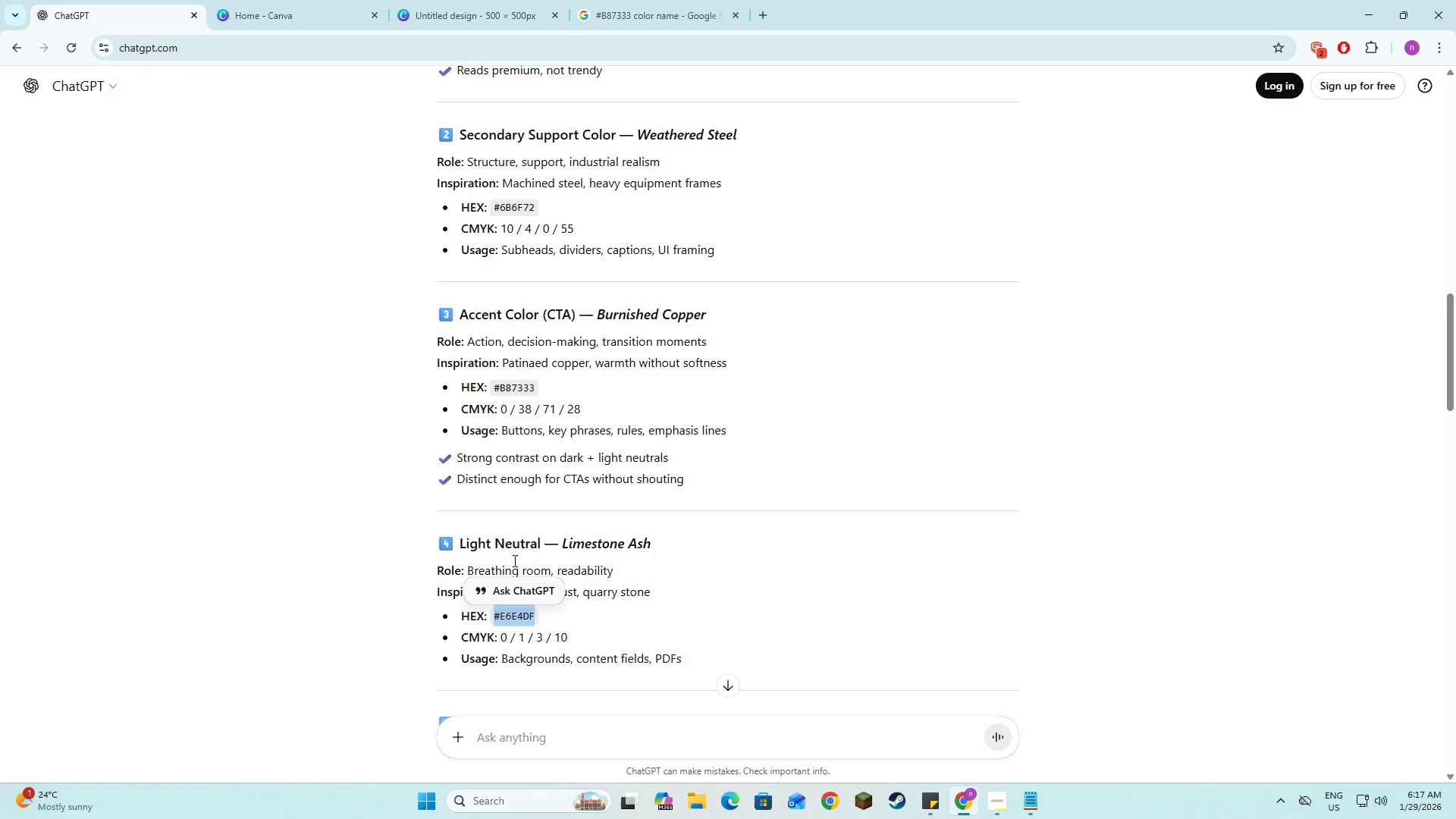 
key(Control+C)
 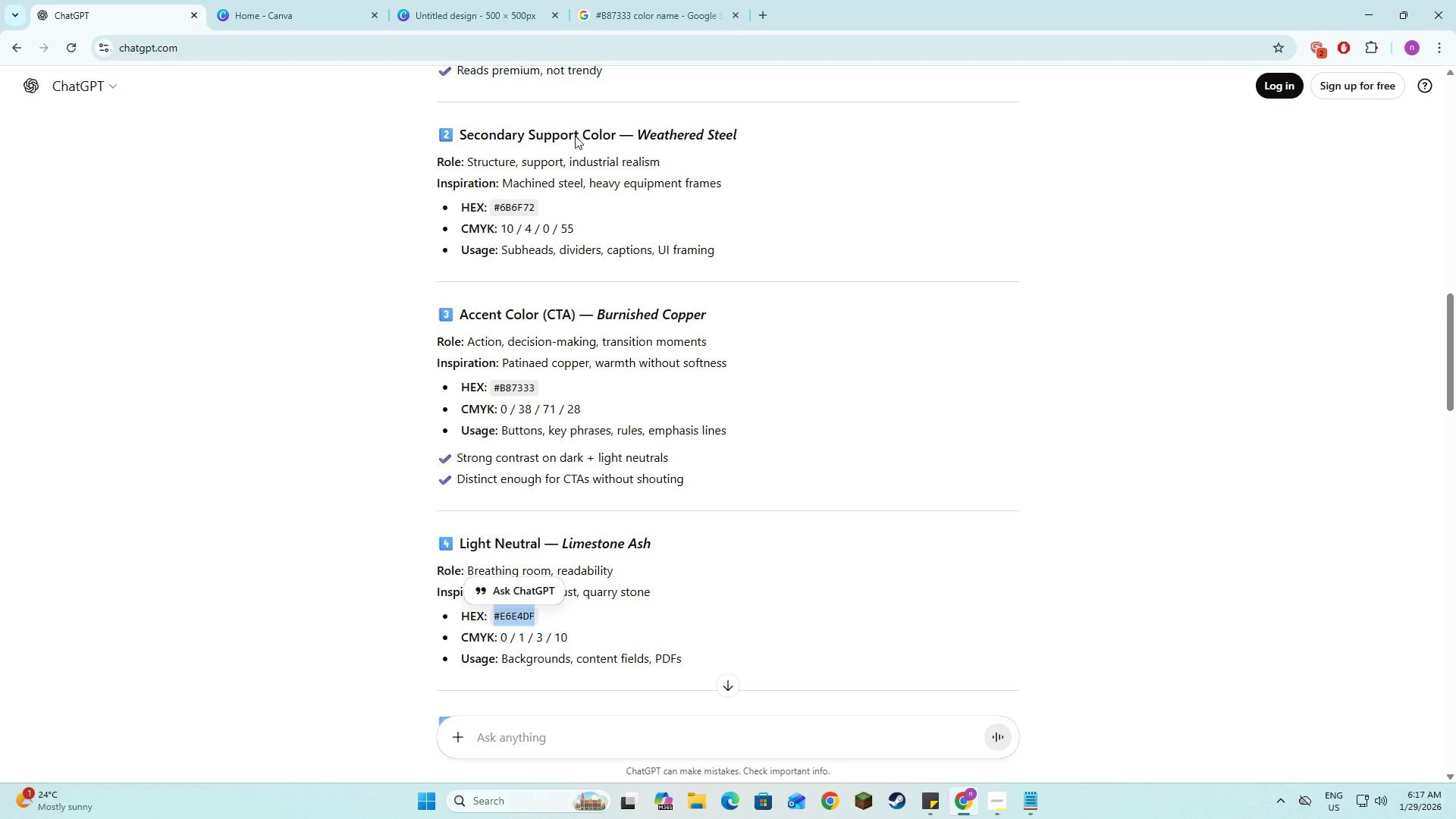 
key(Control+C)
 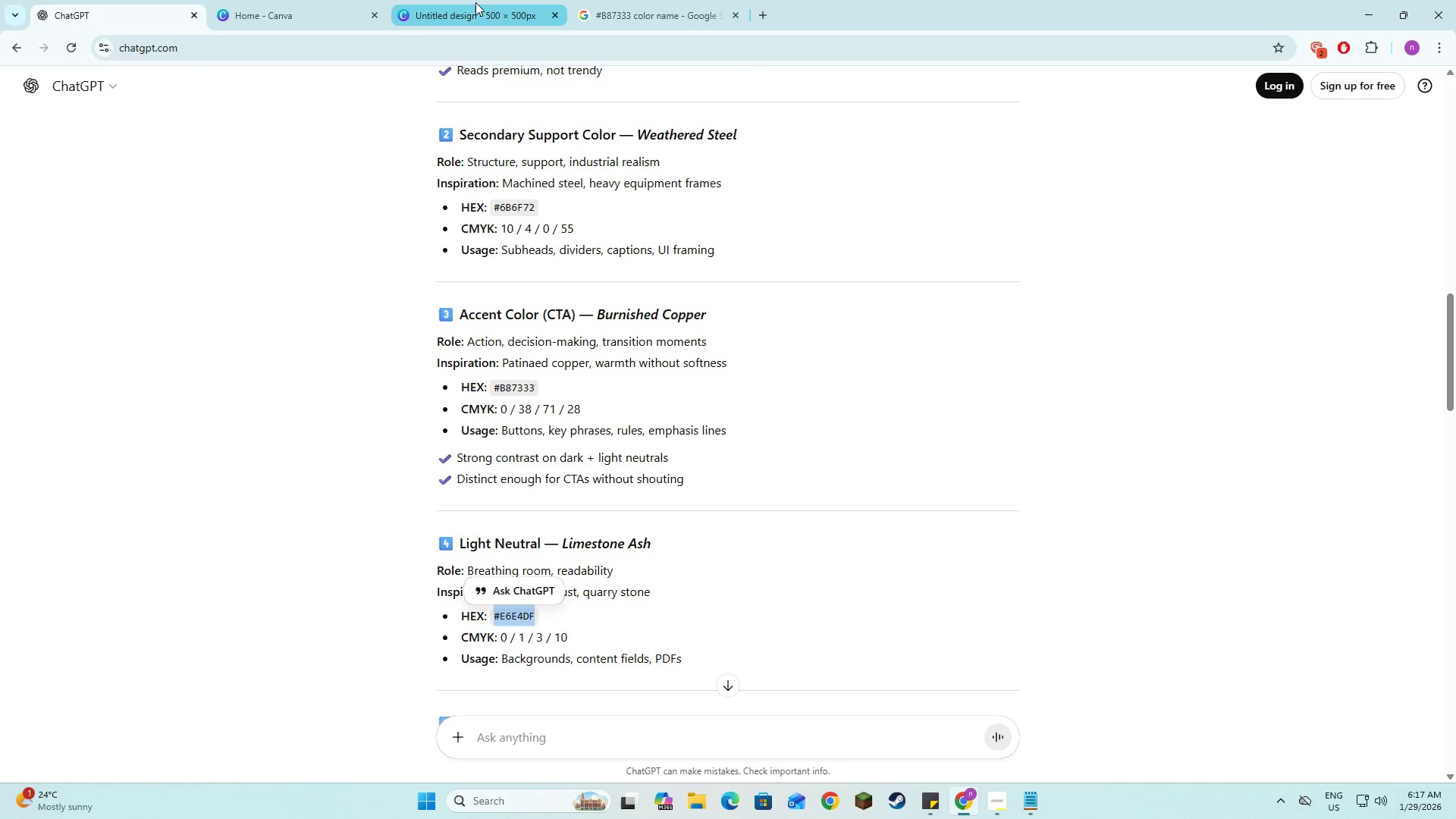 
left_click([475, 2])
 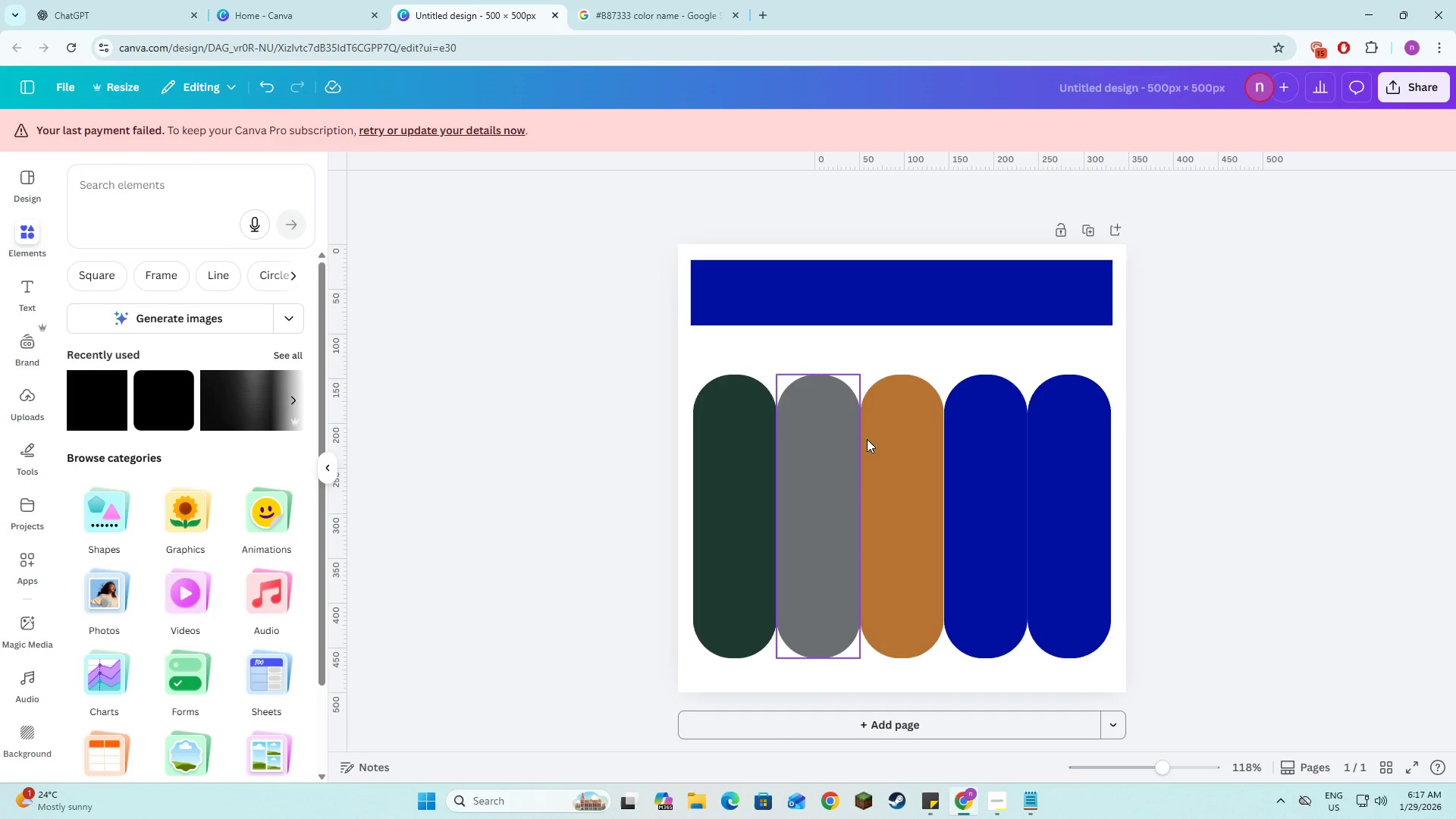 
left_click([989, 474])
 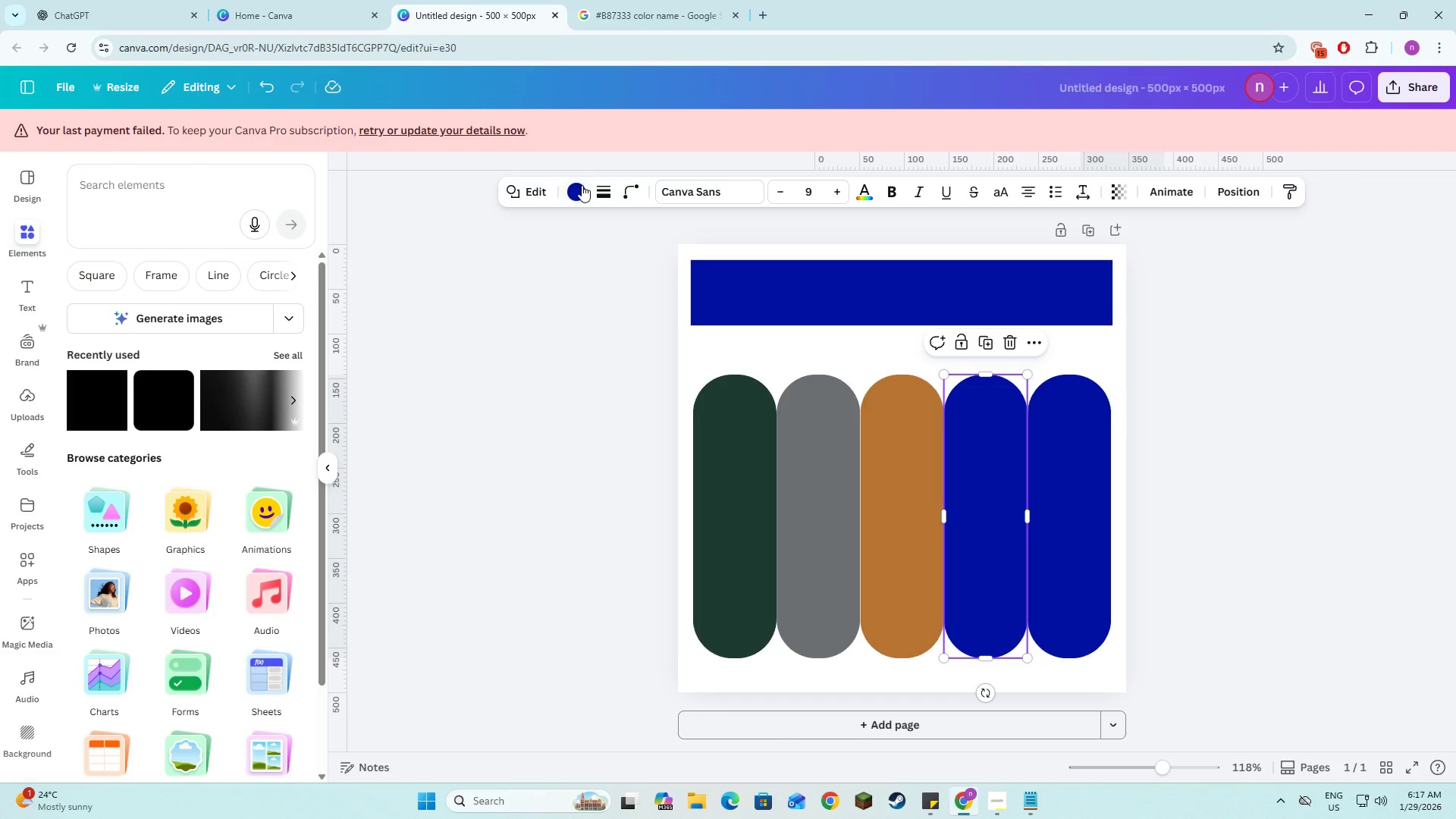 
left_click([582, 185])
 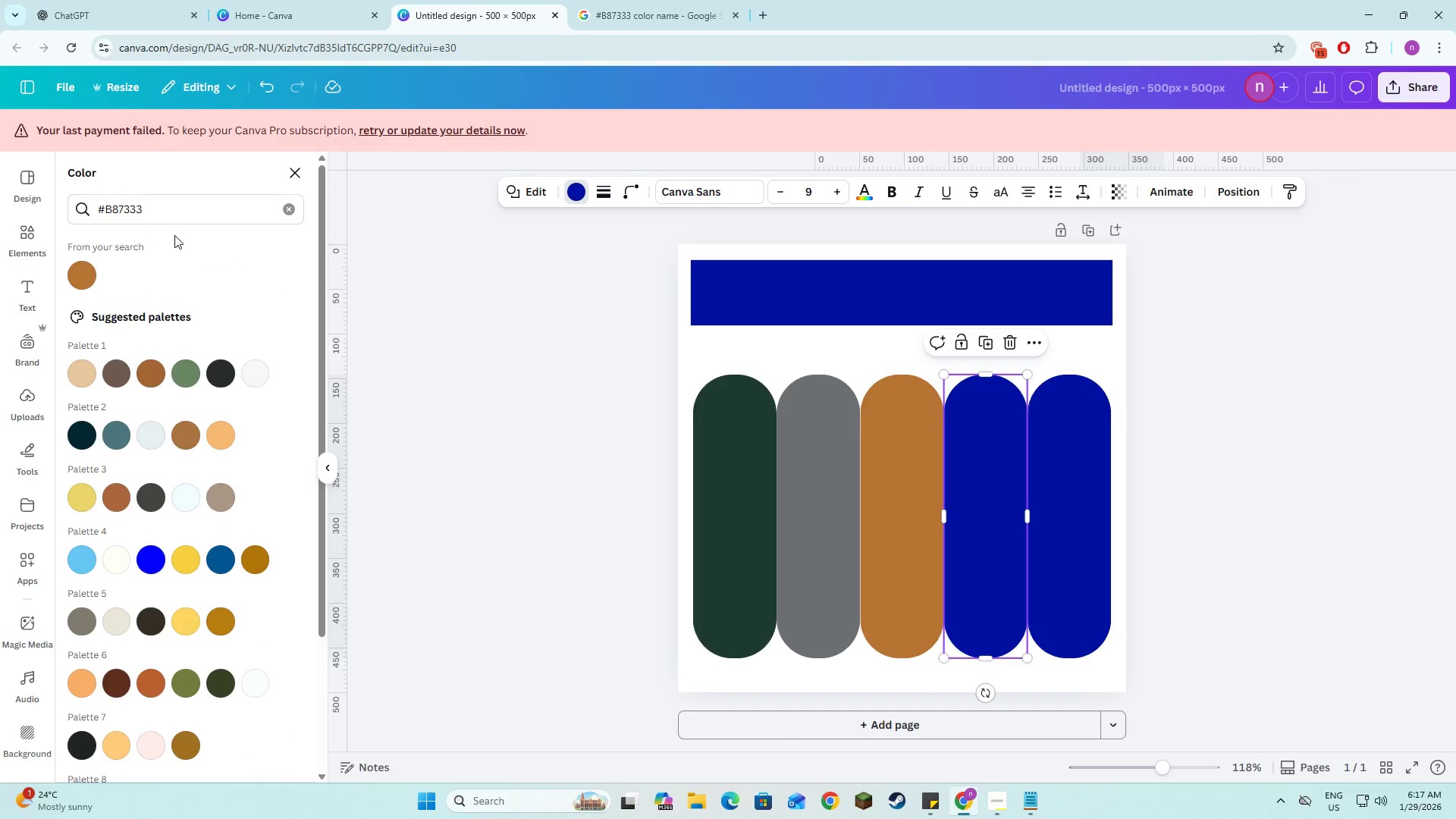 
left_click_drag(start_coordinate=[174, 221], to_coordinate=[93, 207])
 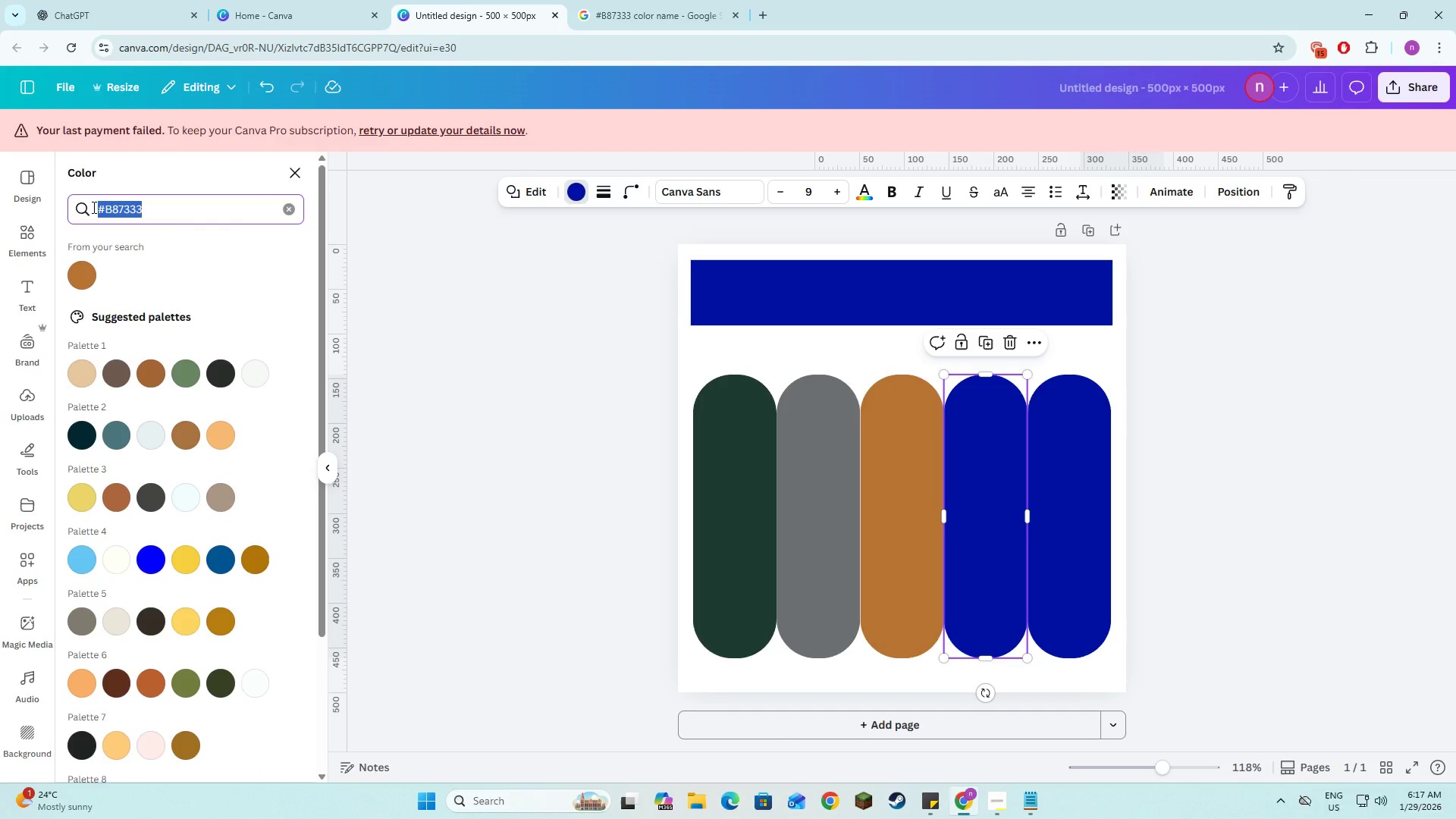 
key(Control+V)
 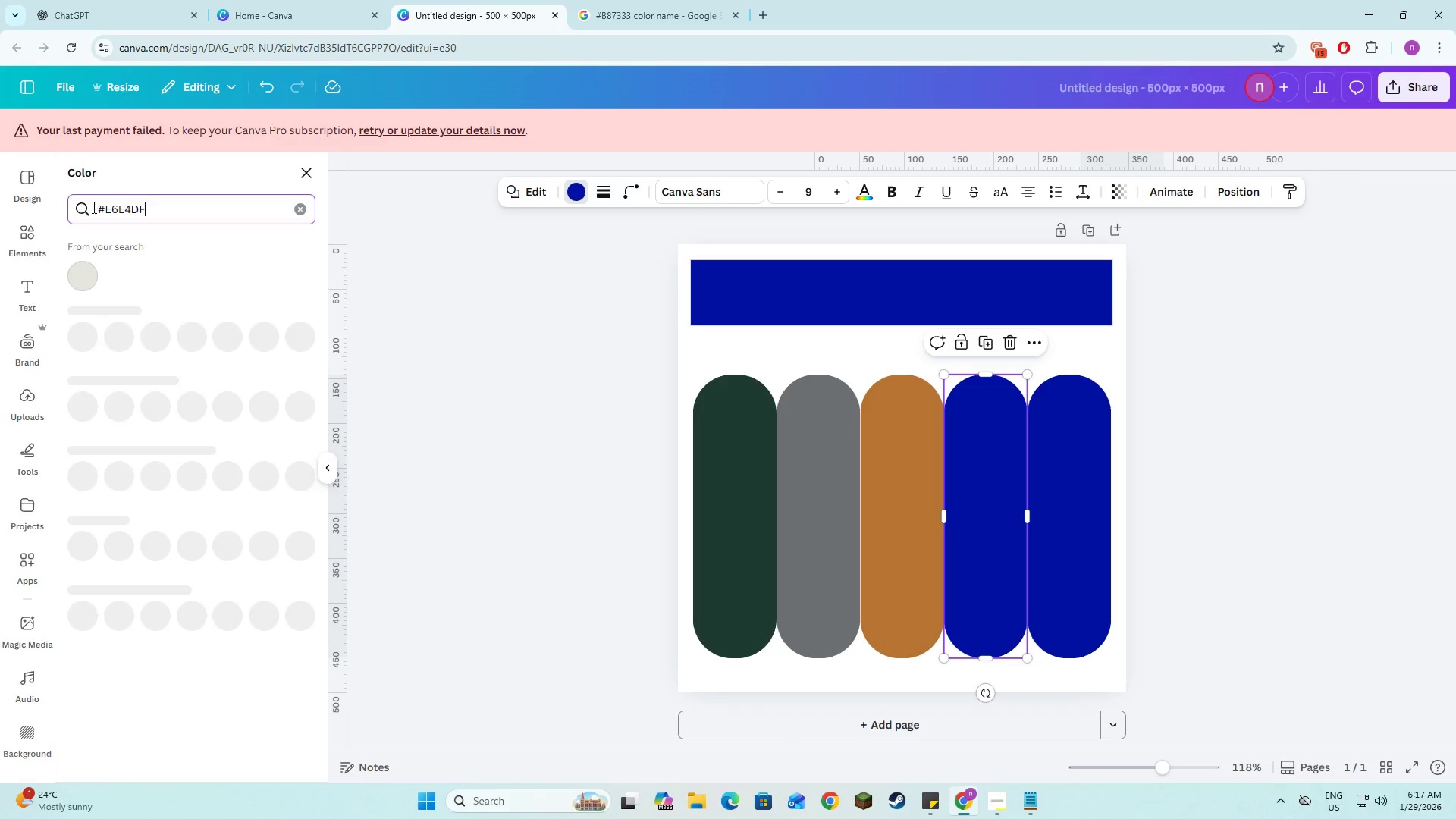 
key(NumpadEnter)
 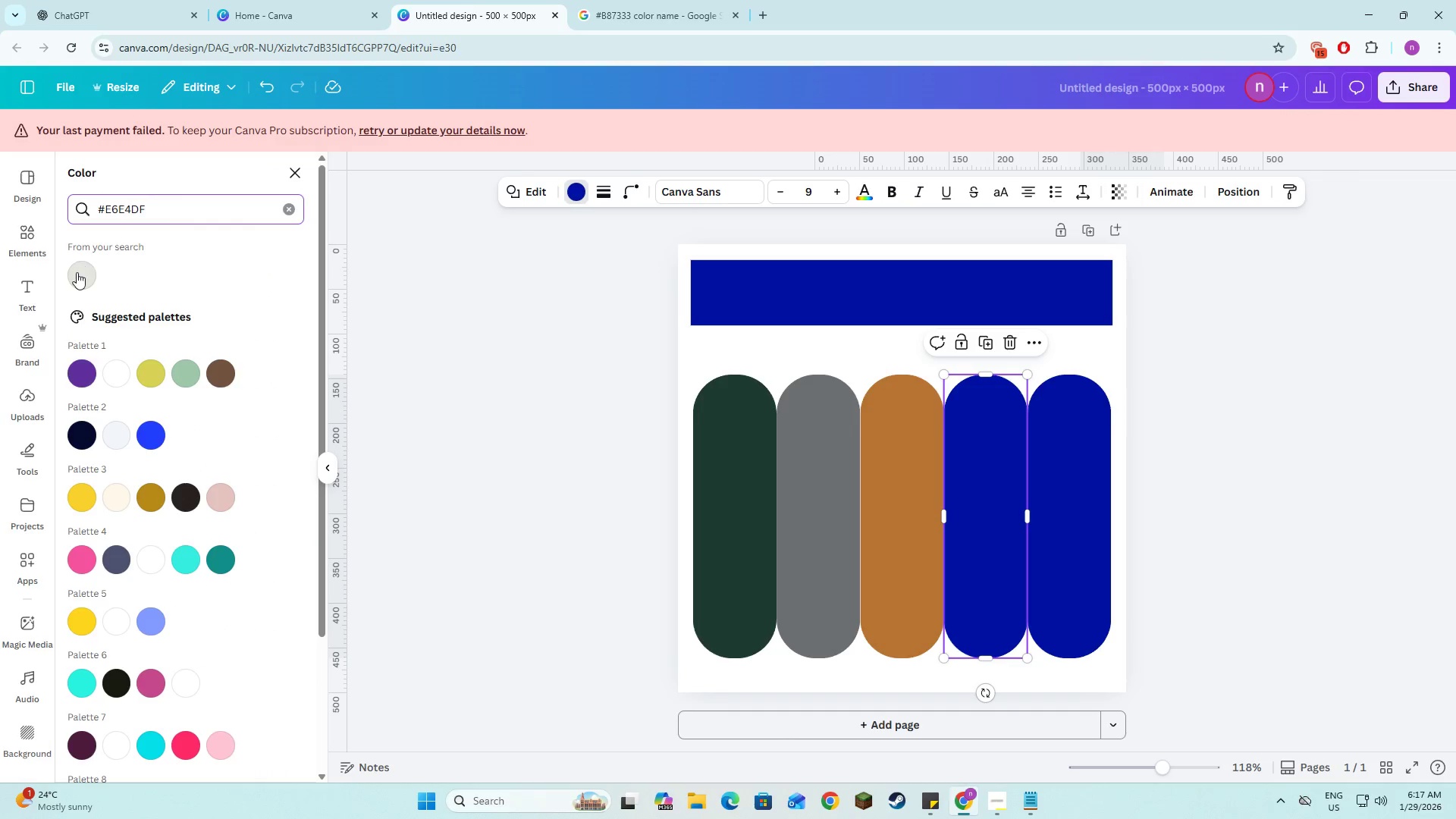 
left_click([76, 273])
 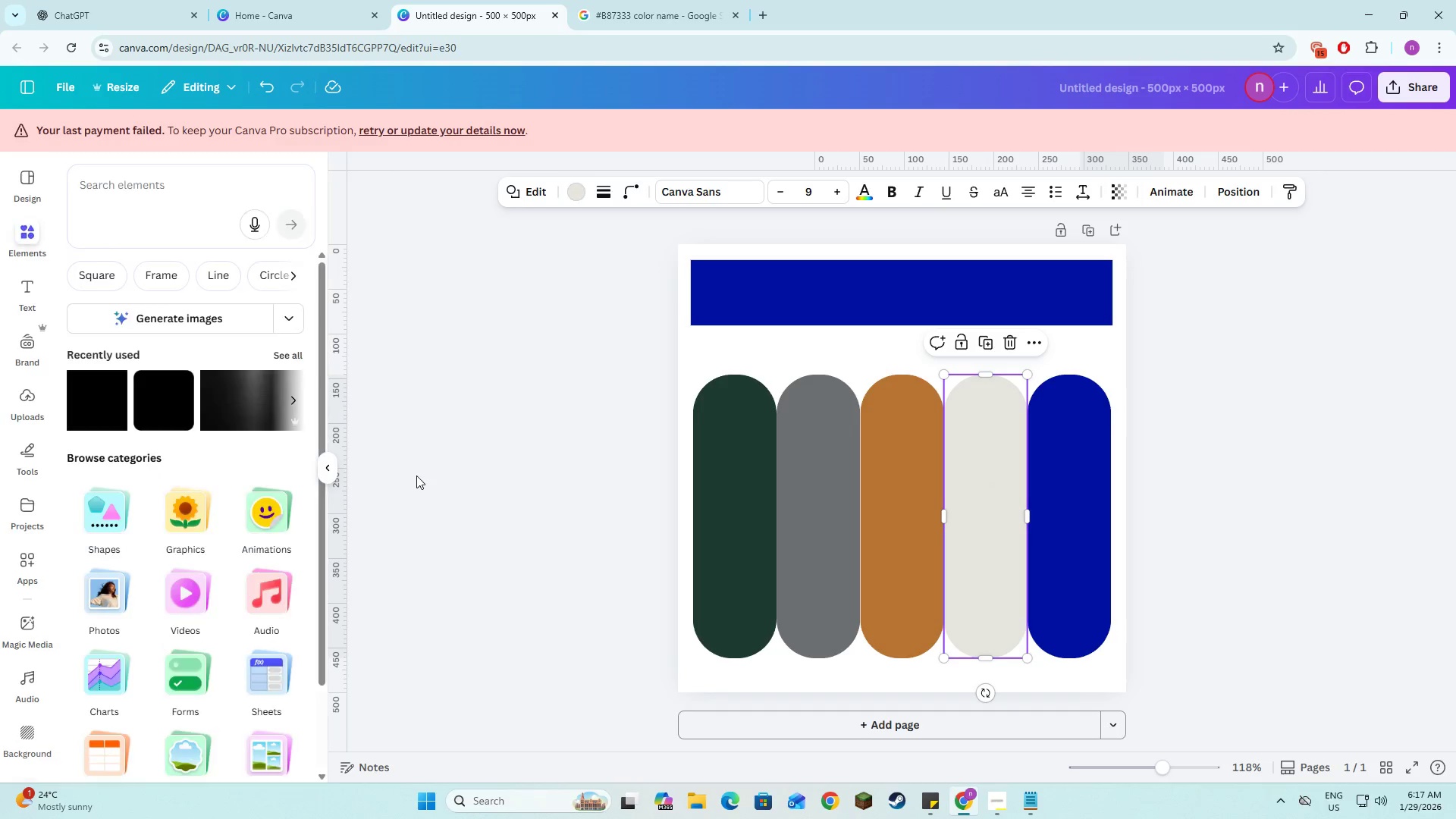 
double_click([416, 477])
 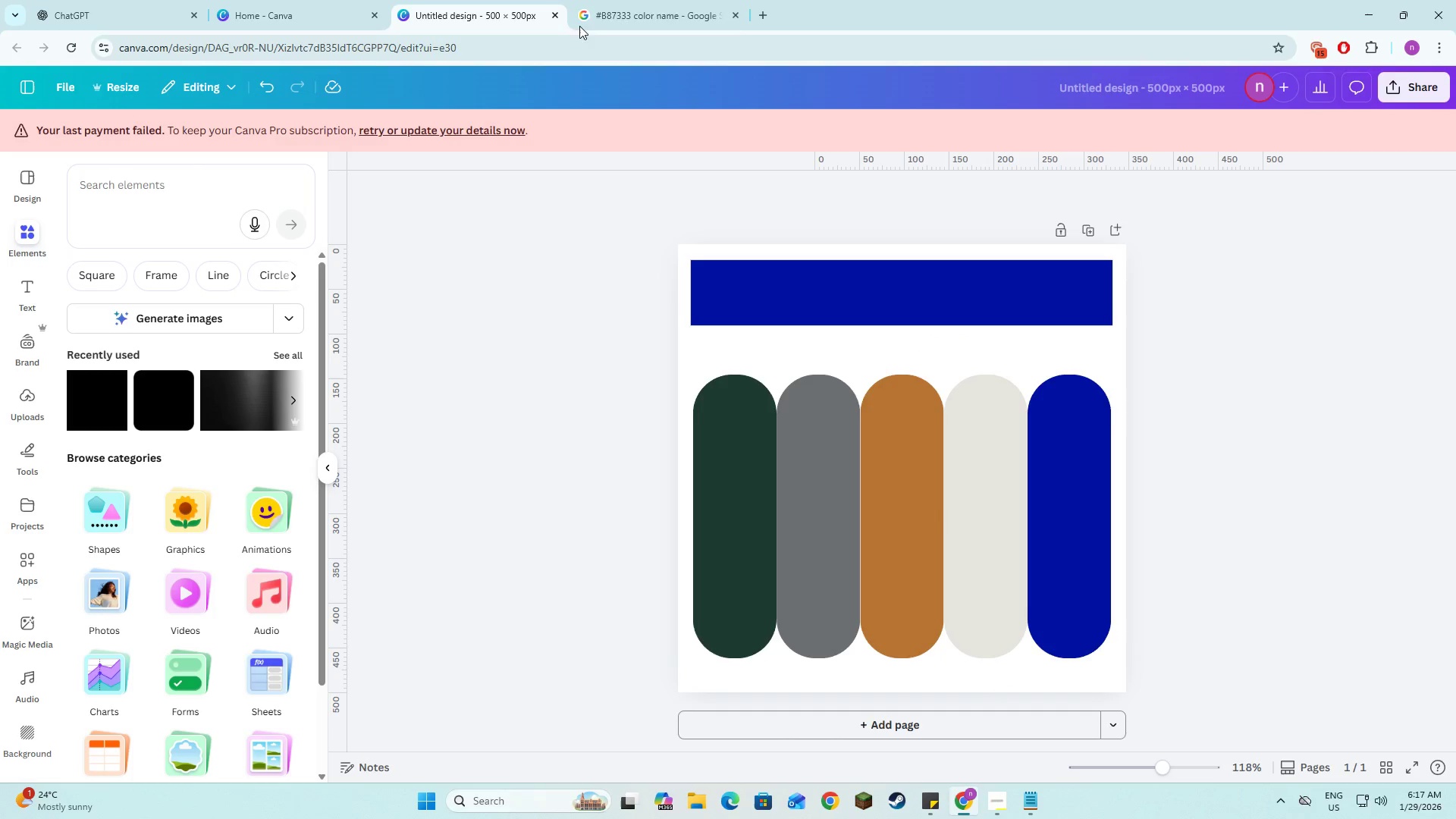 
left_click([617, 0])
 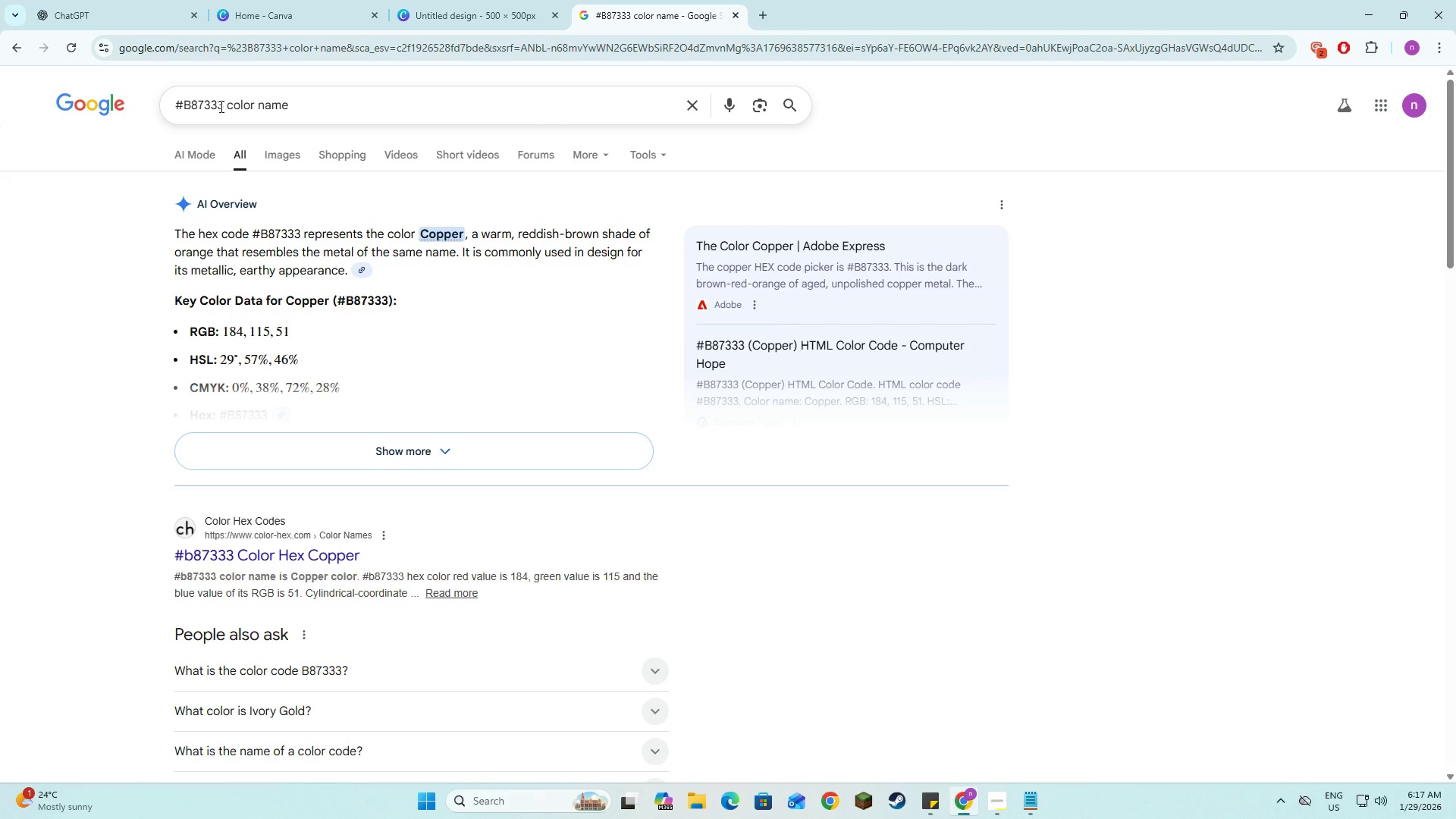 
left_click_drag(start_coordinate=[222, 106], to_coordinate=[171, 113])
 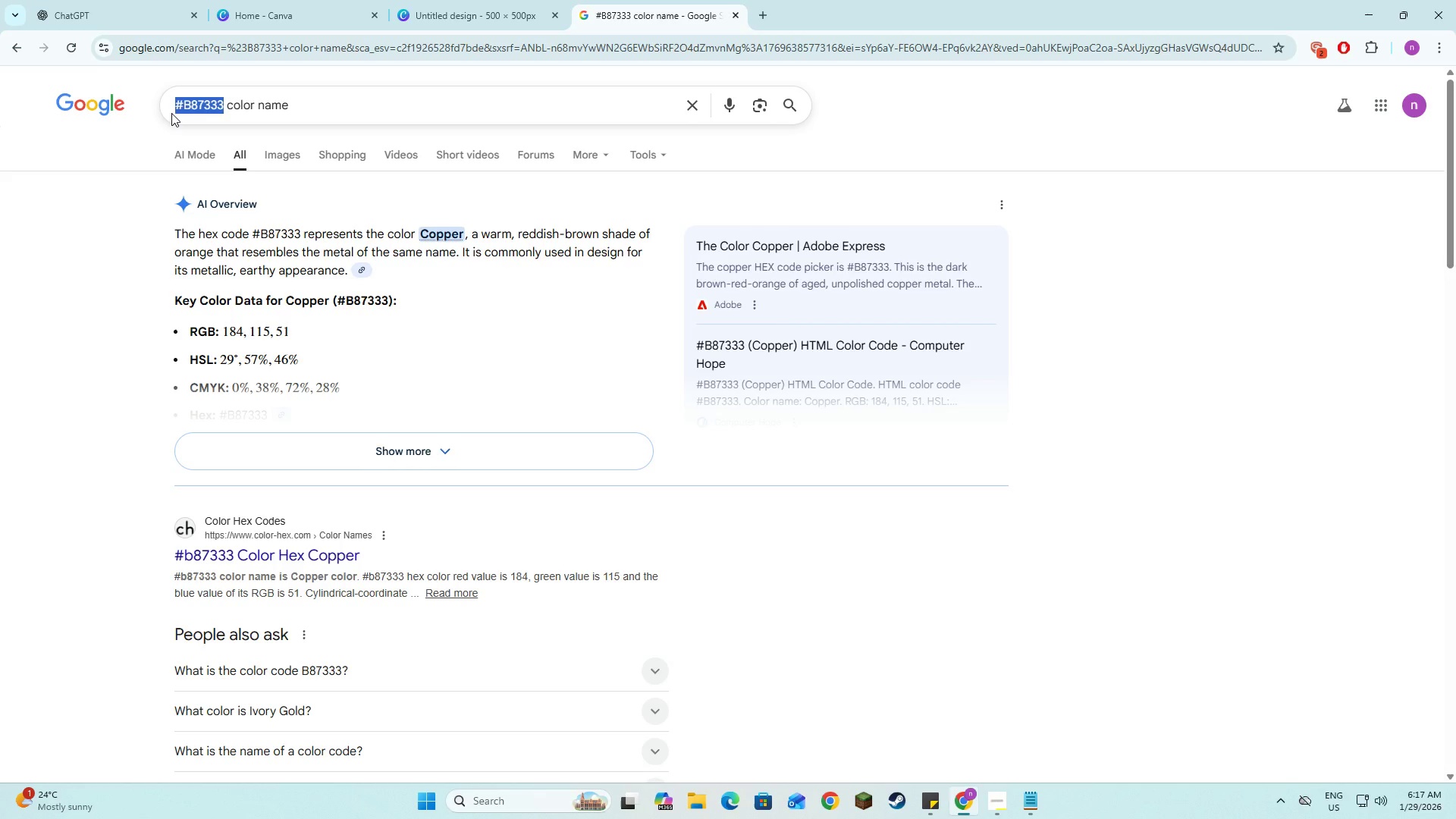 
key(Control+V)
 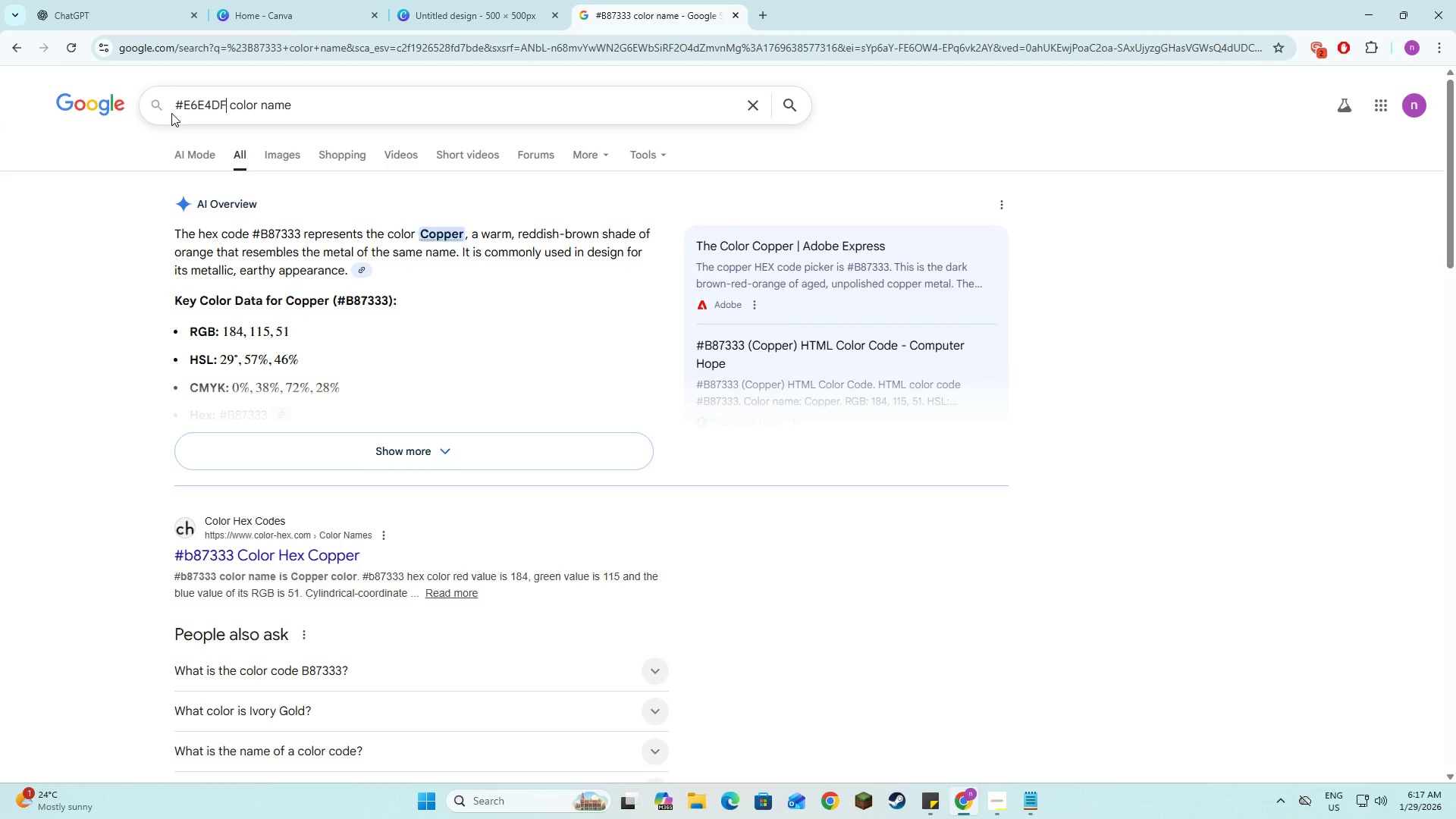 
key(NumpadEnter)
 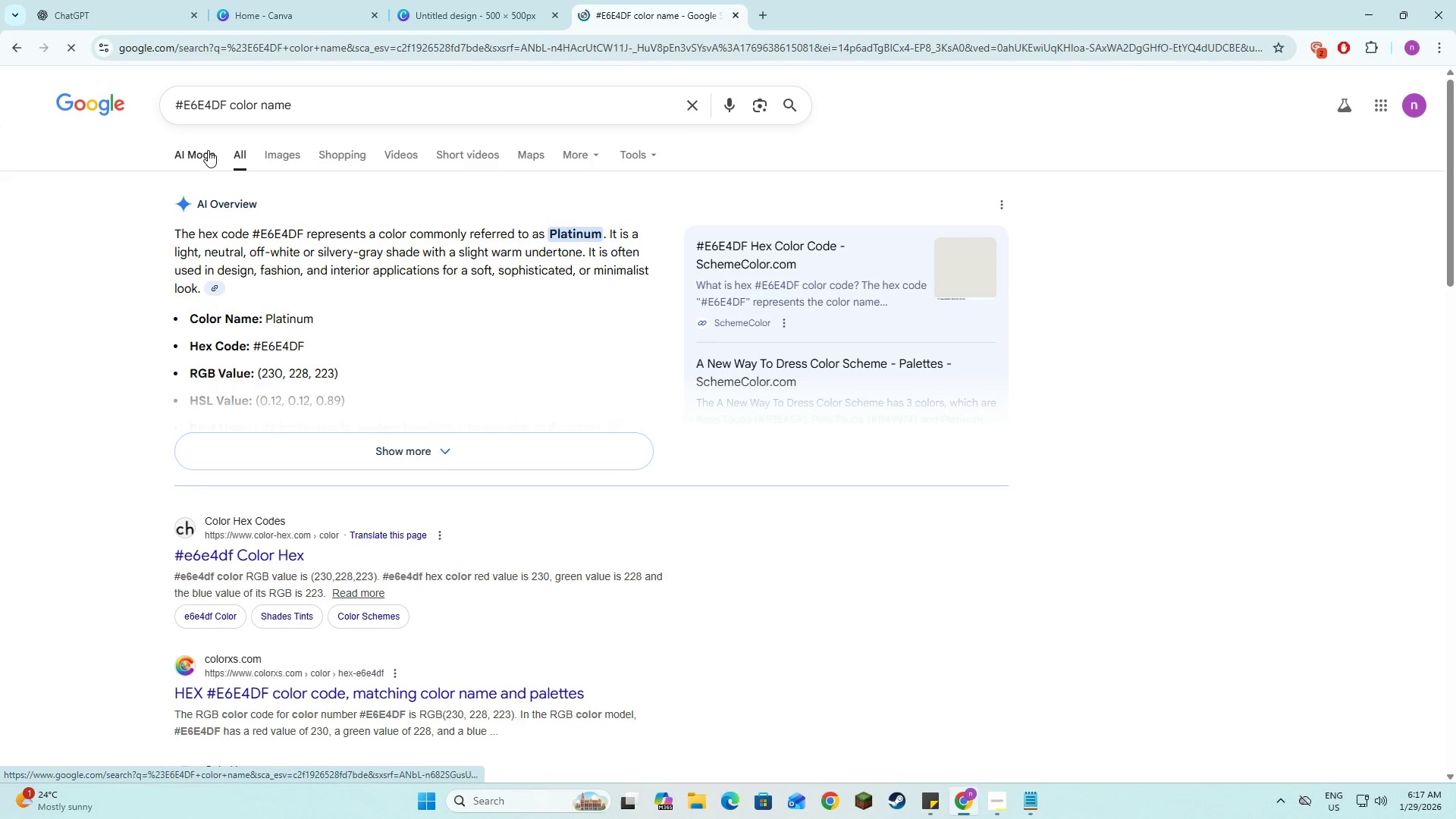 
key(Alt+AltLeft)
 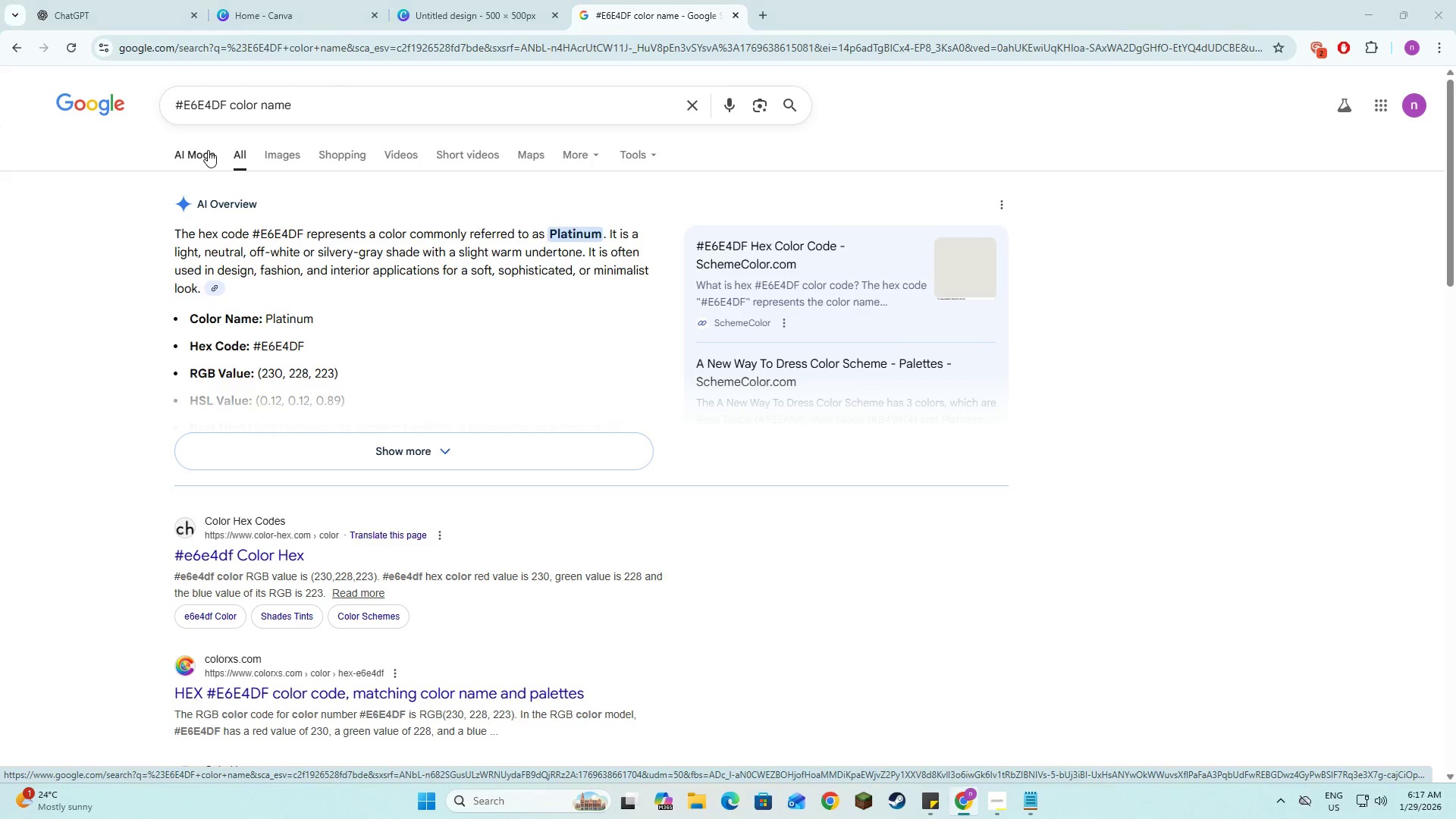 
key(Alt+Tab)
 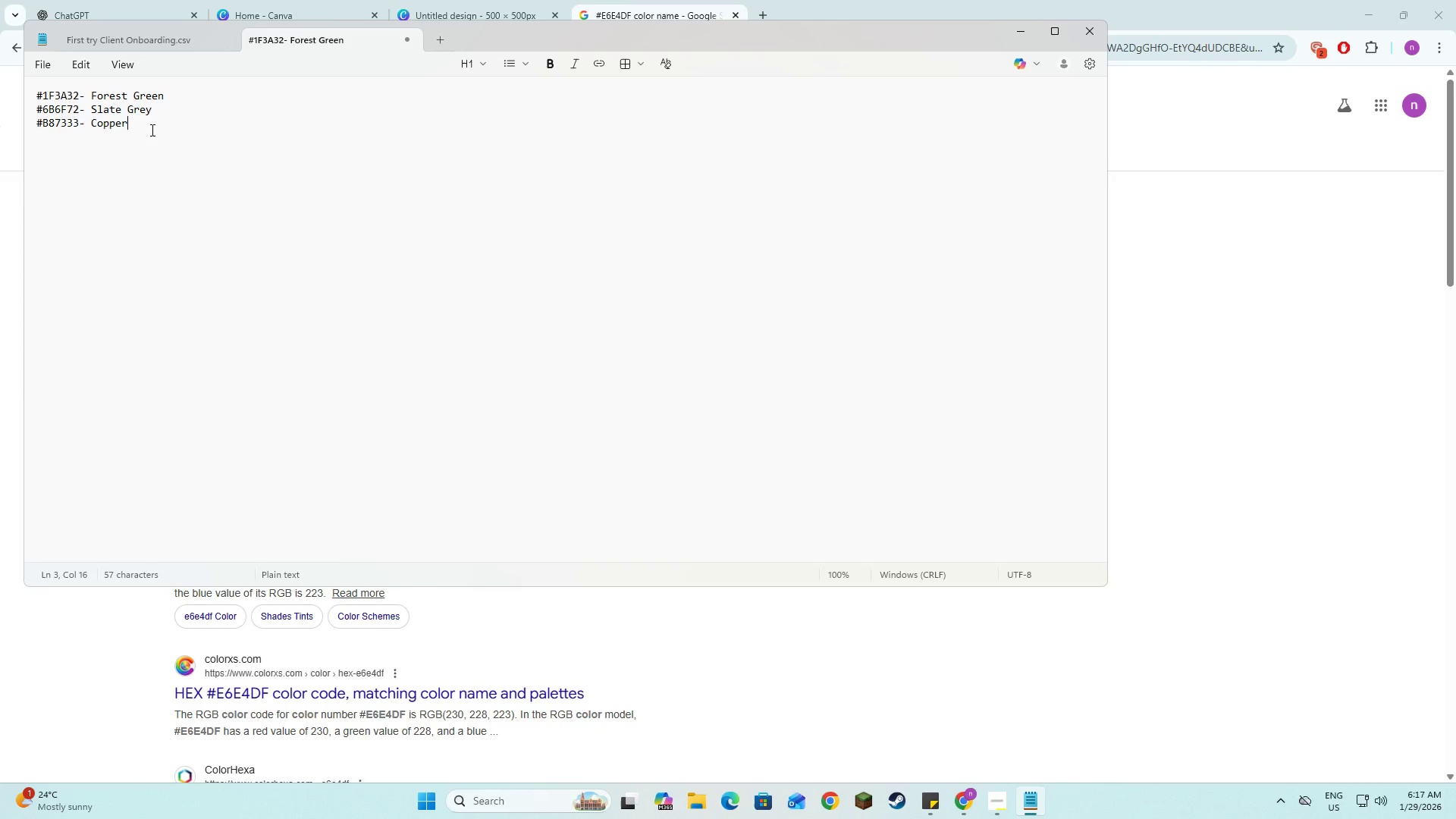 
key(NumpadEnter)
 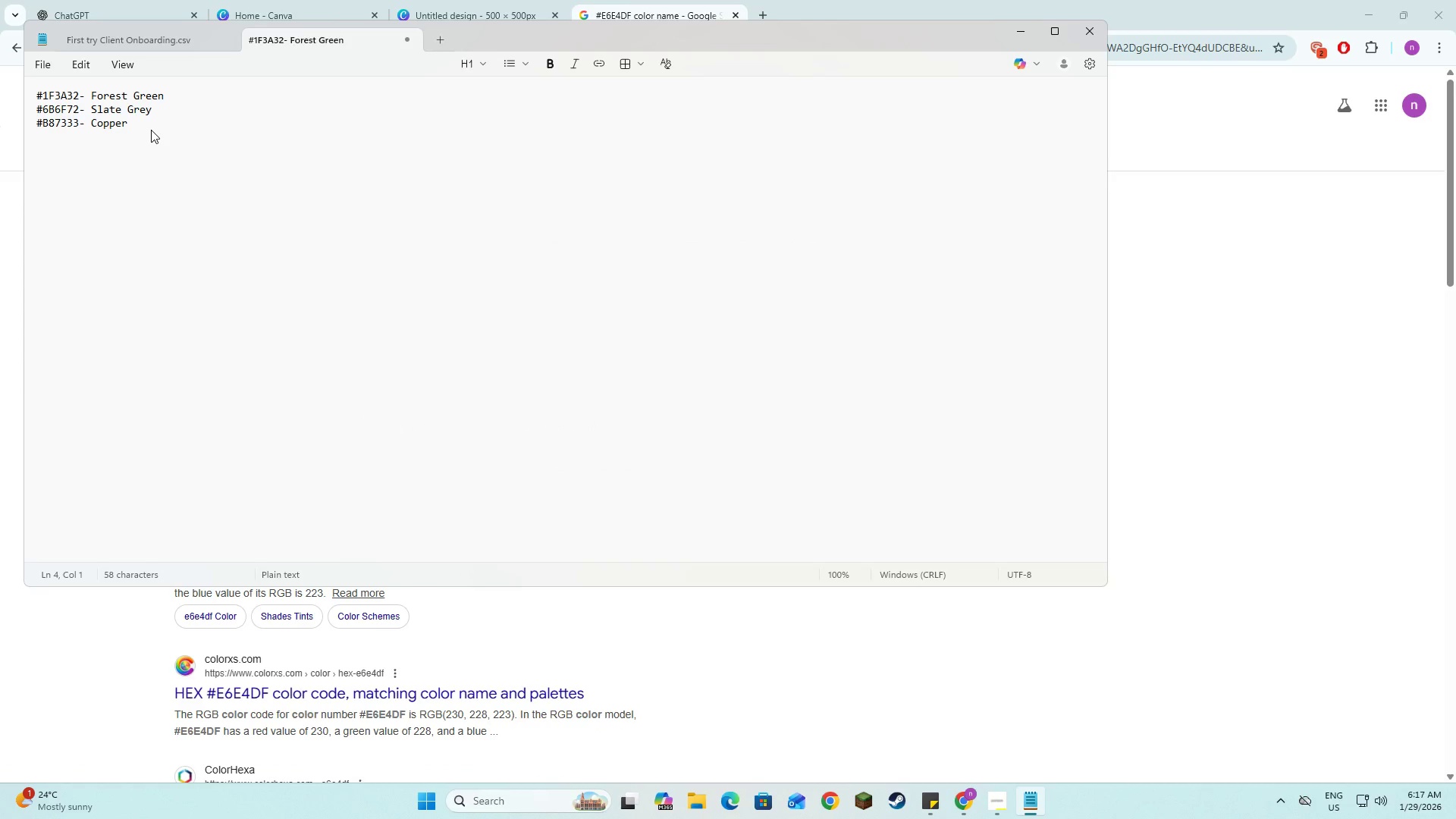 
key(Control+V)
 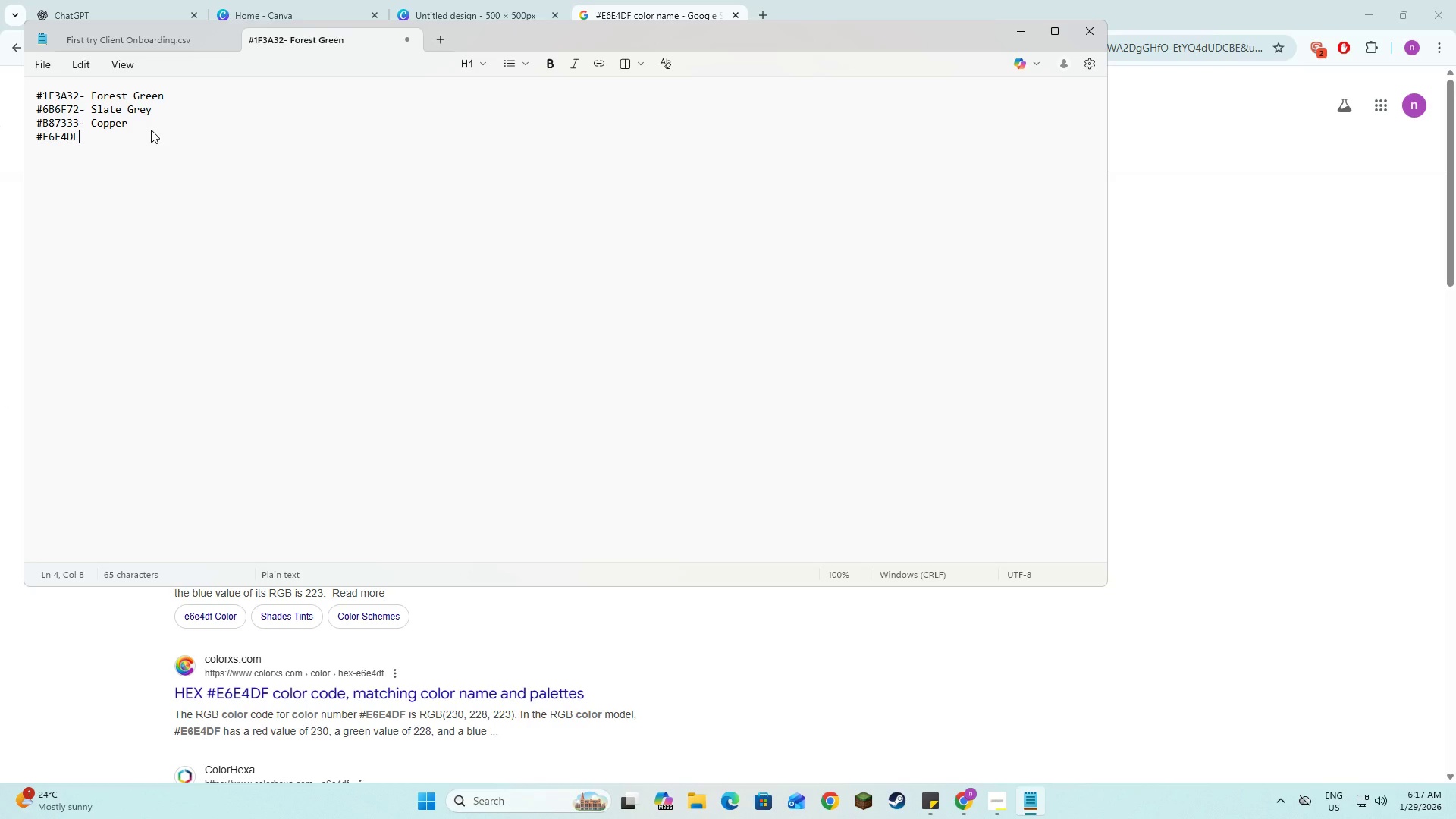 
type(- Platinum)
 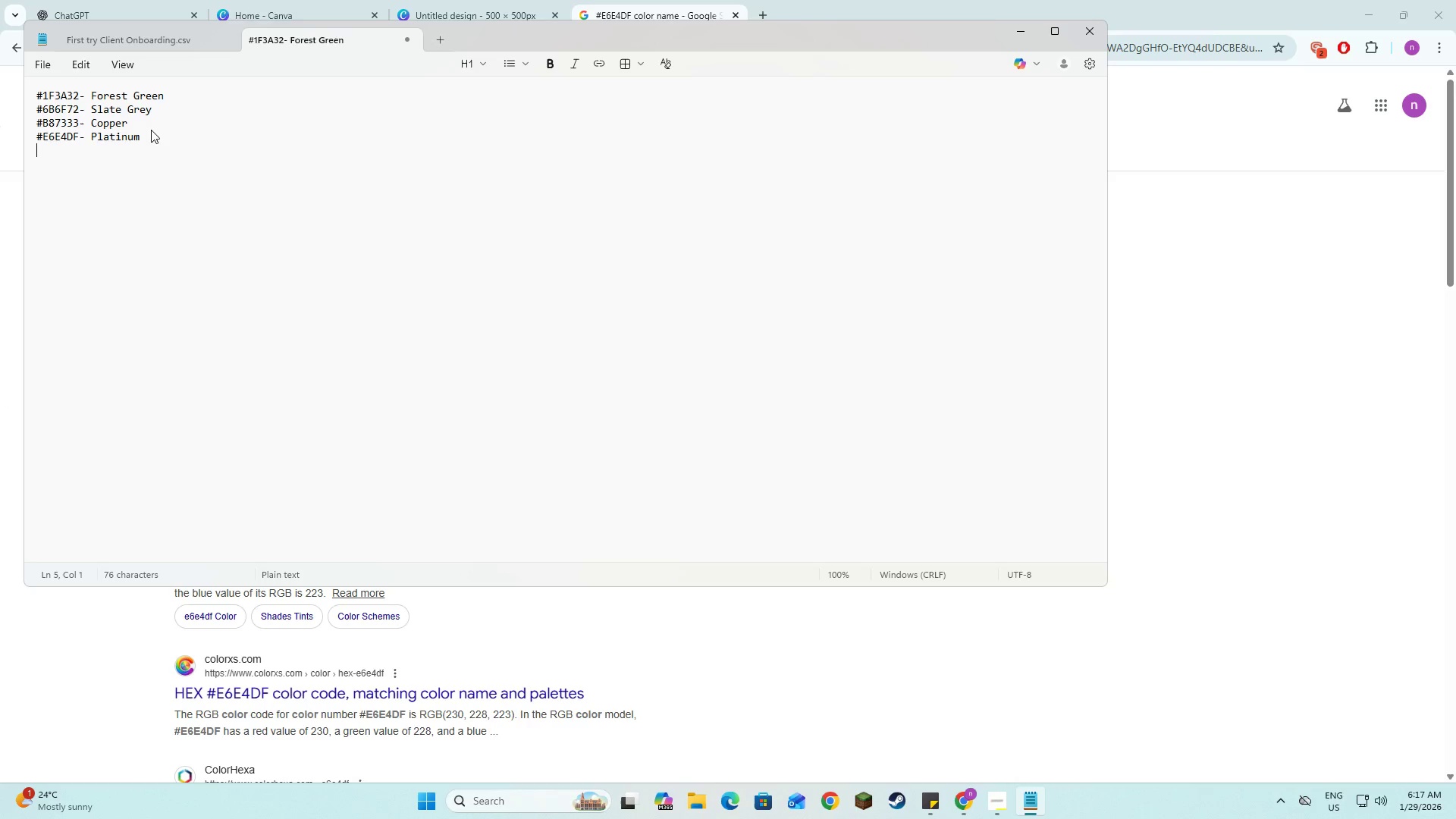 
 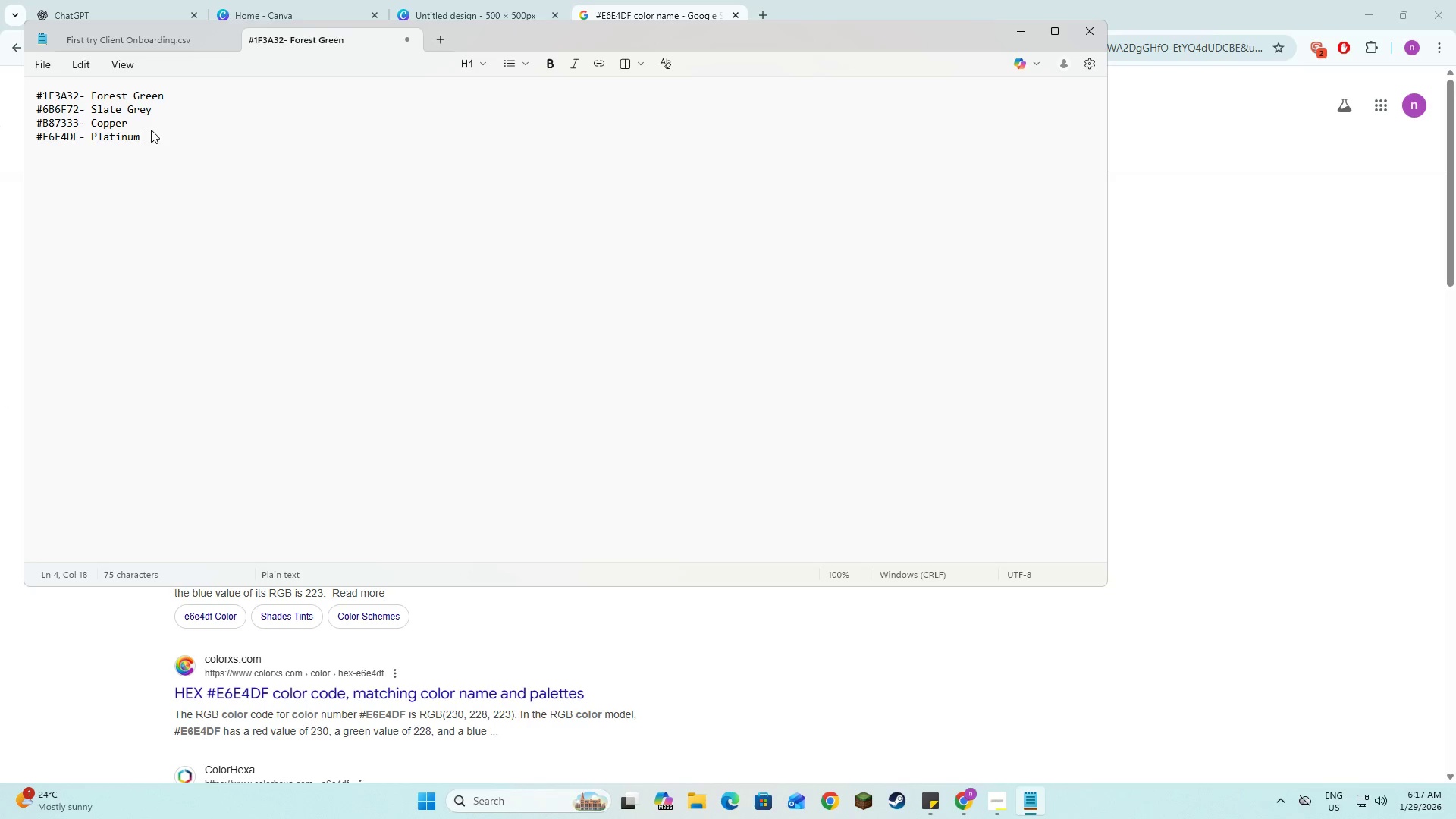 
key(Enter)
 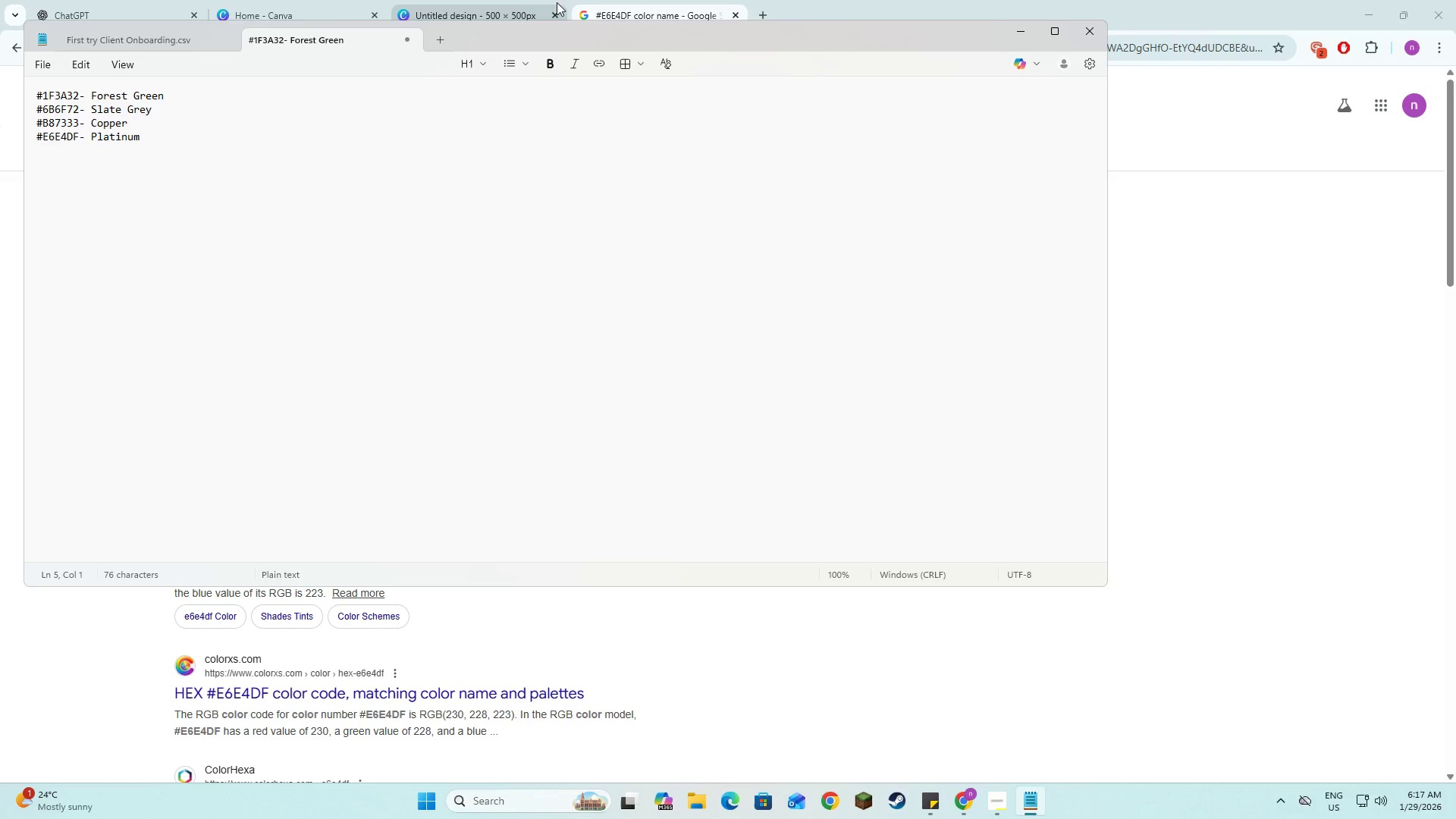 
left_click([522, 0])
 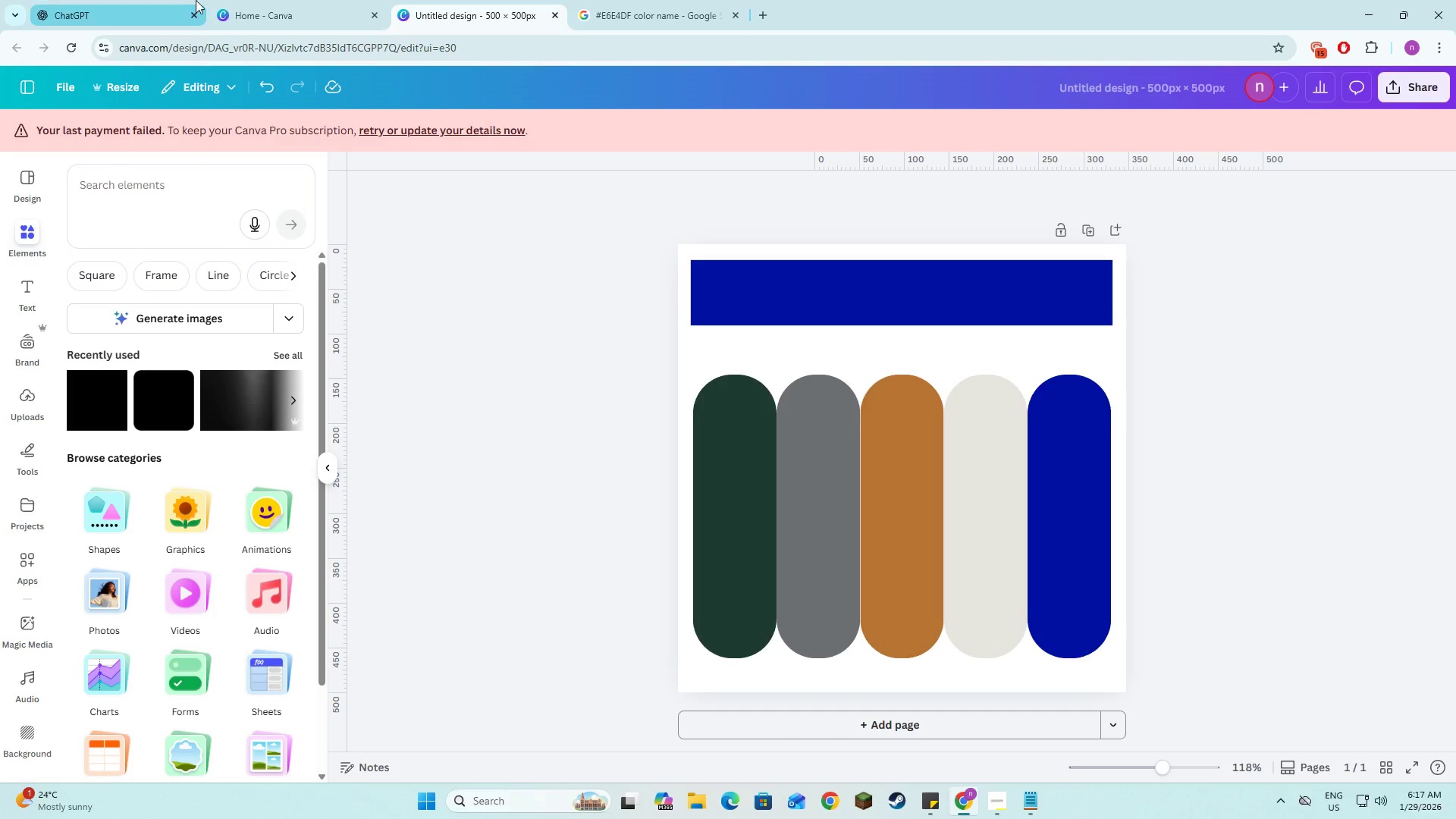 
left_click([131, 0])
 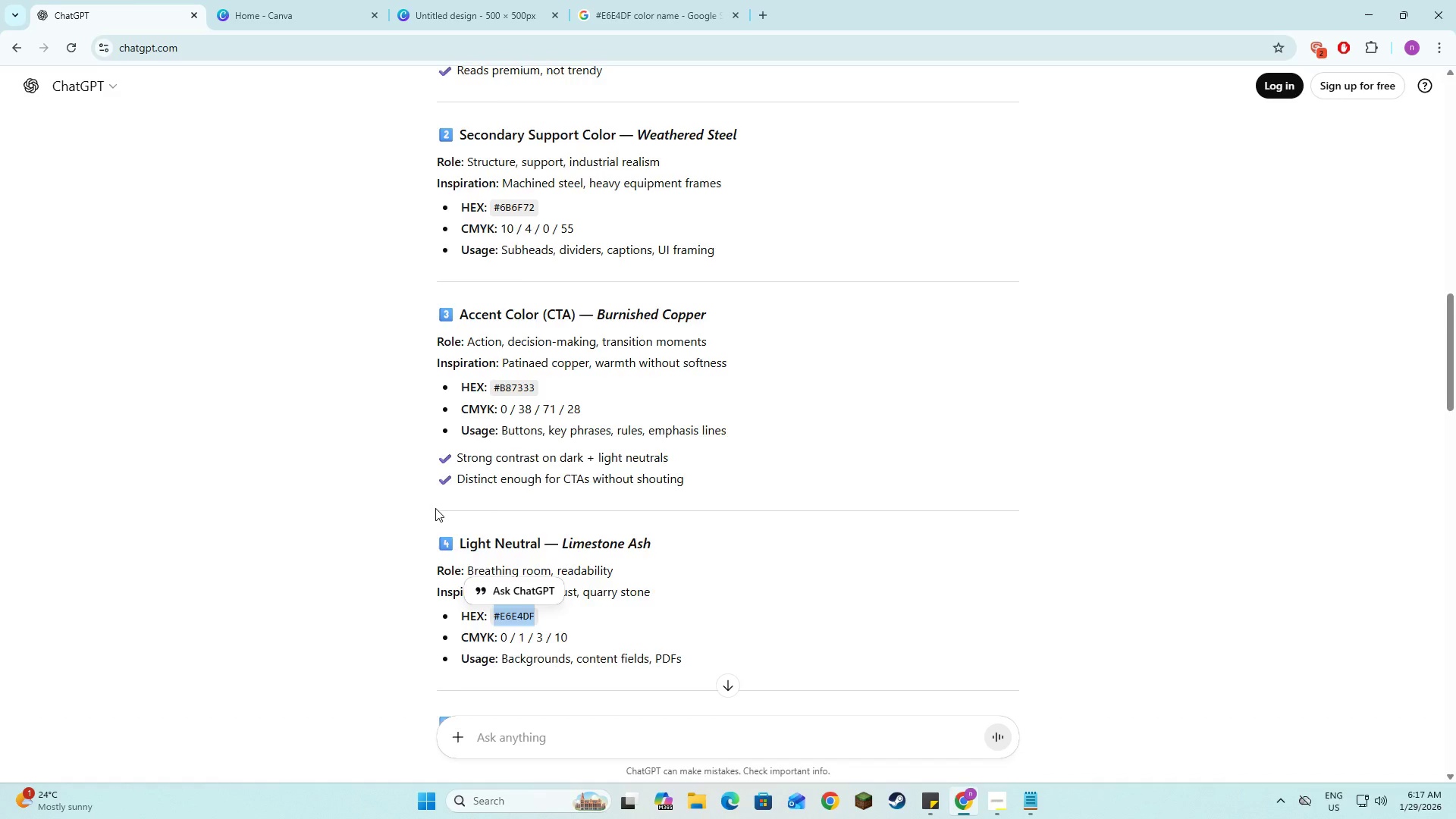 
scroll: coordinate [717, 485], scroll_direction: down, amount: 5.0
 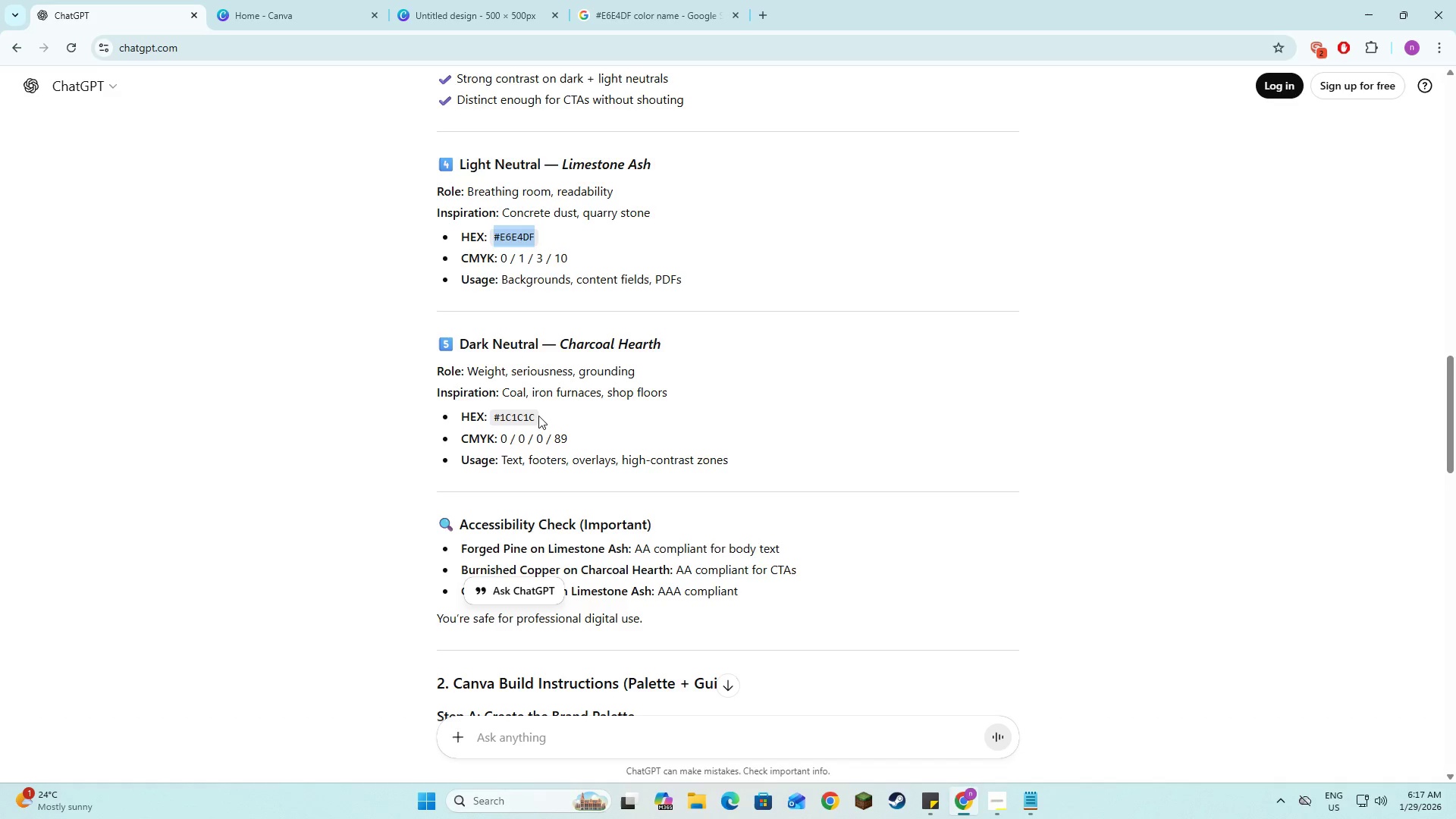 
left_click_drag(start_coordinate=[536, 416], to_coordinate=[494, 416])
 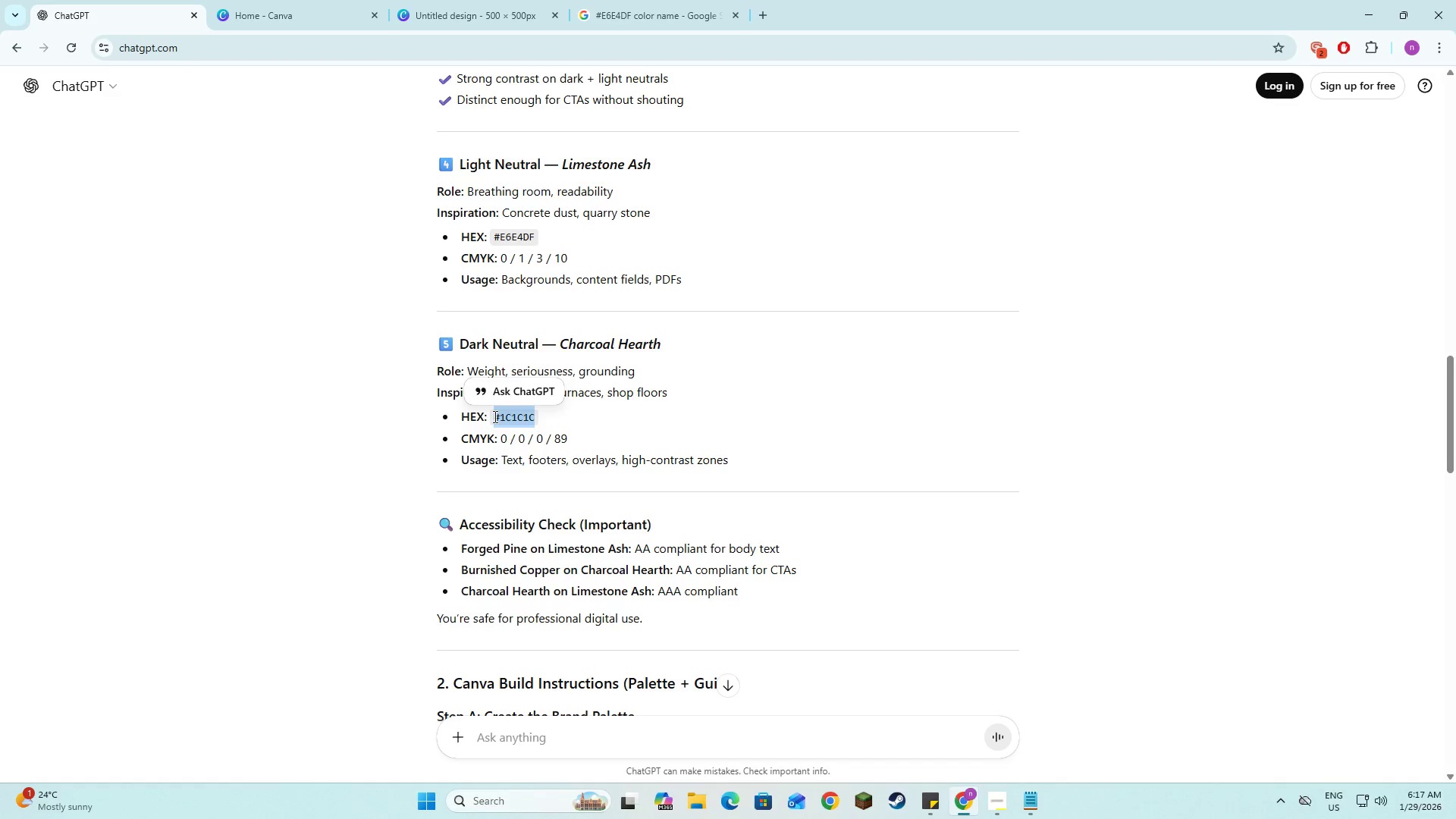 
key(Control+C)
 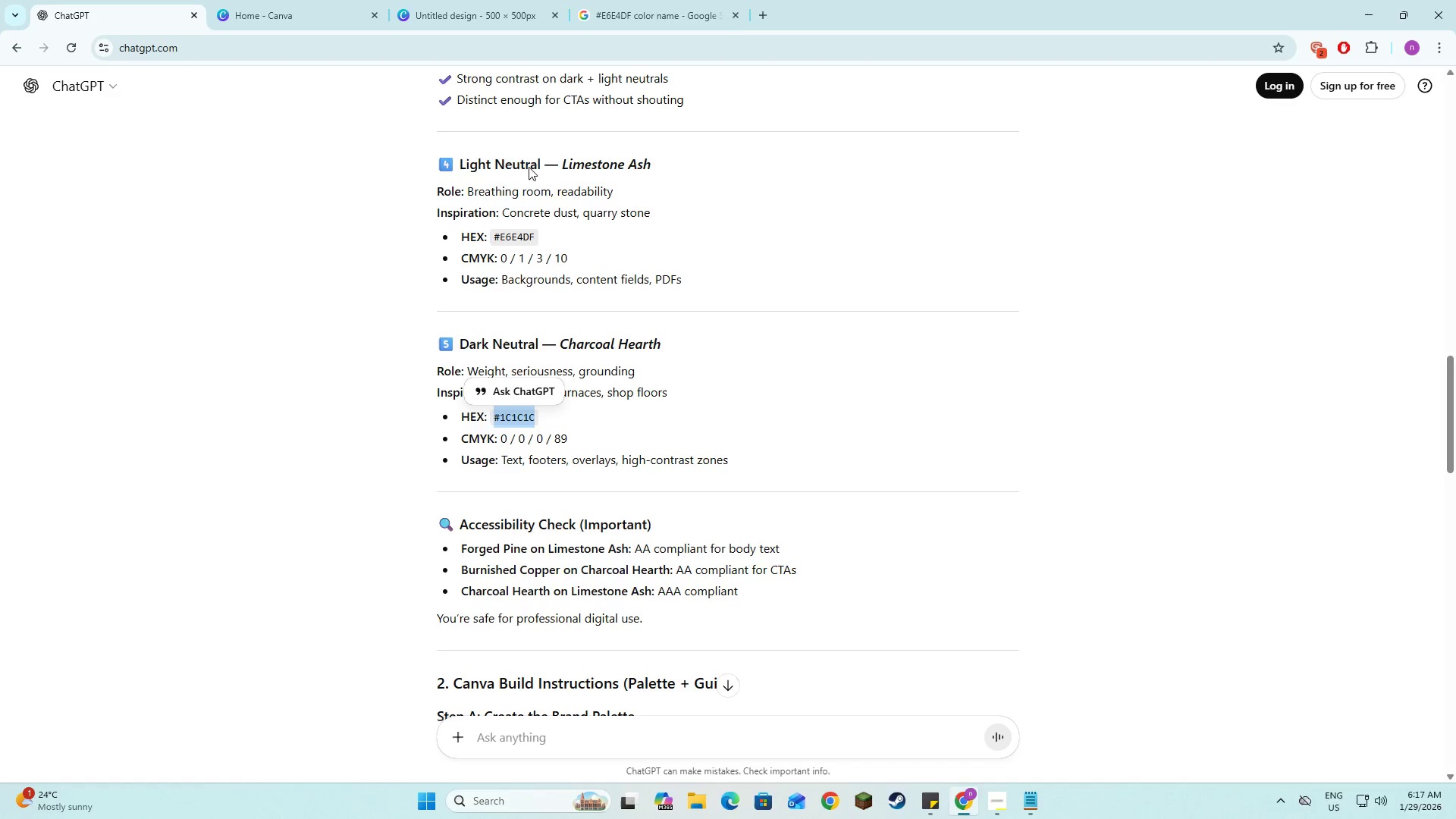 
key(Control+C)
 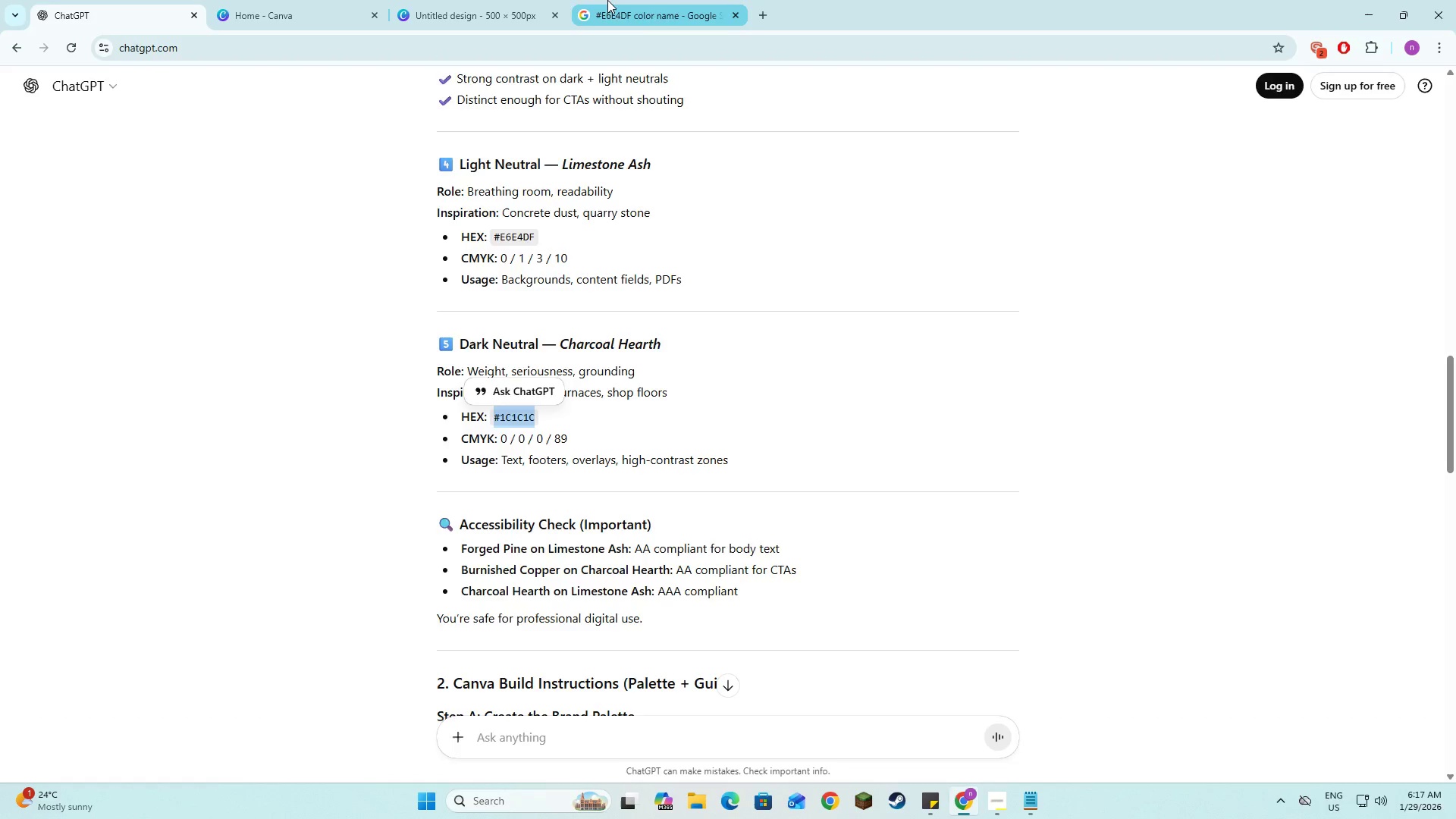 
left_click([607, 0])
 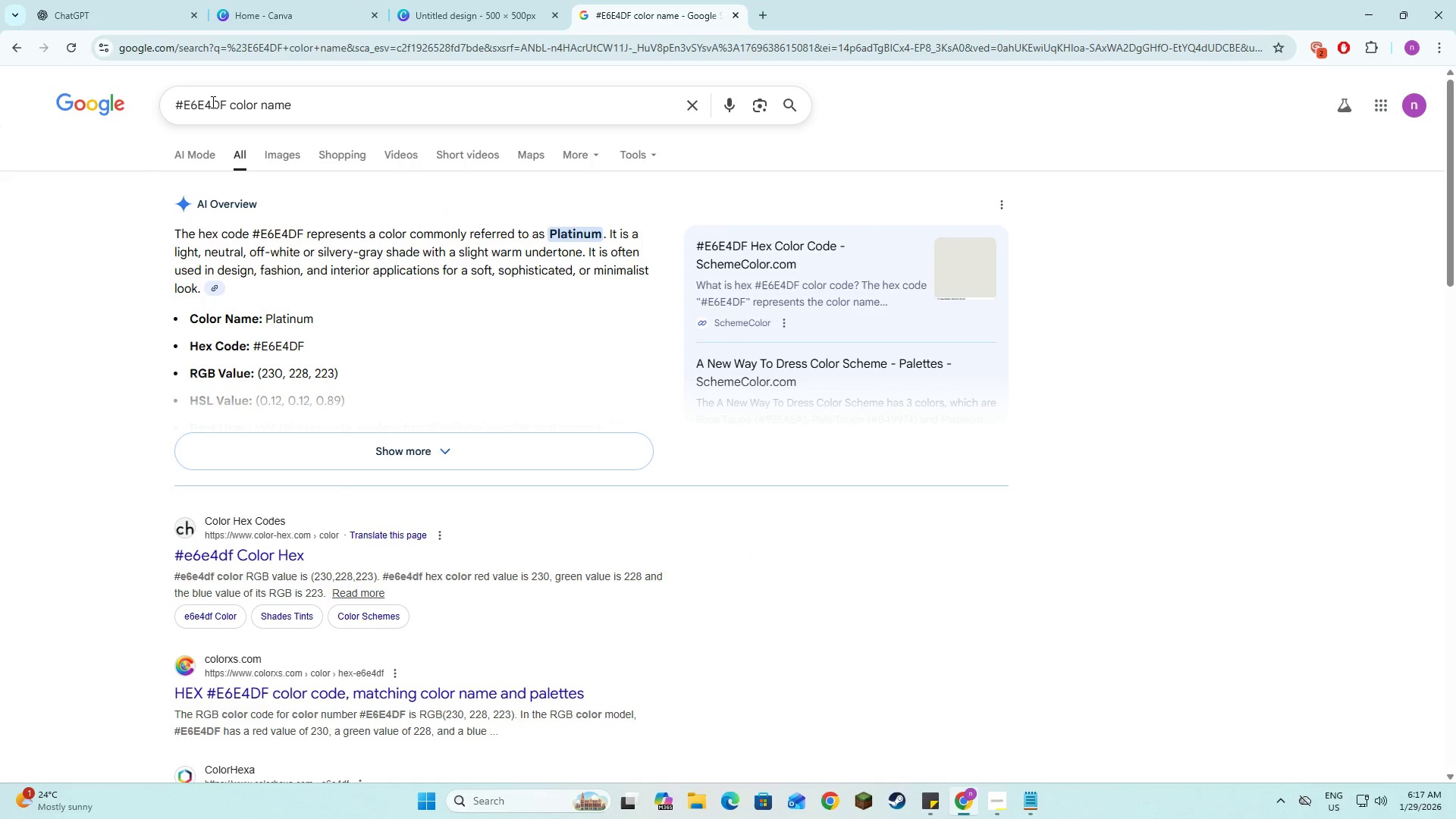 
left_click_drag(start_coordinate=[226, 107], to_coordinate=[176, 107])
 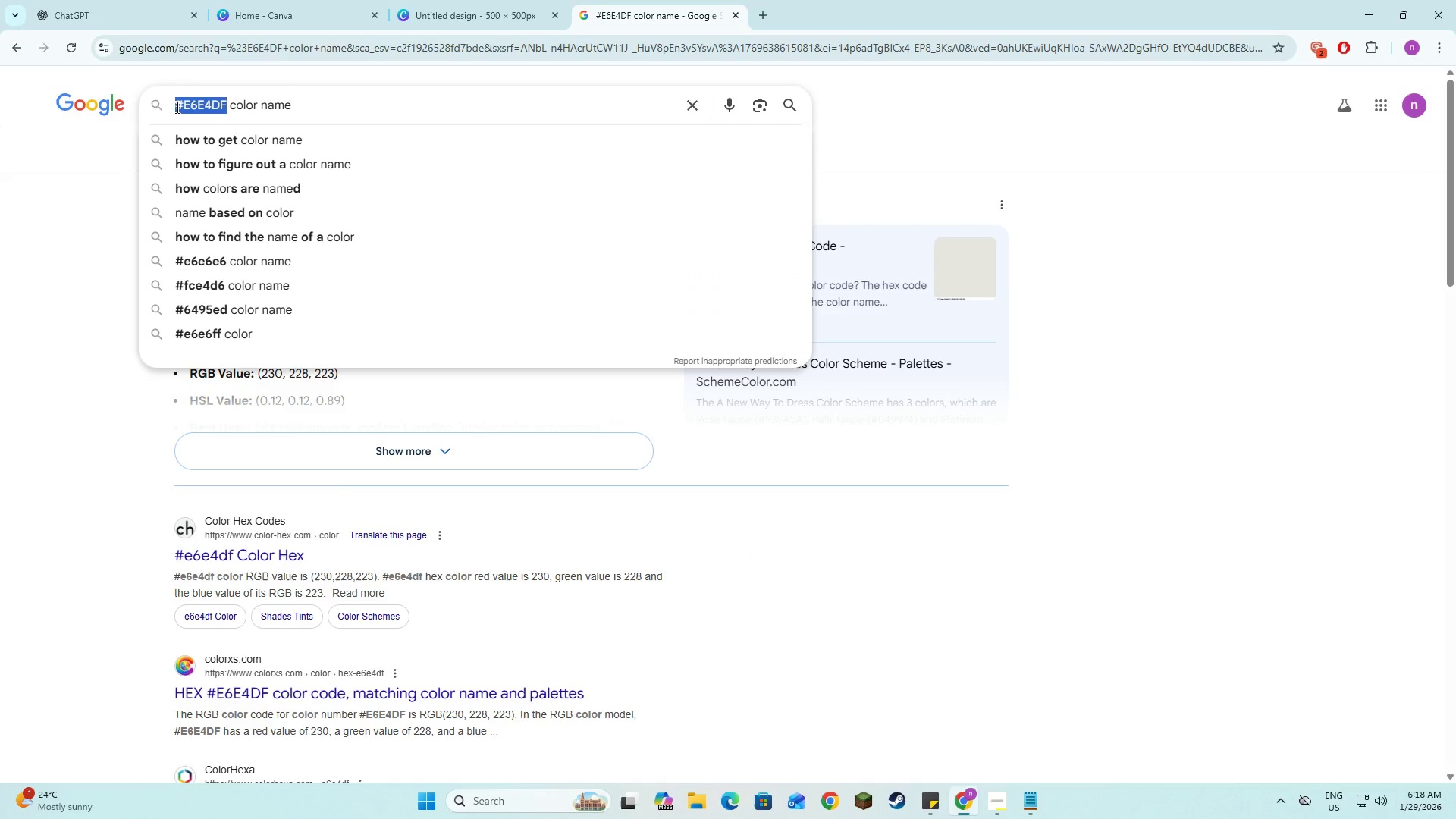 
key(Control+V)
 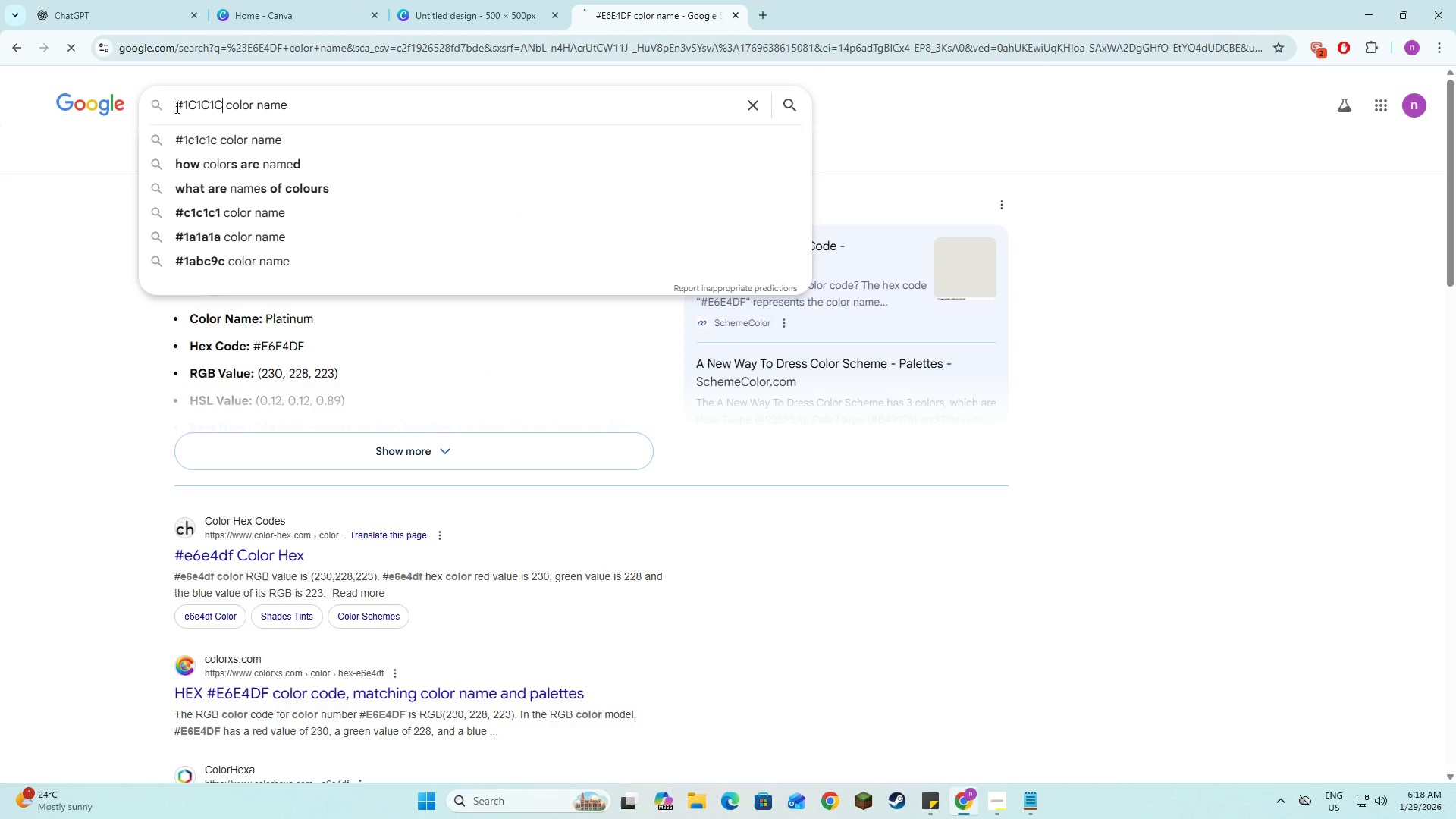 
key(NumpadEnter)
 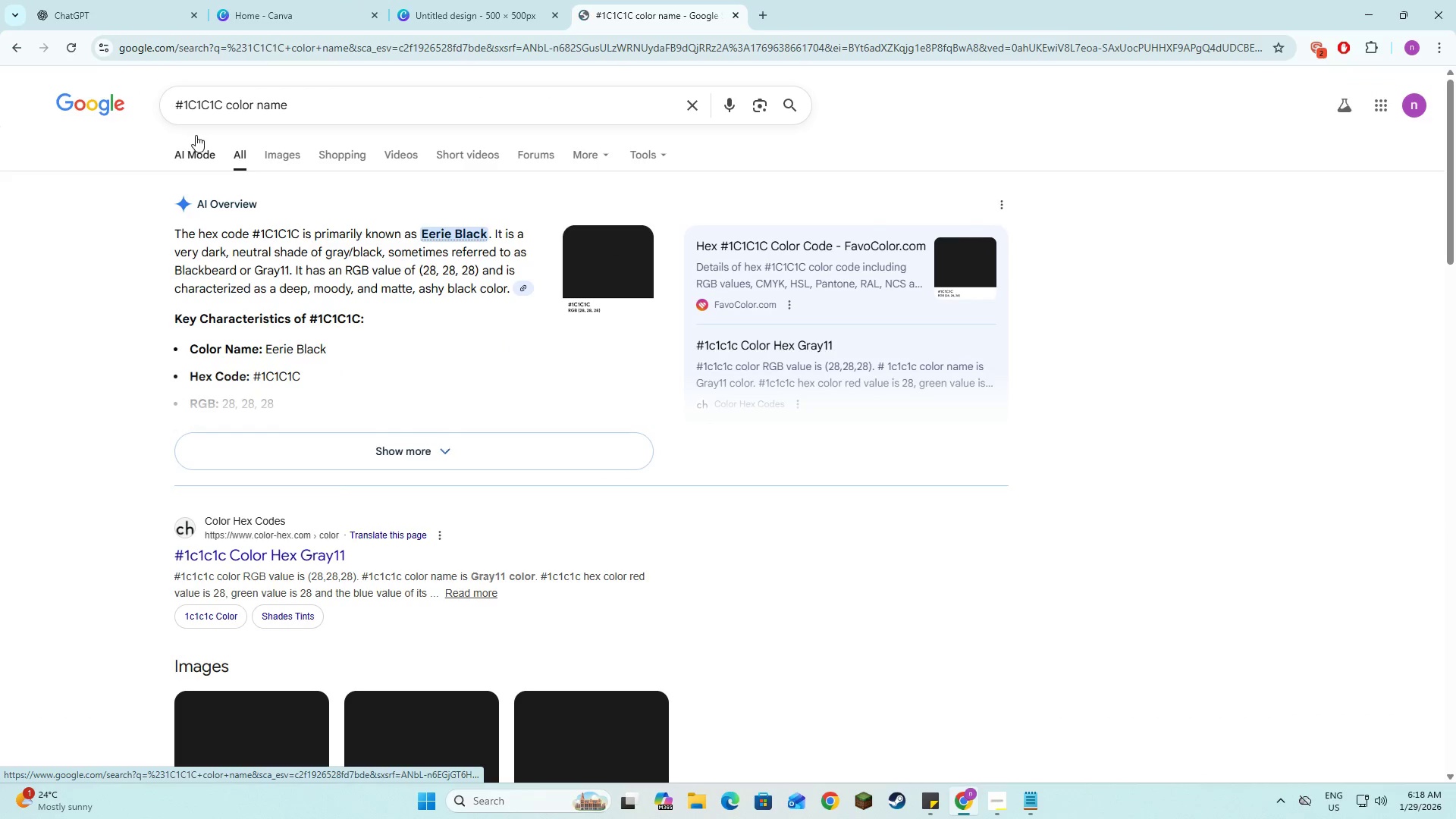 
left_click([466, 0])
 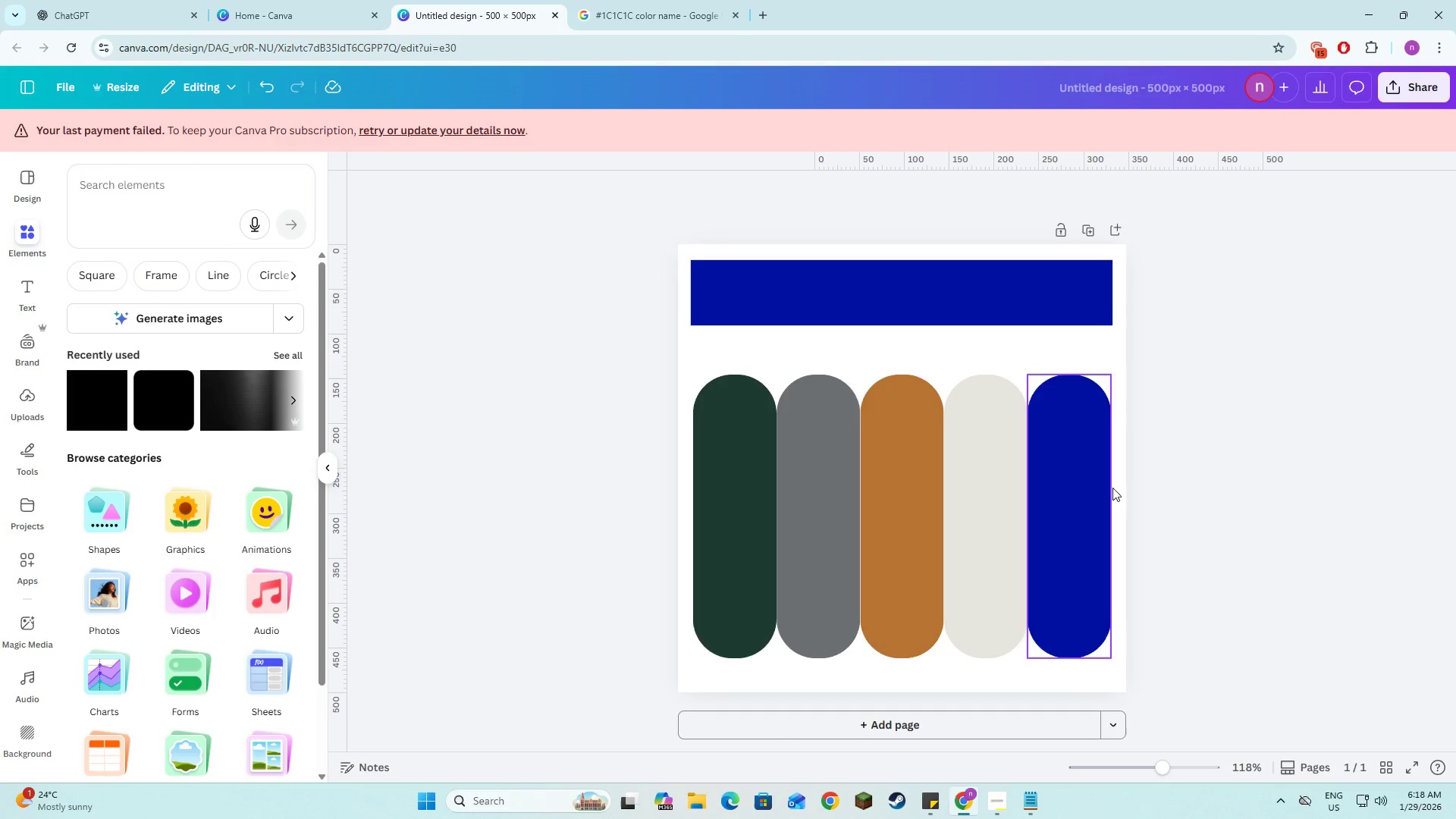 
double_click([1075, 488])
 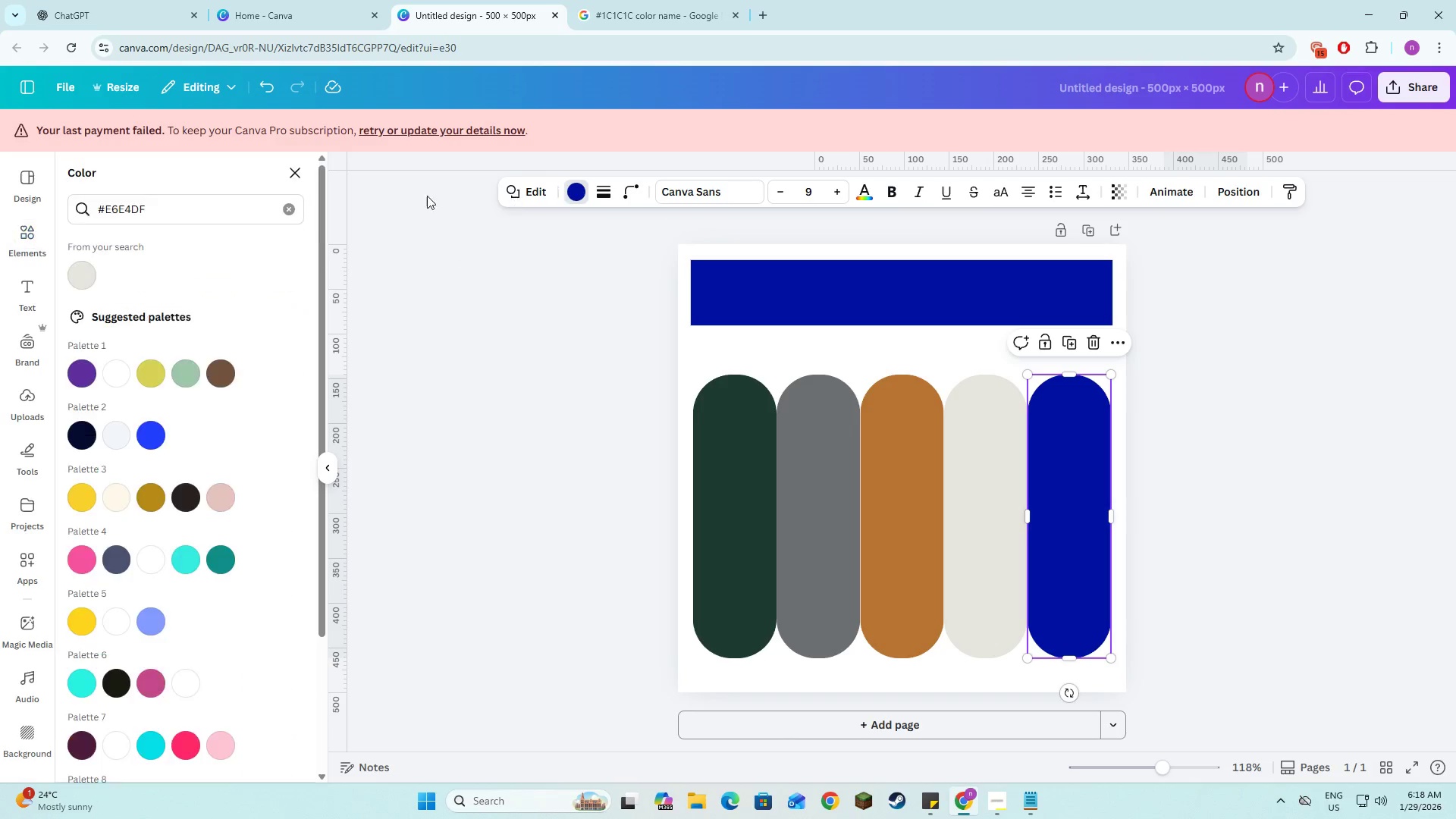 
left_click_drag(start_coordinate=[206, 214], to_coordinate=[49, 214])
 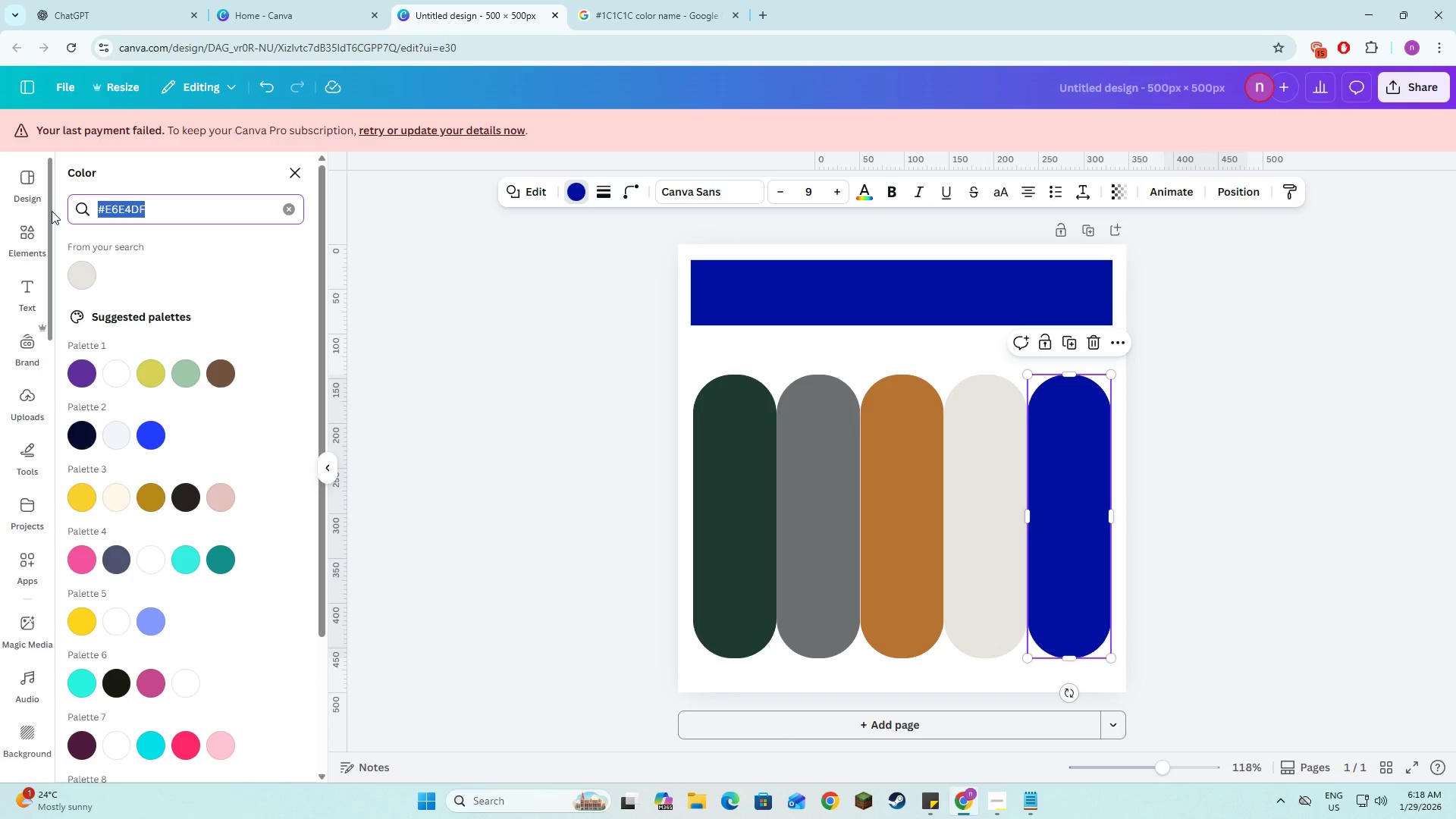 
key(Control+V)
 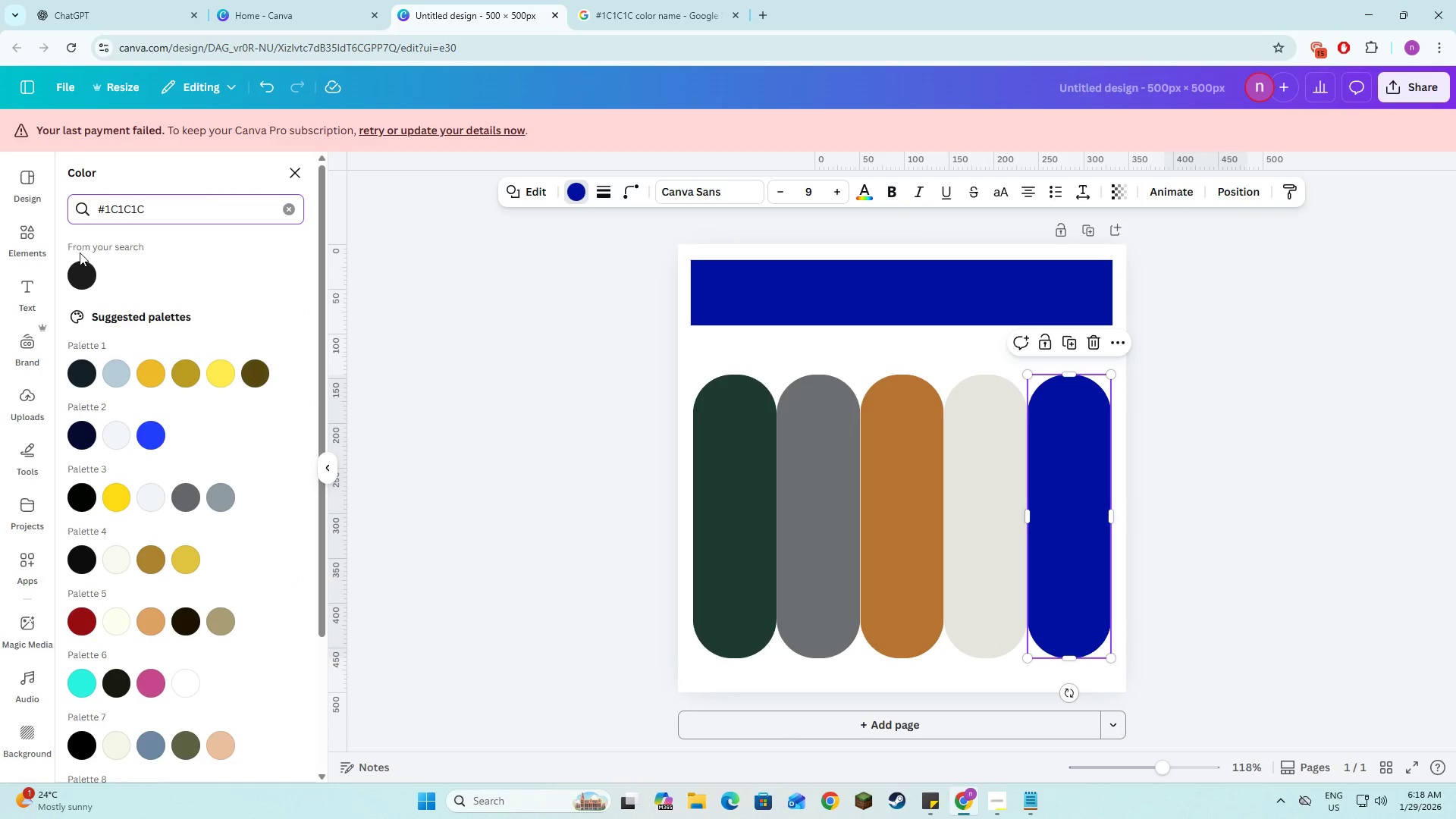 
left_click([79, 271])
 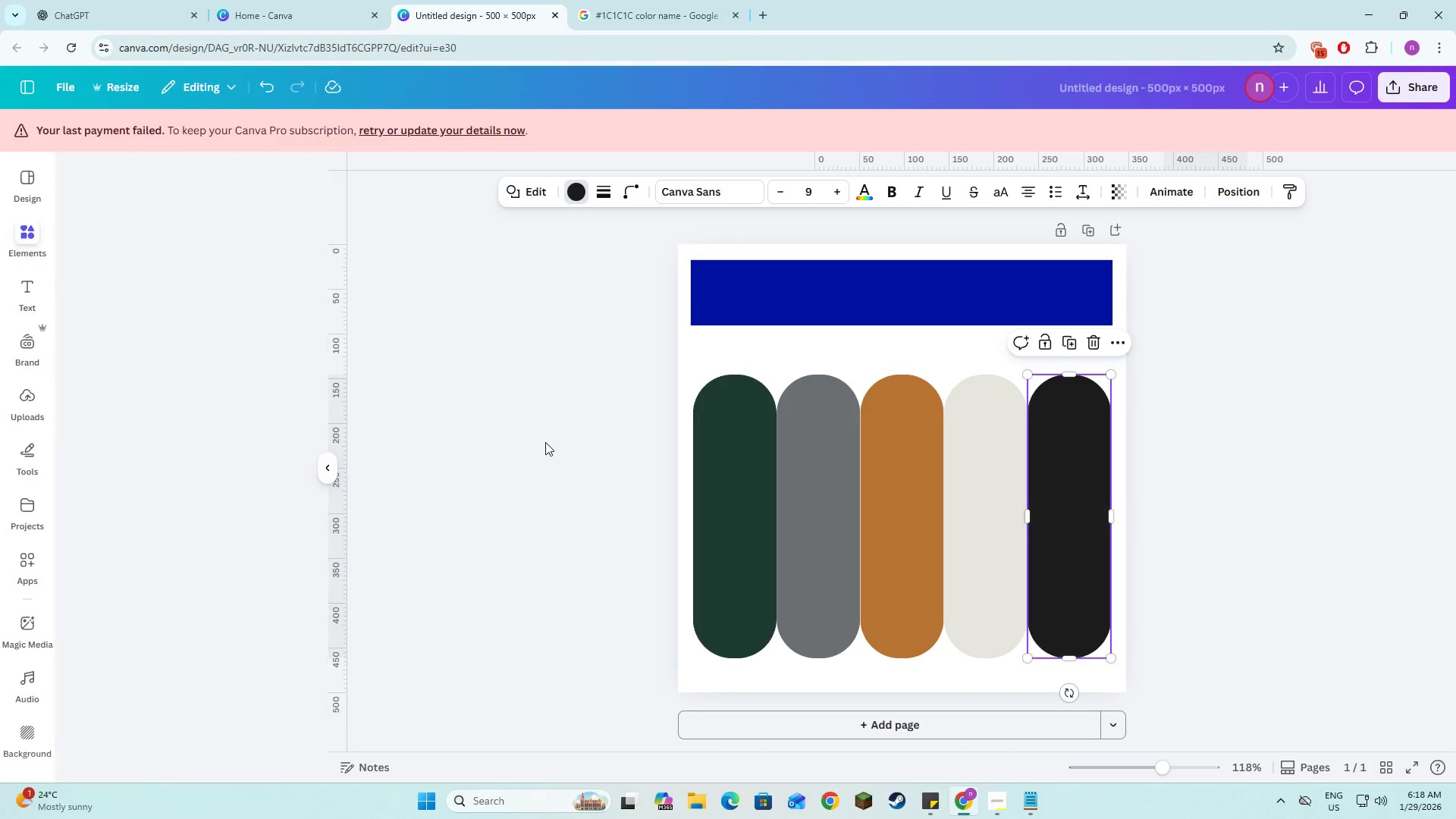 
double_click([545, 442])
 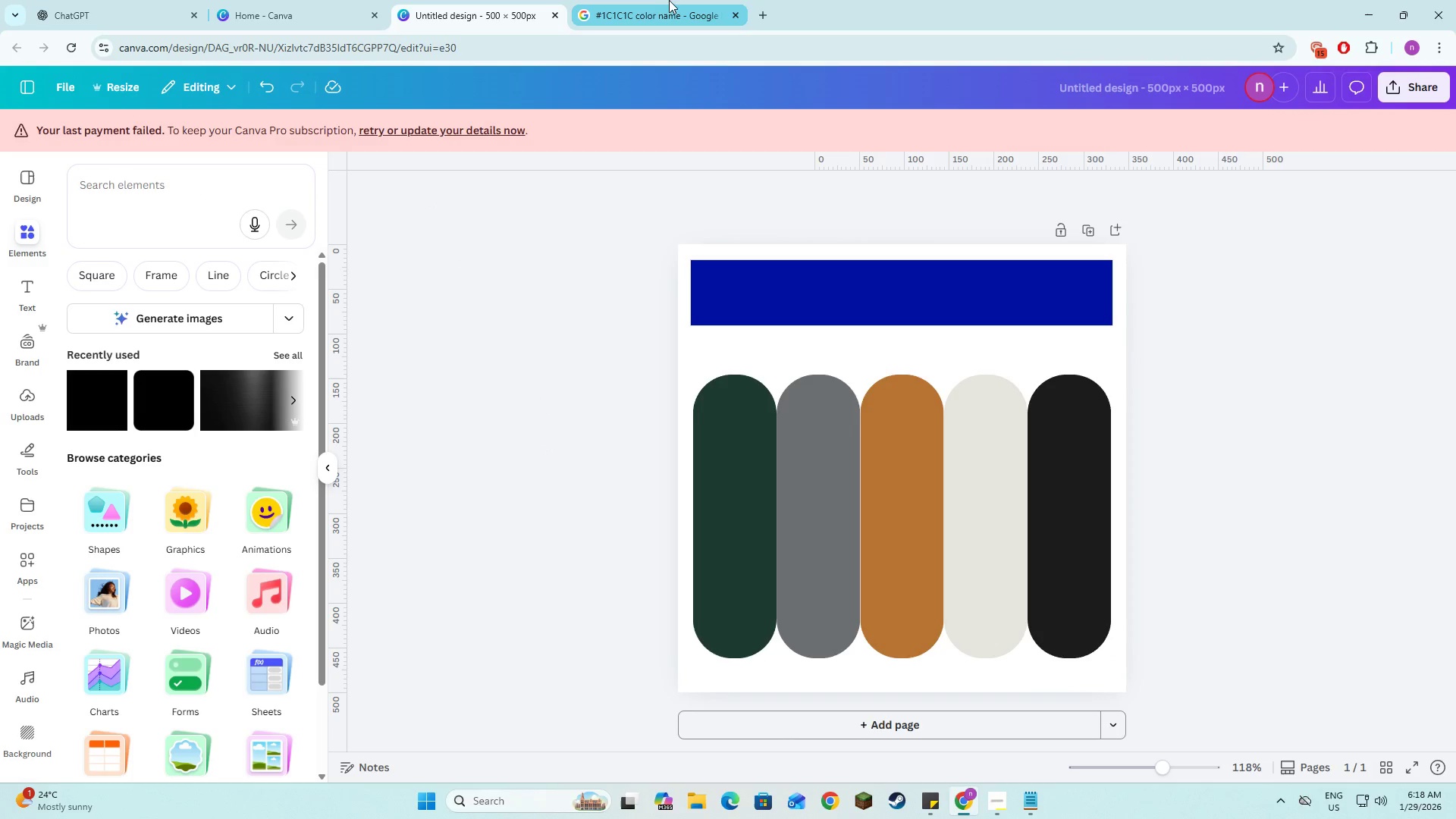 
key(Alt+Control+AltLeft)
 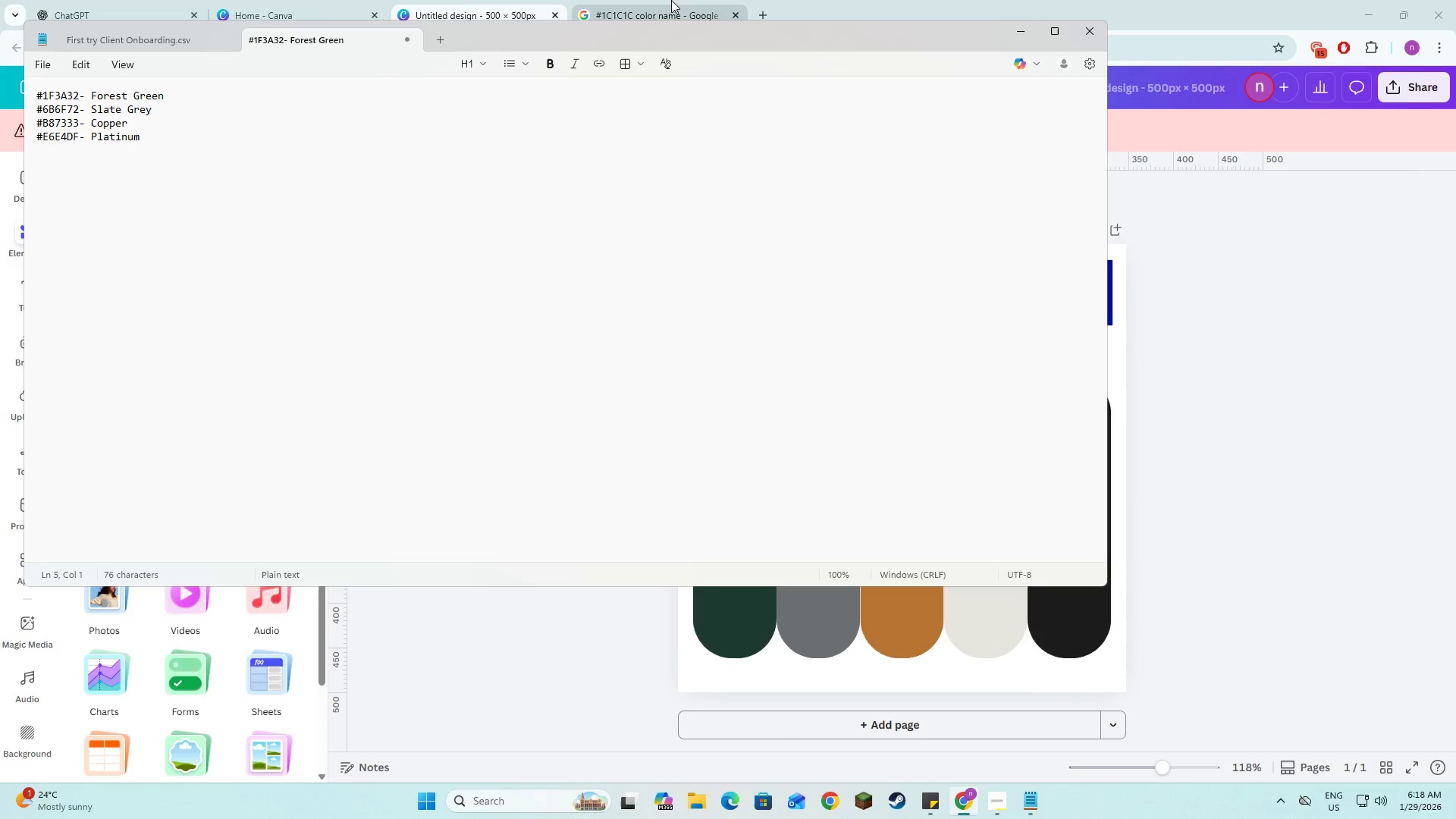 
key(Alt+Control+Tab)
 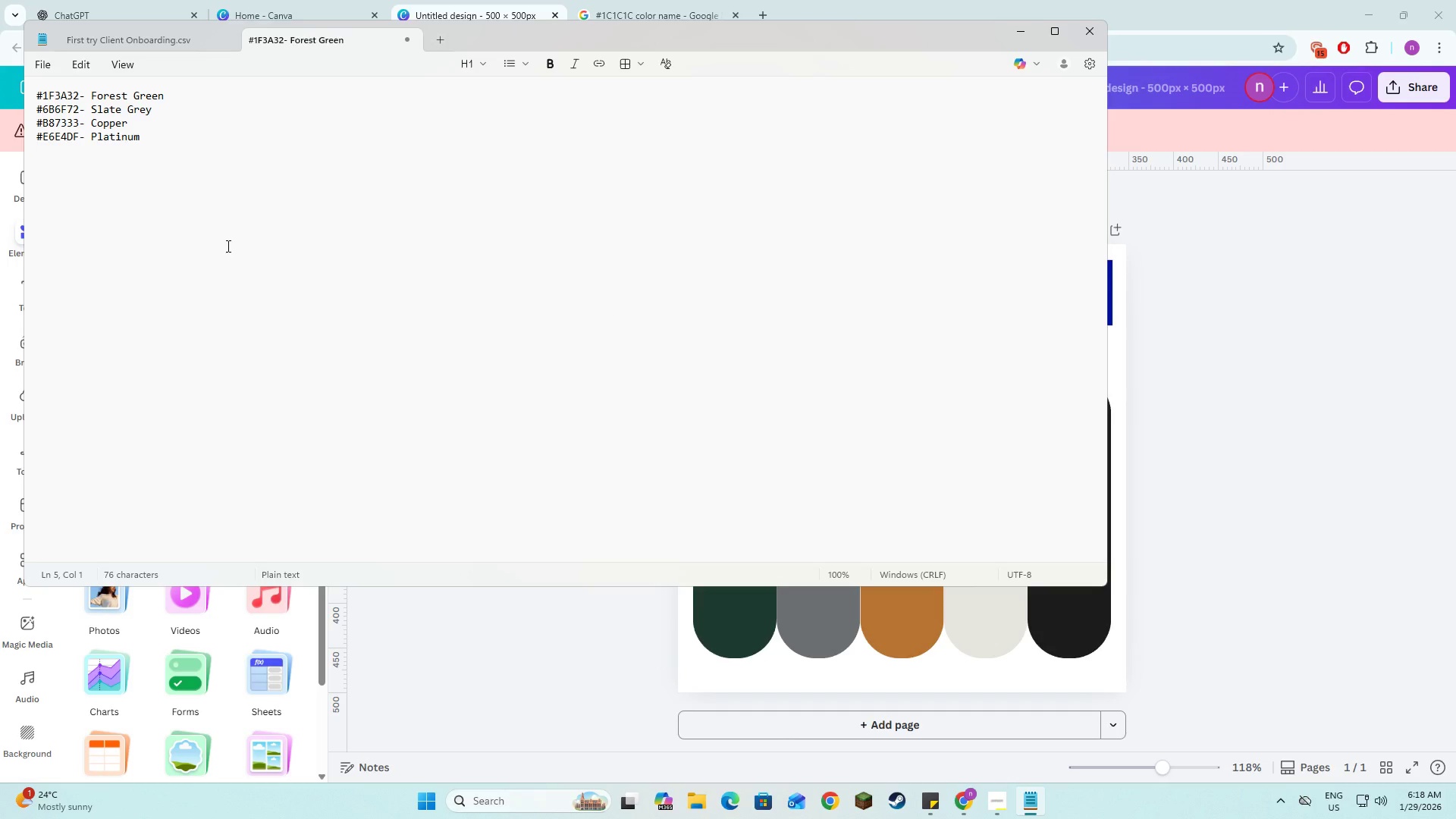 
key(Control+V)
 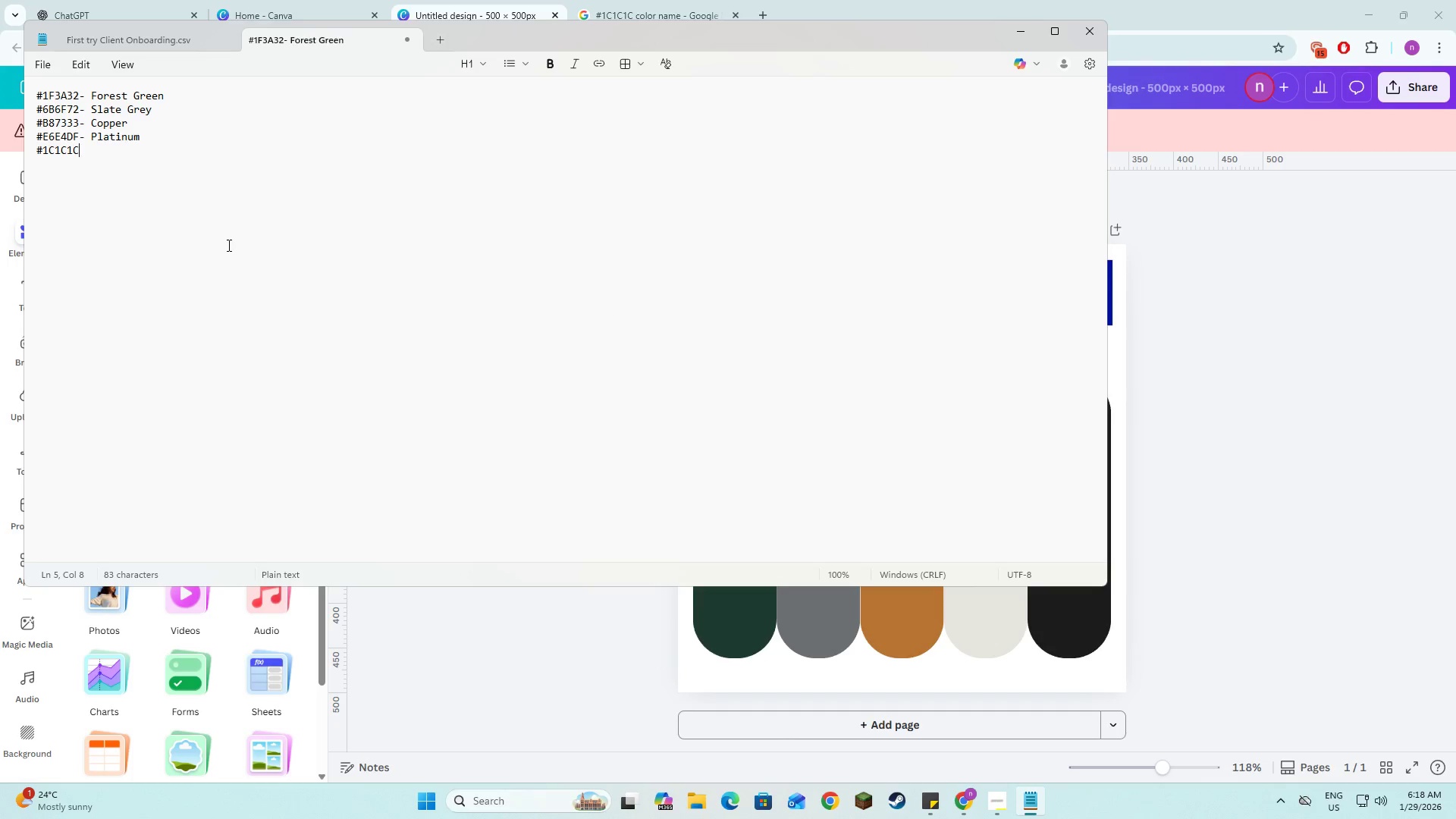 
type(- Er)
key(Backspace)
type(erie Black)
 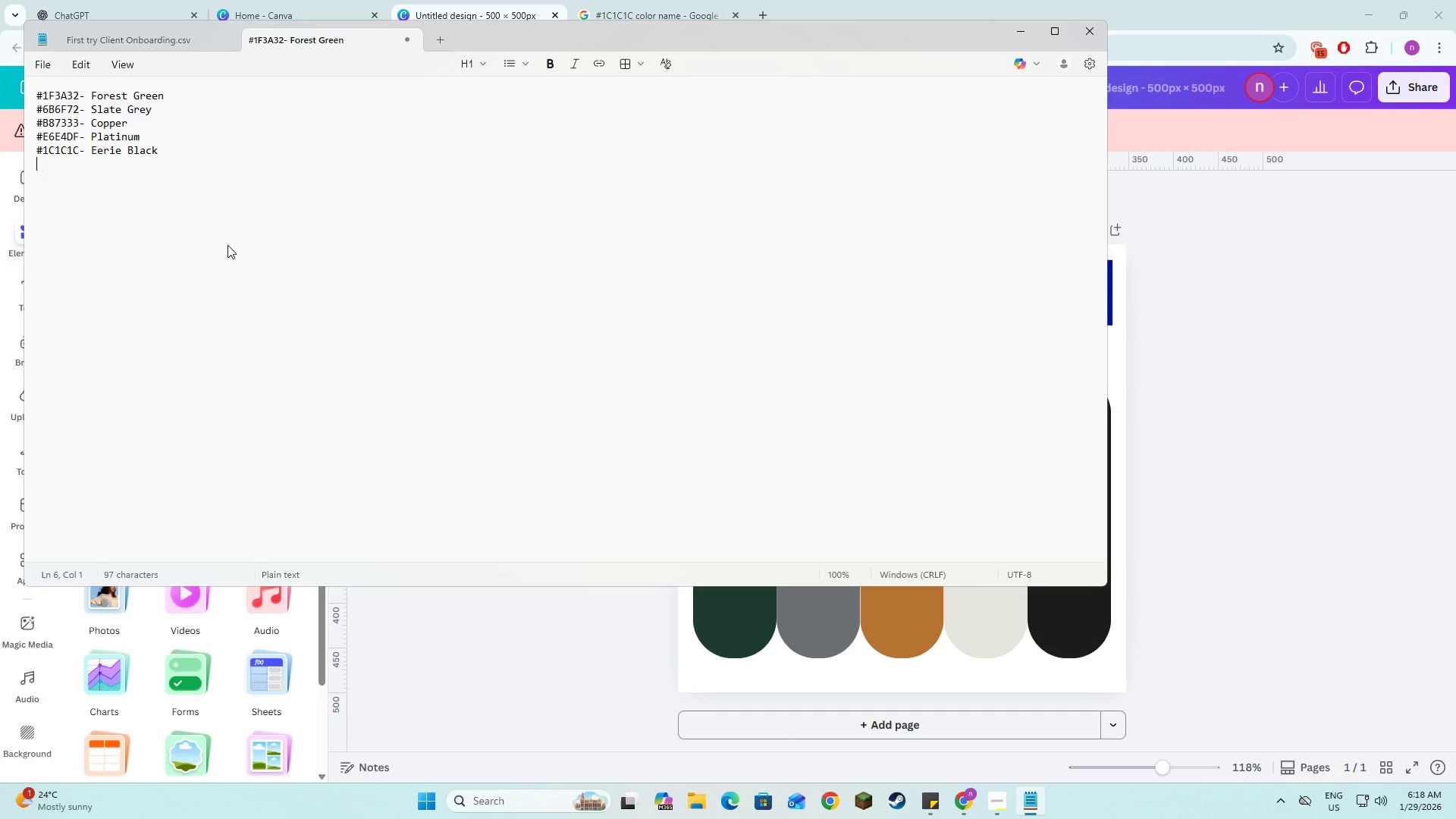 
 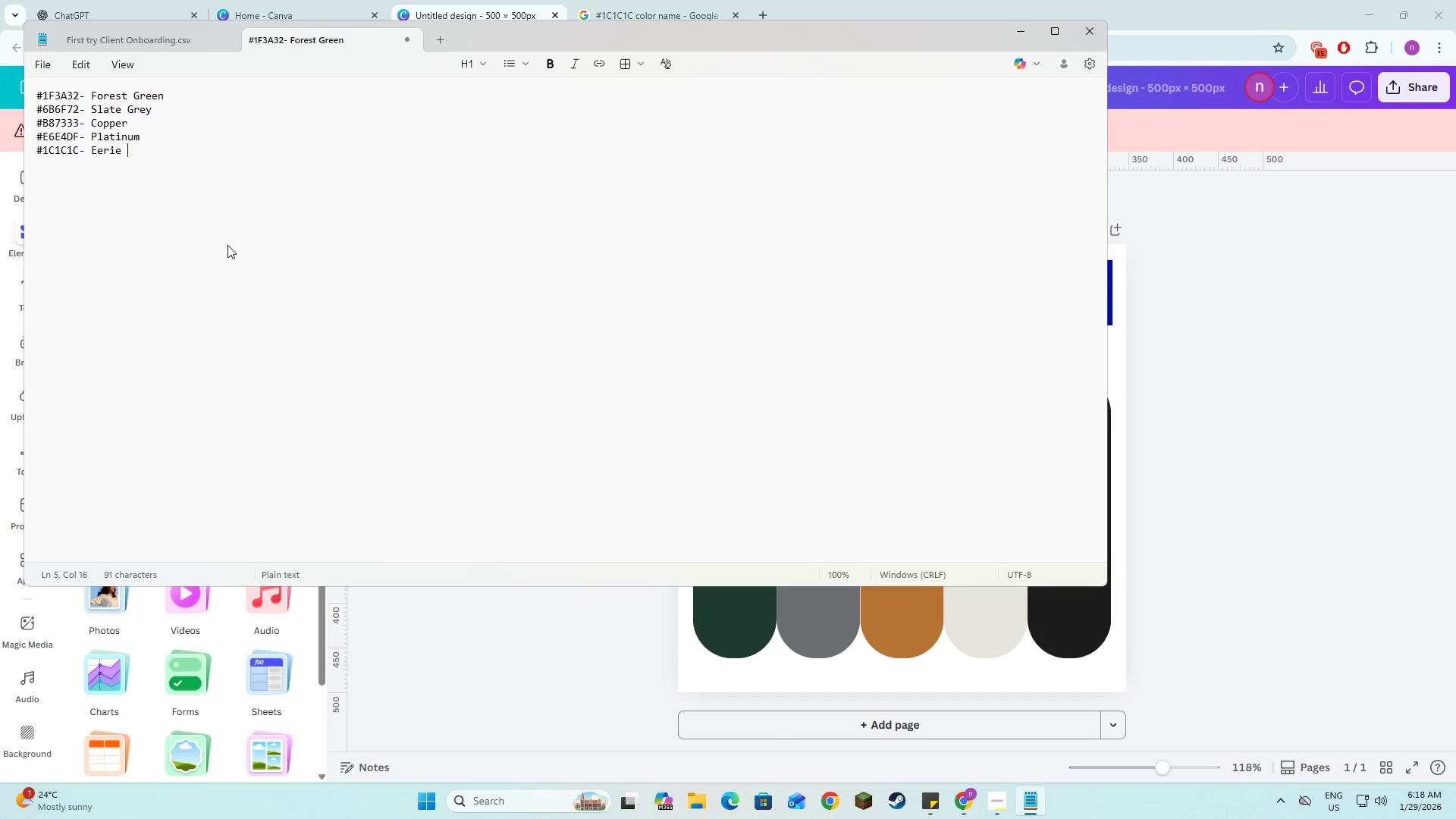 
key(Enter)
 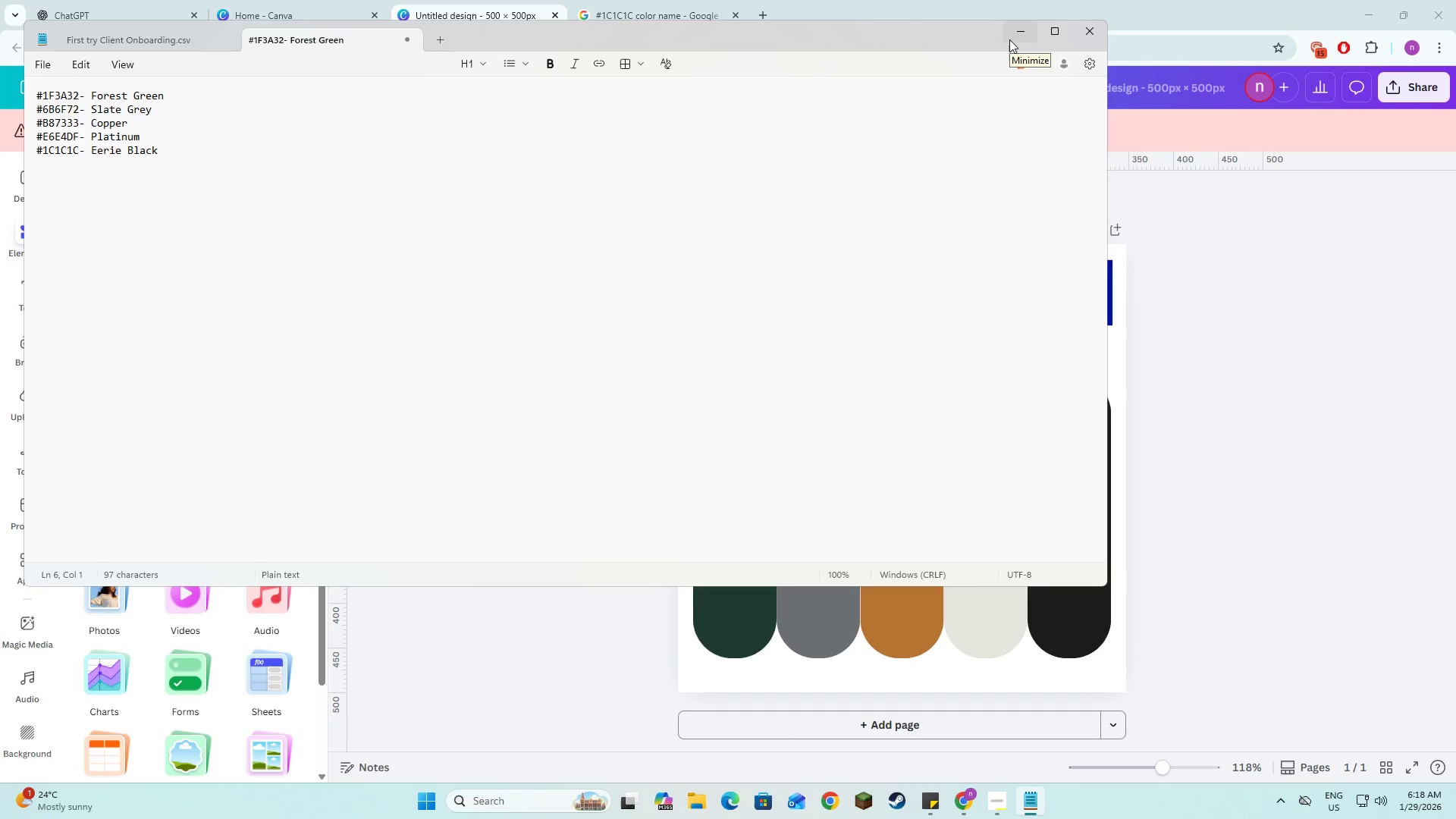 
left_click([1009, 39])
 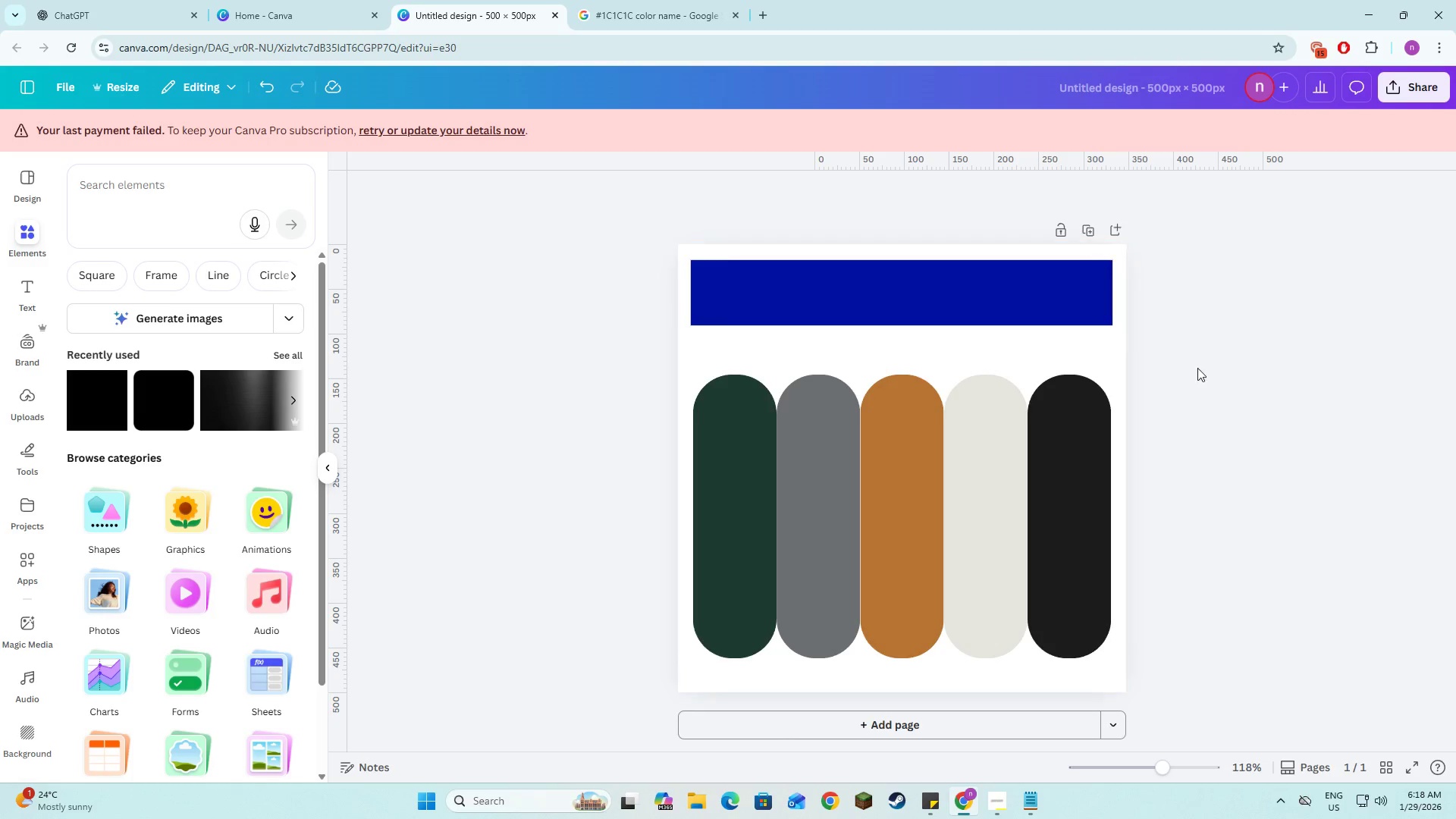 
left_click([1204, 376])
 